 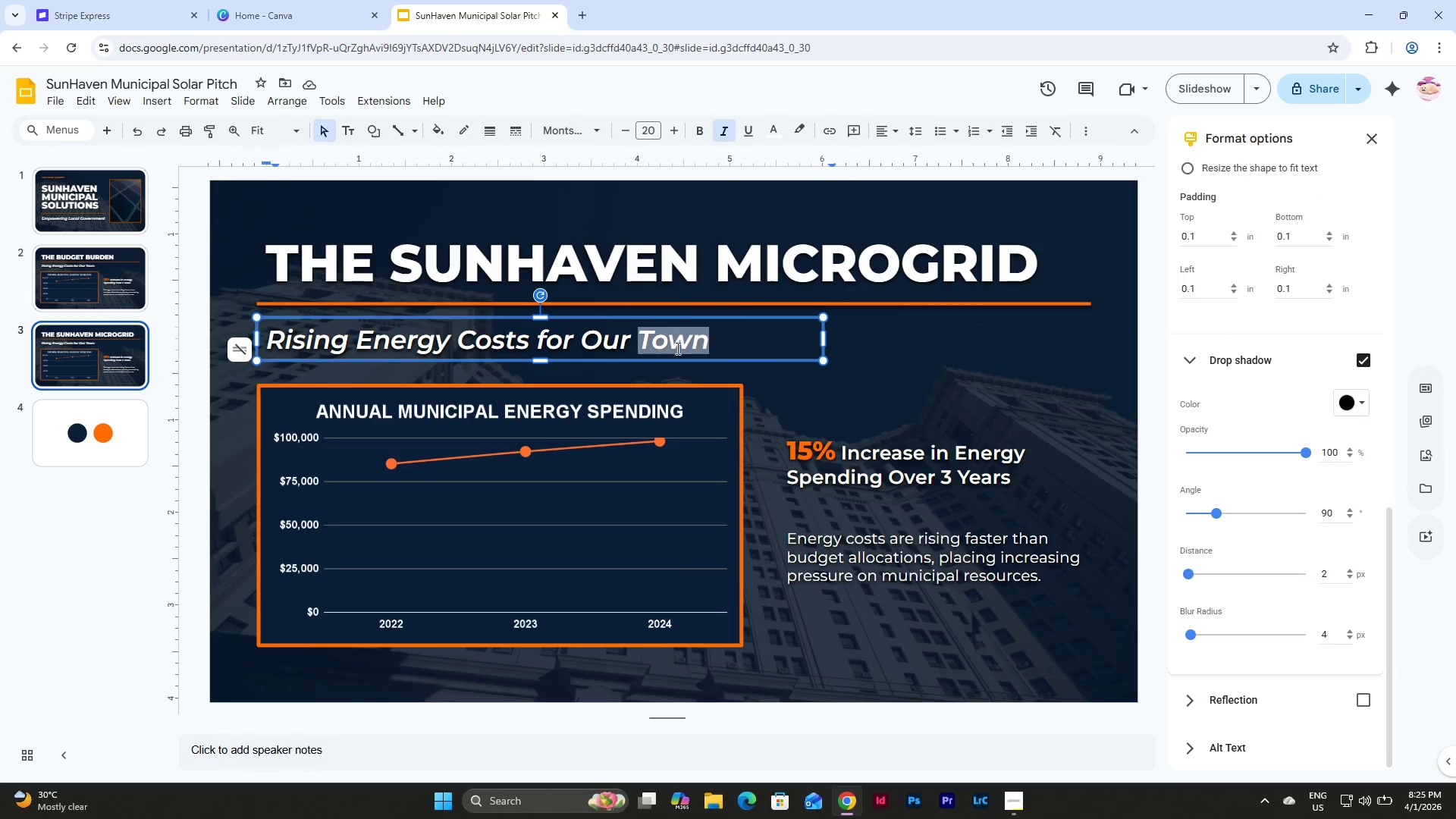 
triple_click([717, 337])
 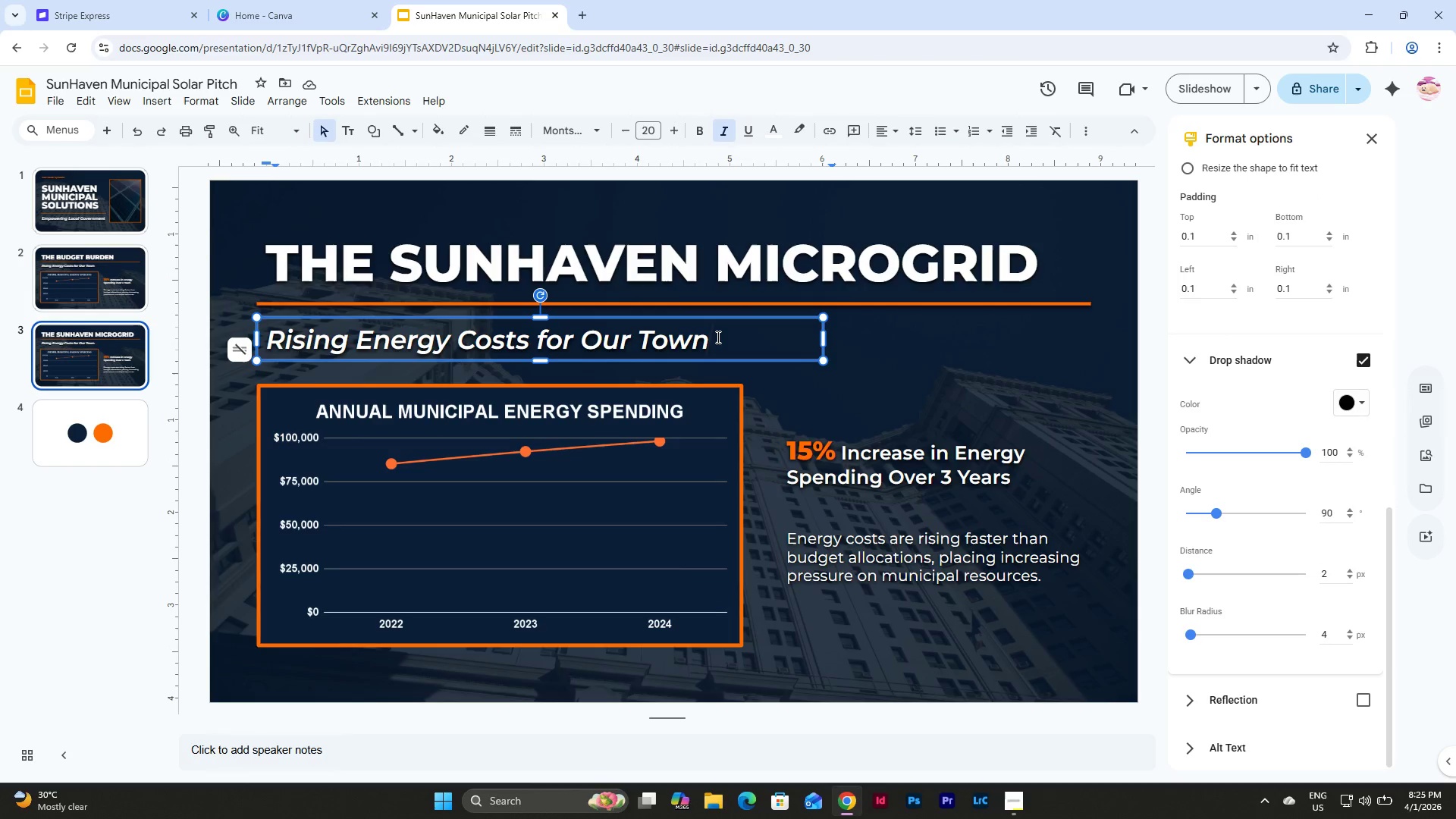 
left_click_drag(start_coordinate=[717, 337], to_coordinate=[249, 334])
 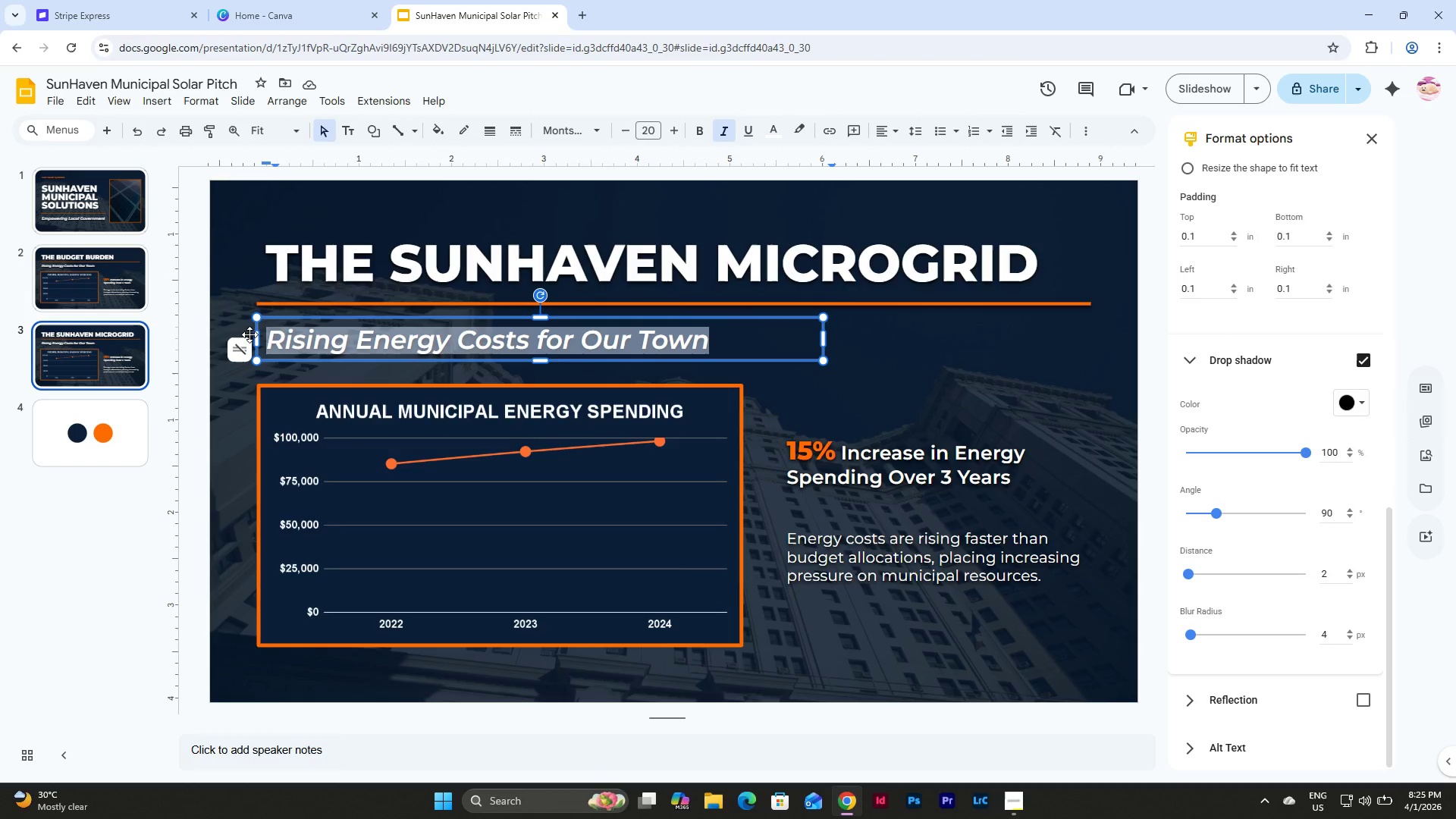 
type(One System.,)
key(Backspace)
type( Two Buildings. Shares)
key(Backspace)
type(d Savings.)
 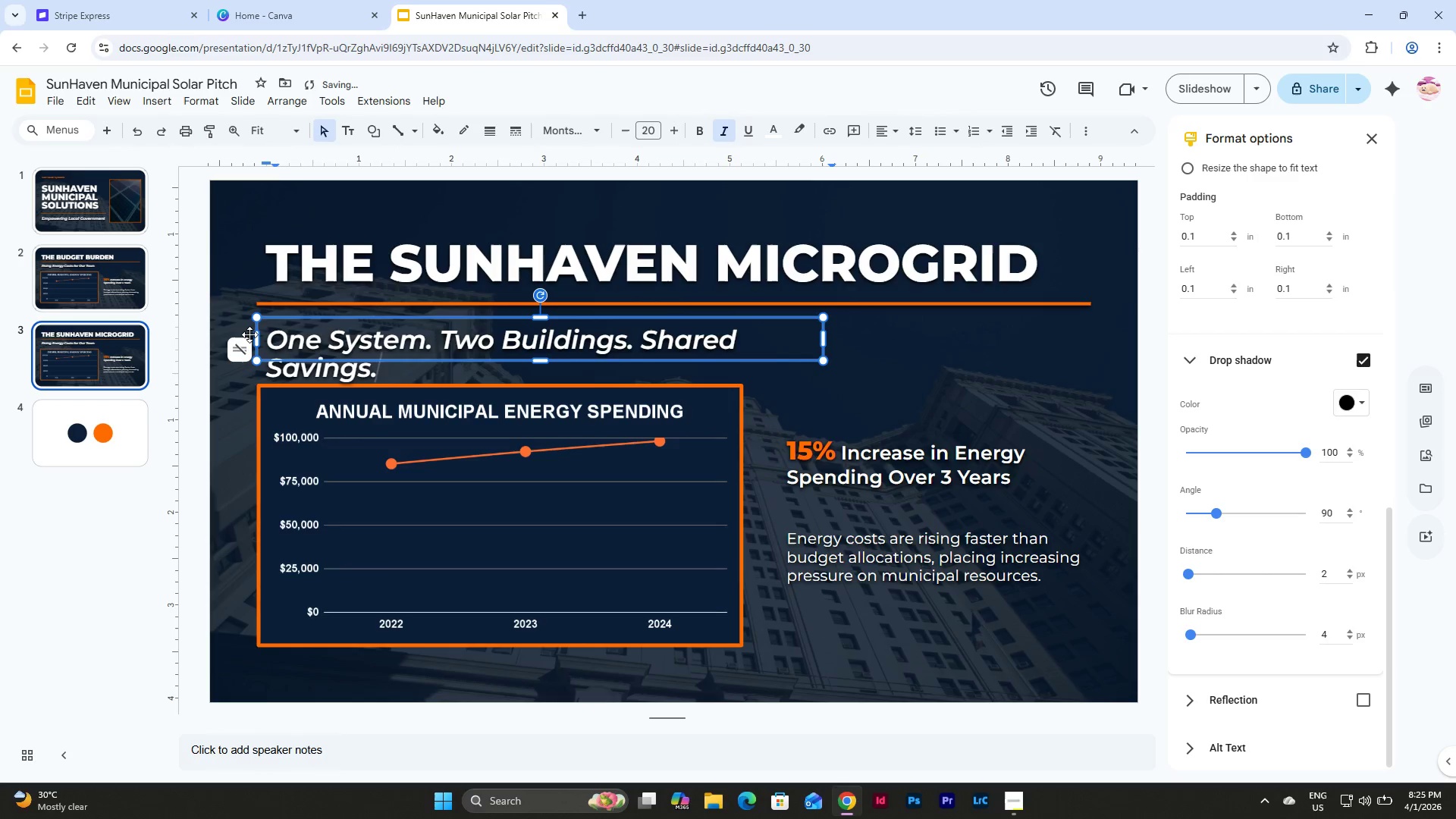 
left_click_drag(start_coordinate=[823, 337], to_coordinate=[897, 333])
 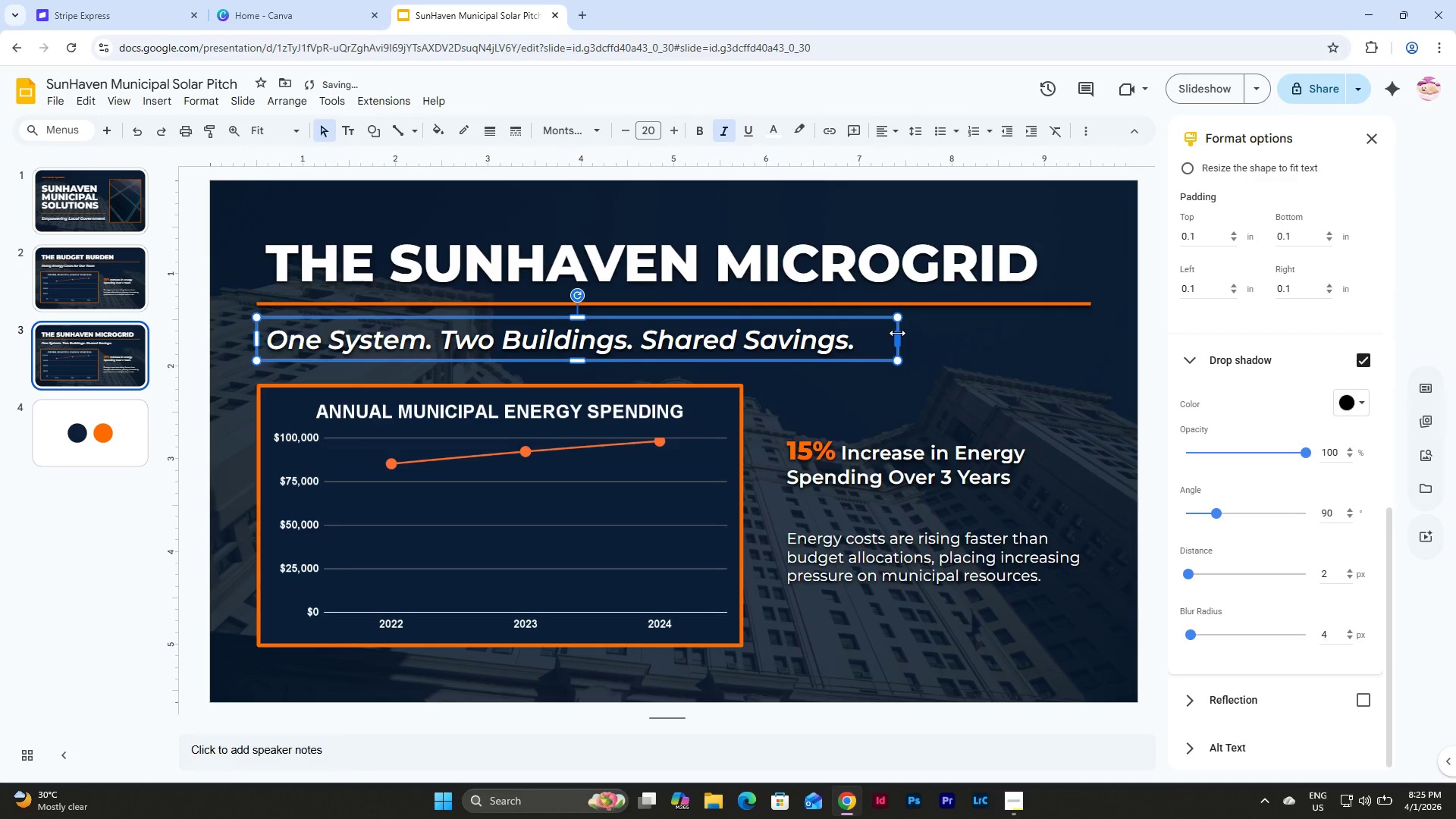 
left_click_drag(start_coordinate=[897, 333], to_coordinate=[884, 333])
 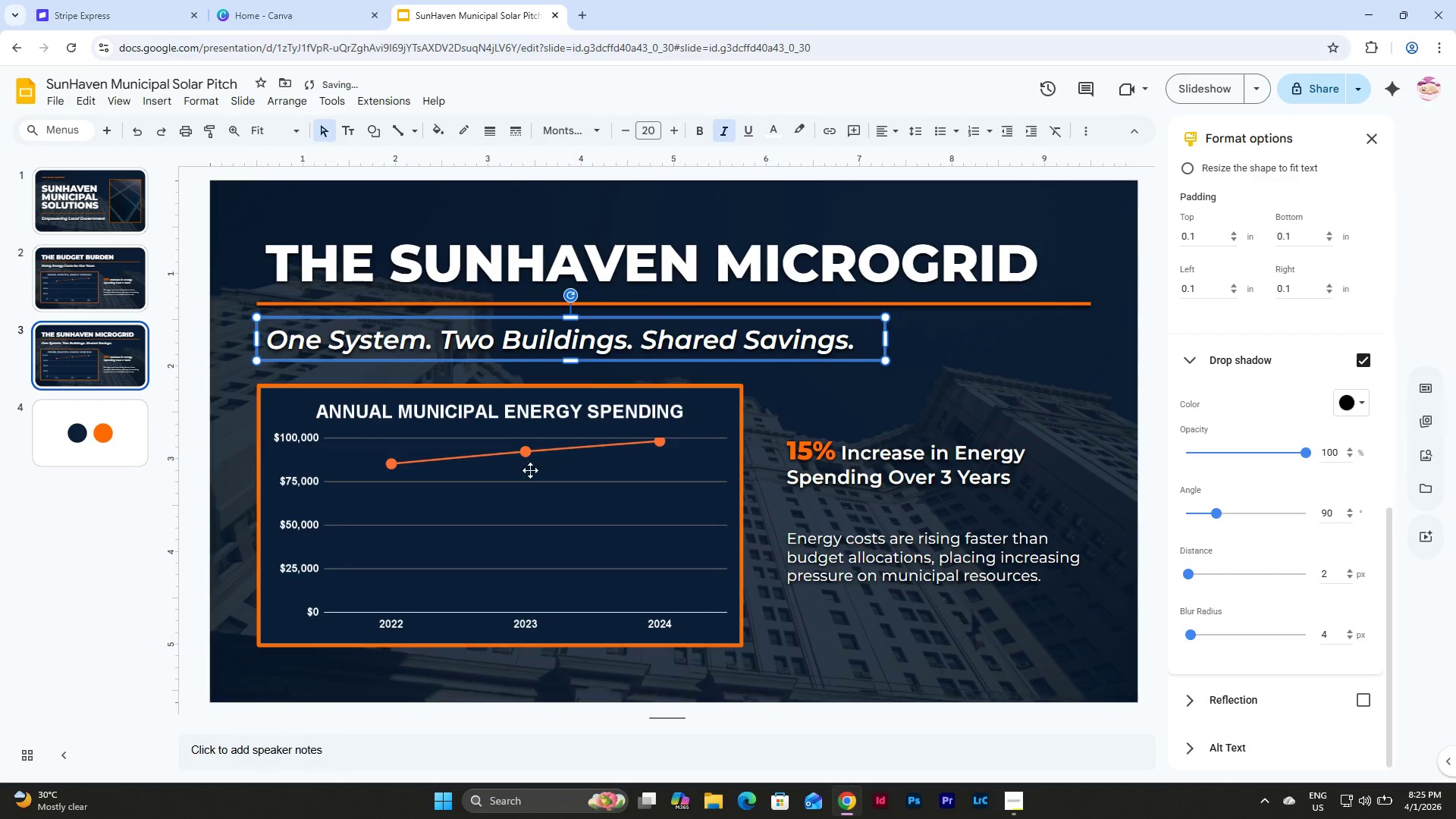 
left_click([635, 431])
 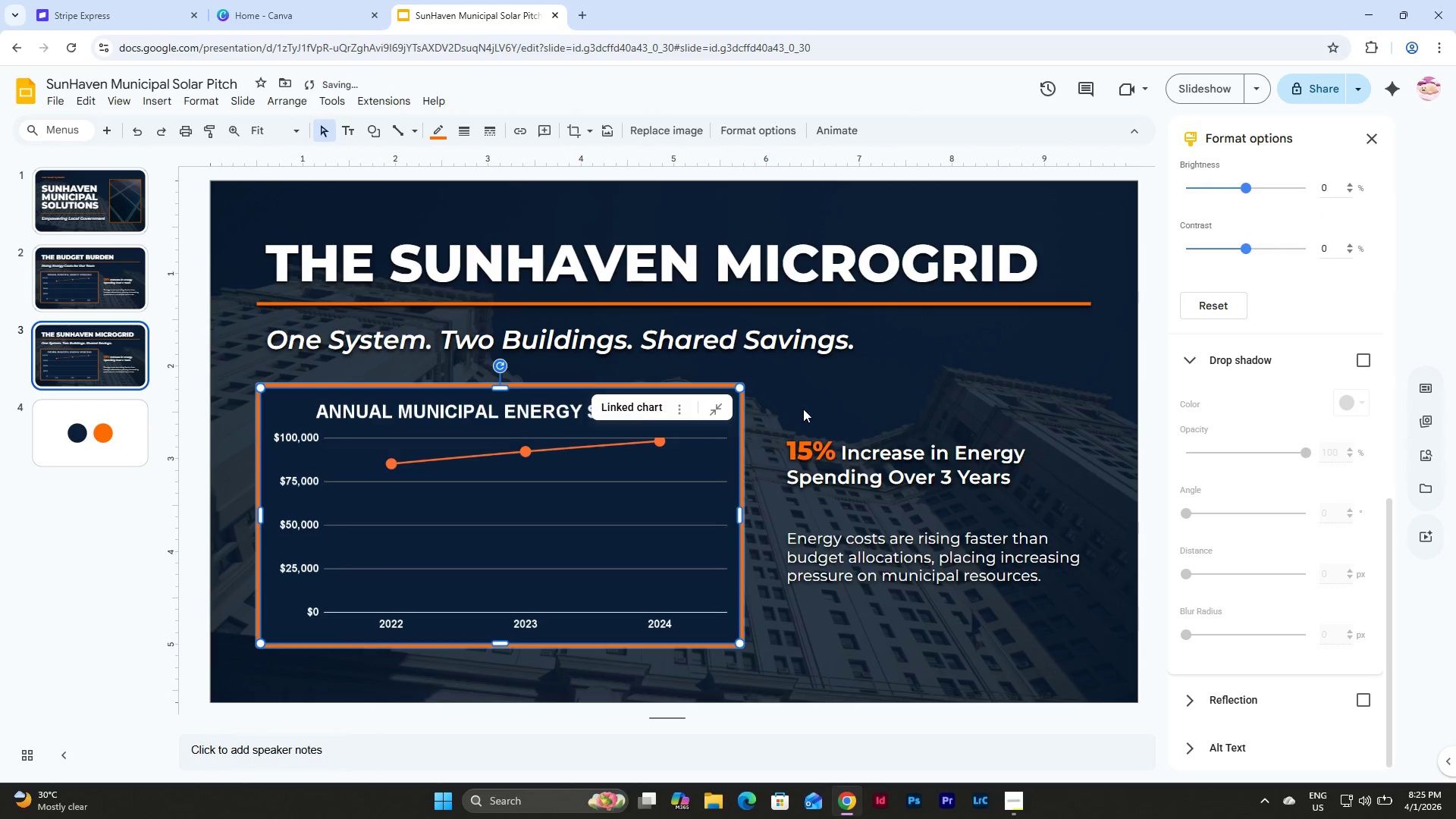 
key(Backspace)
 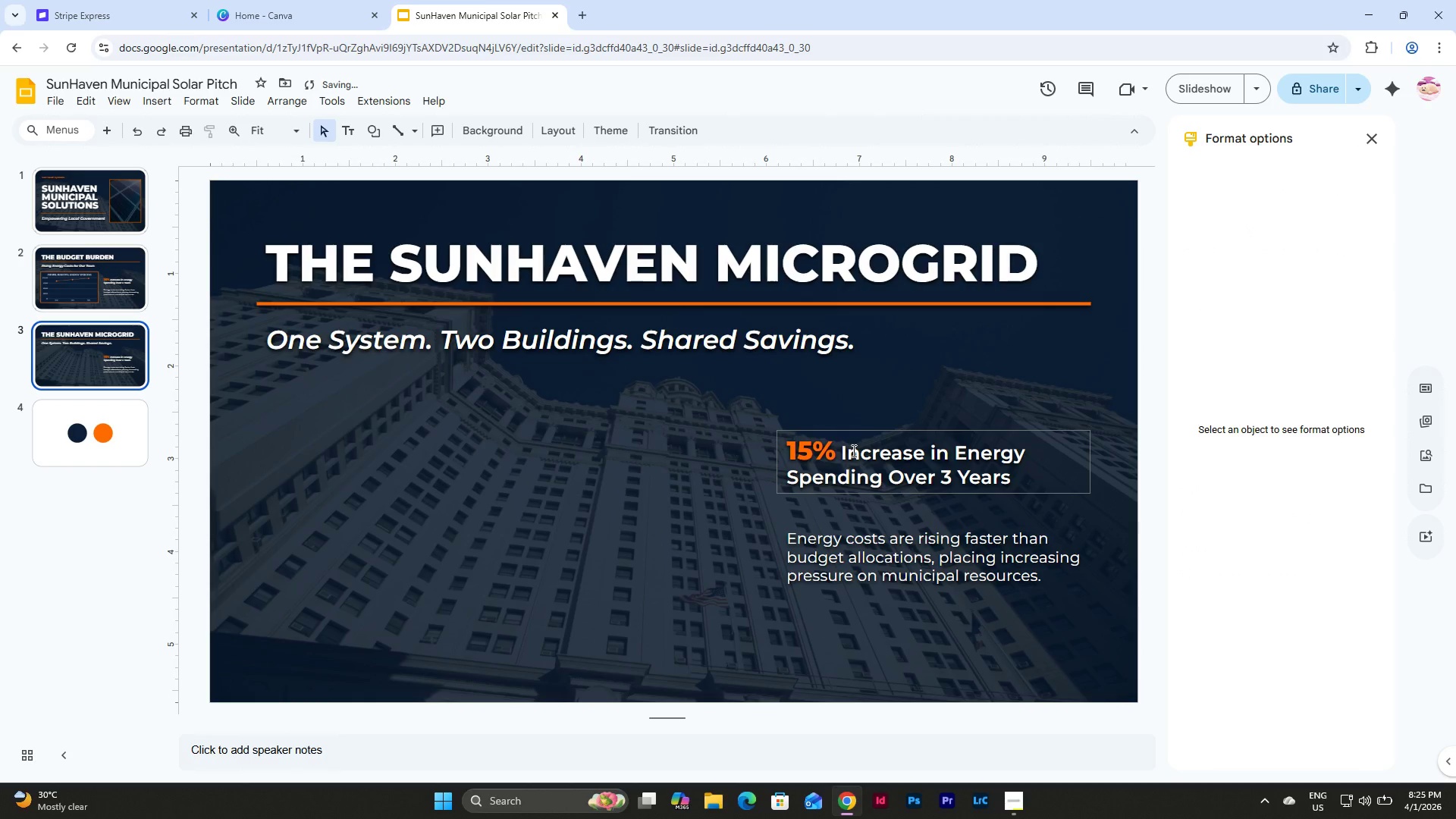 
left_click([852, 450])
 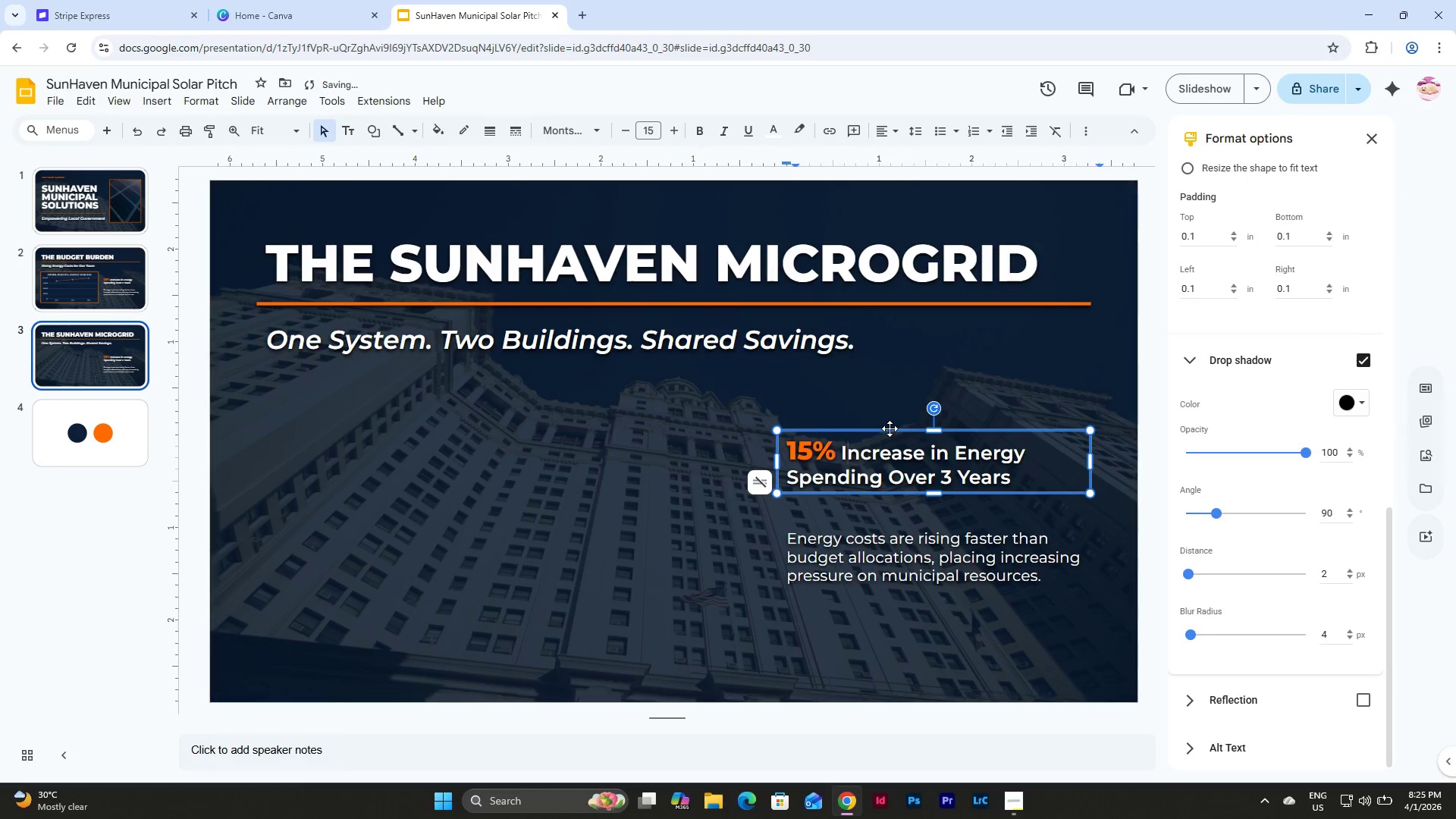 
left_click([890, 430])
 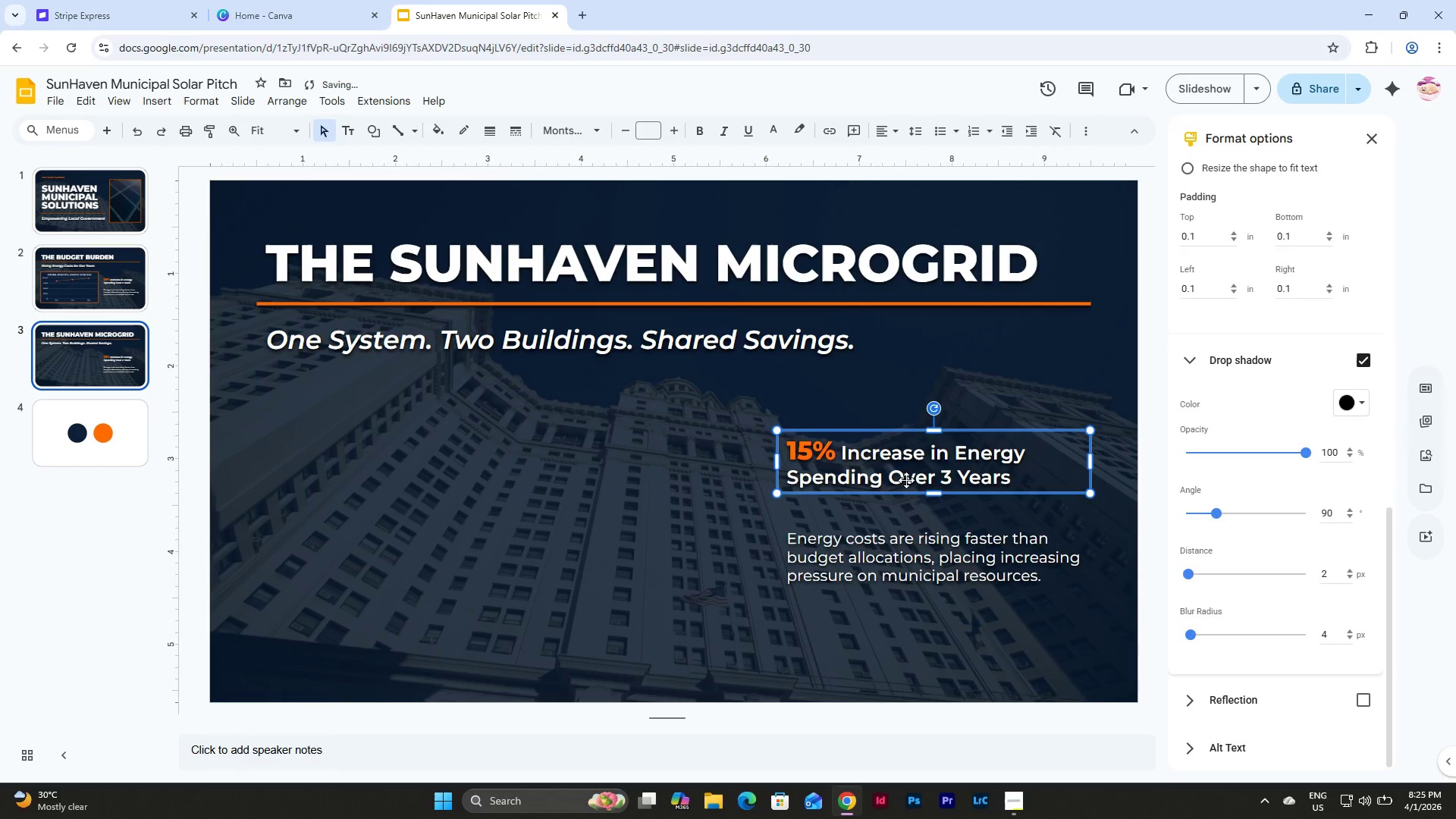 
key(Backspace)
 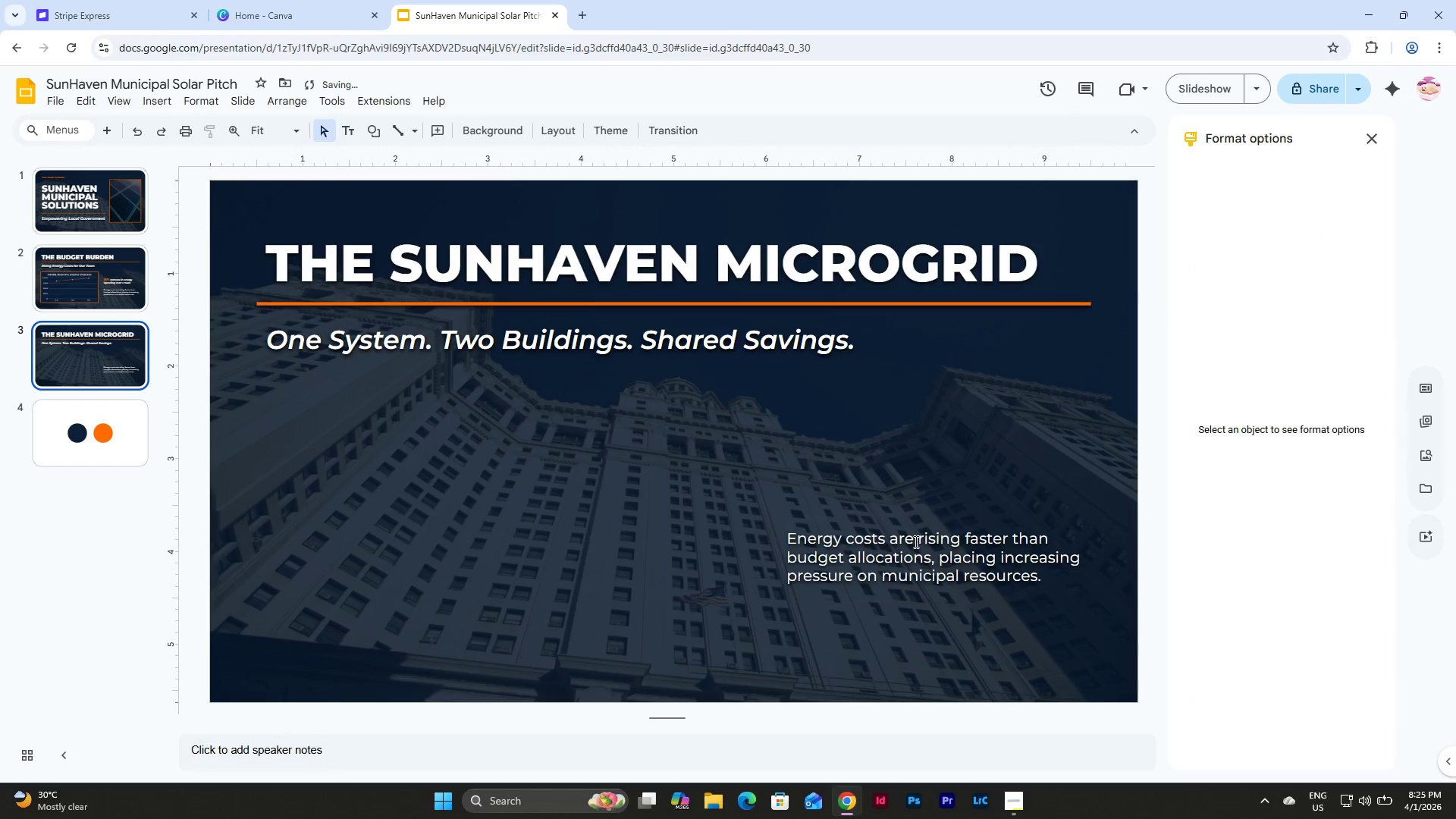 
left_click([915, 541])
 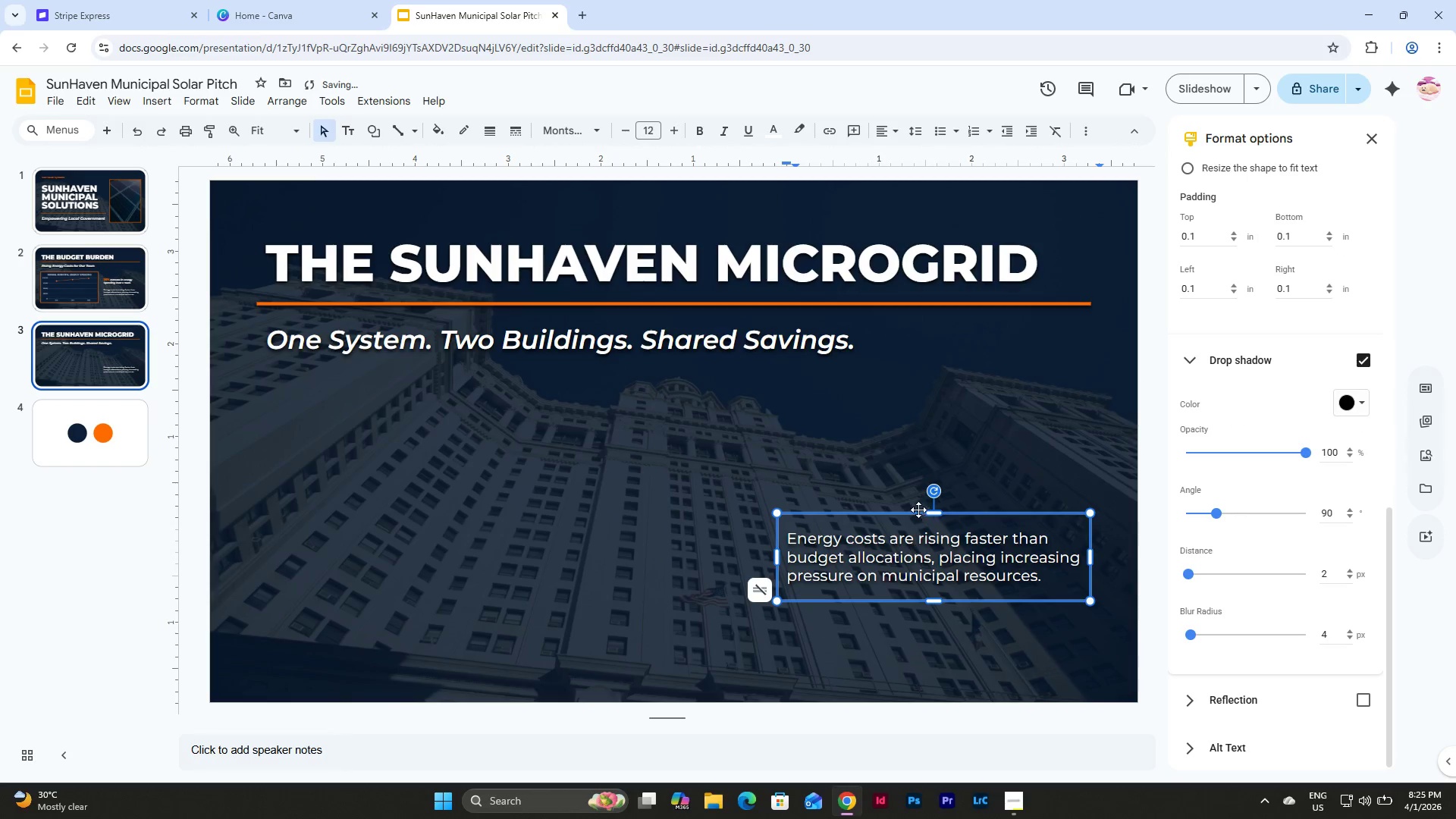 
left_click([910, 511])
 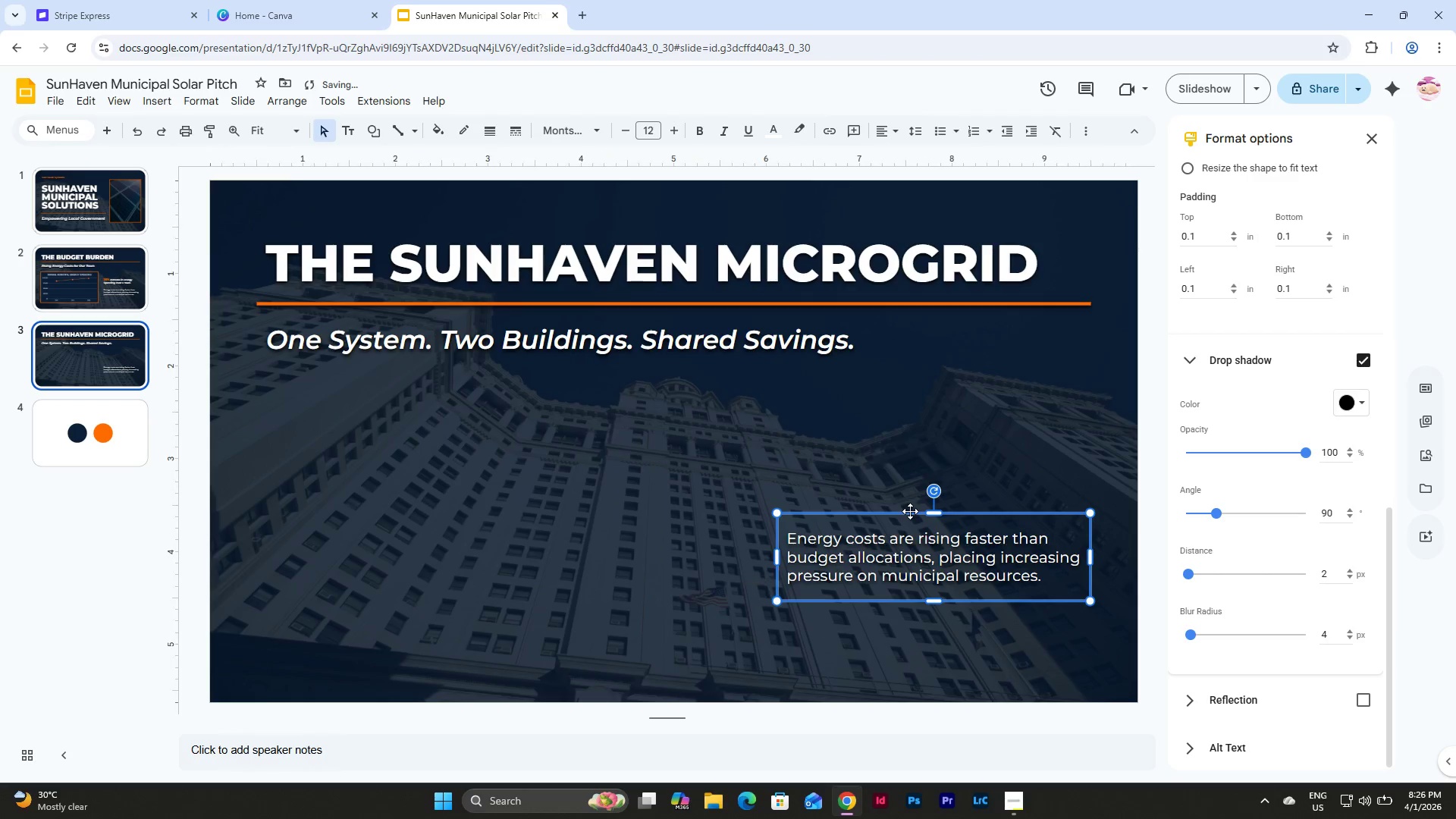 
key(Backspace)
 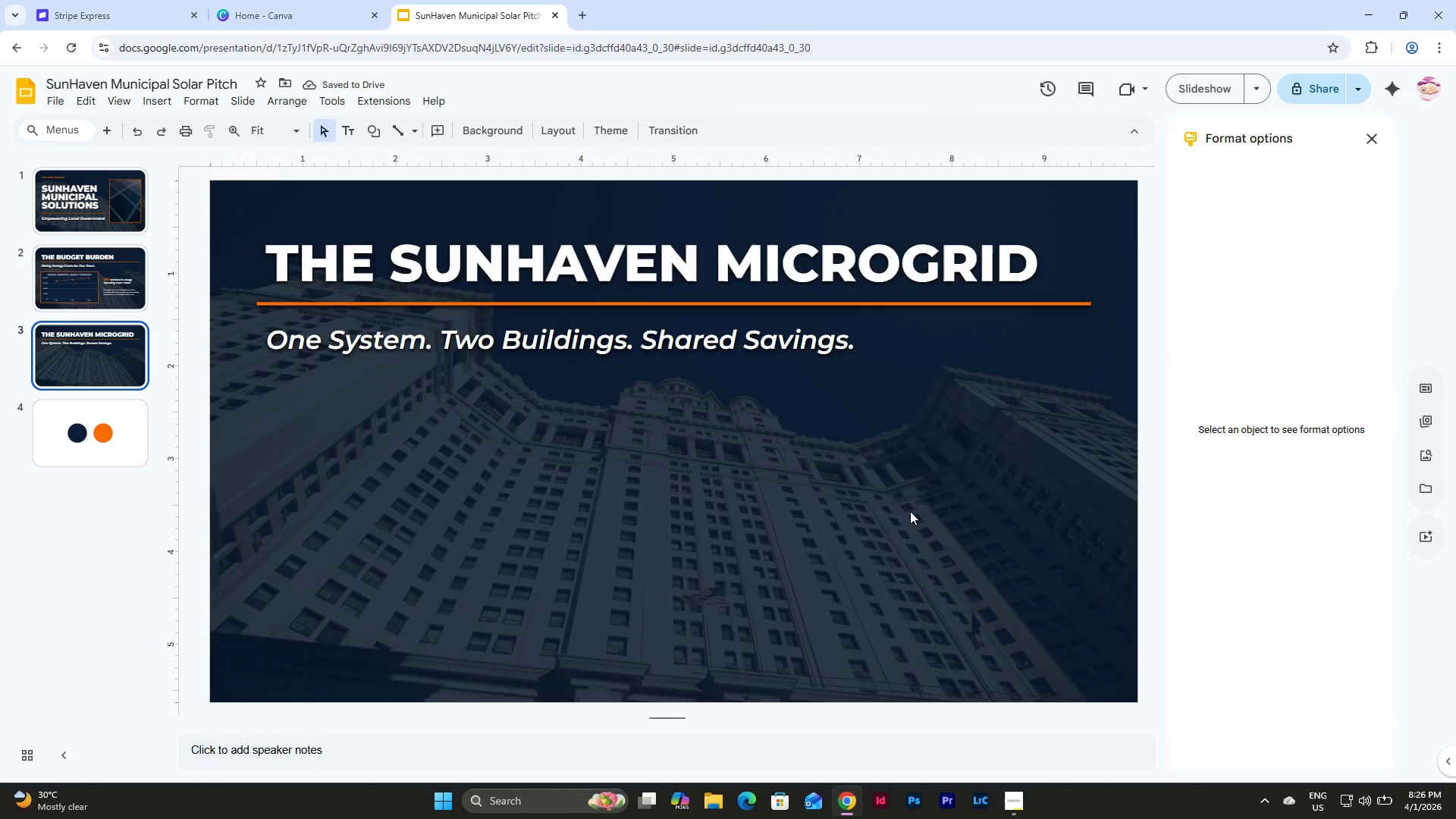 
wait(6.94)
 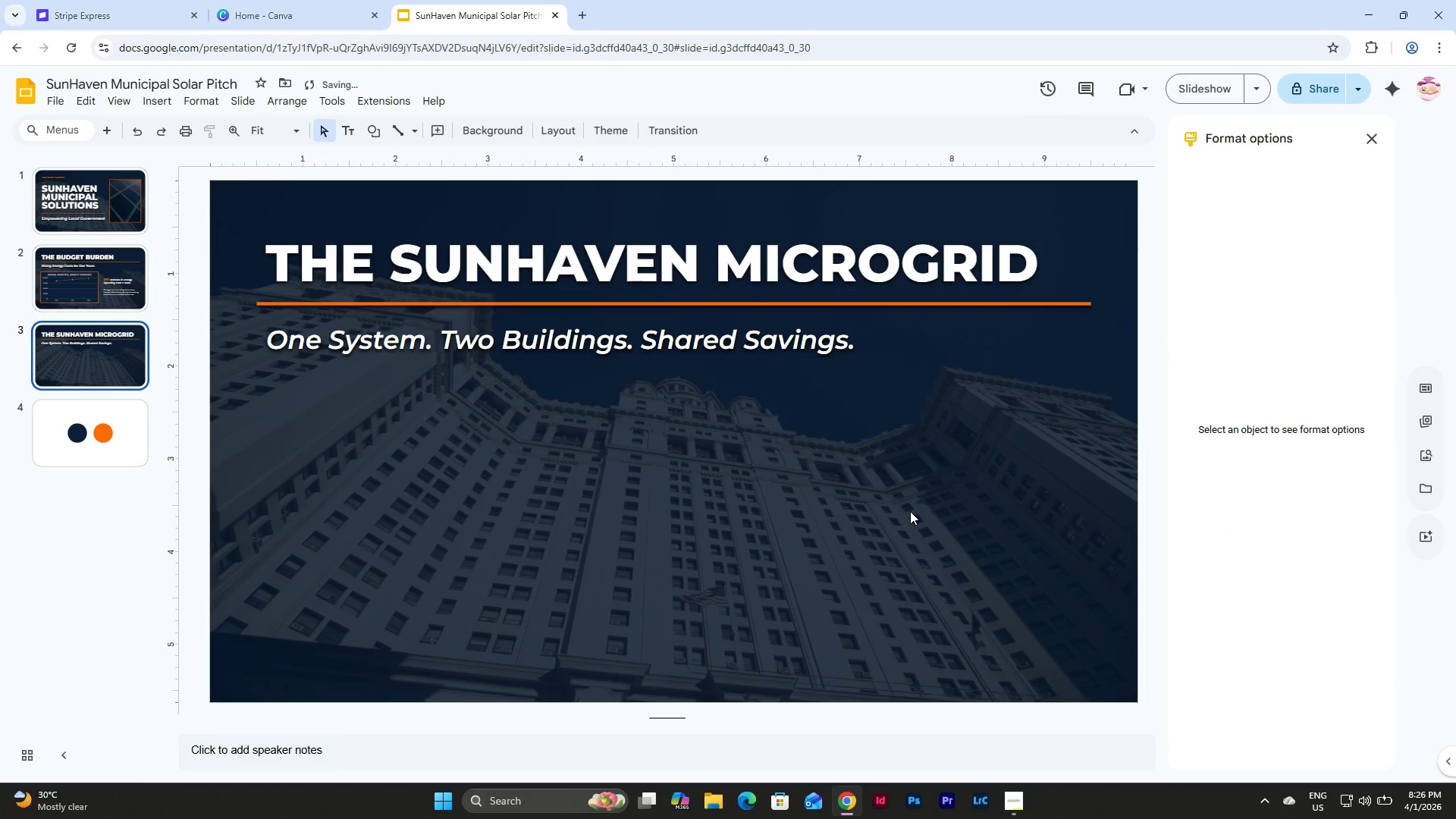 
left_click([59, 278])
 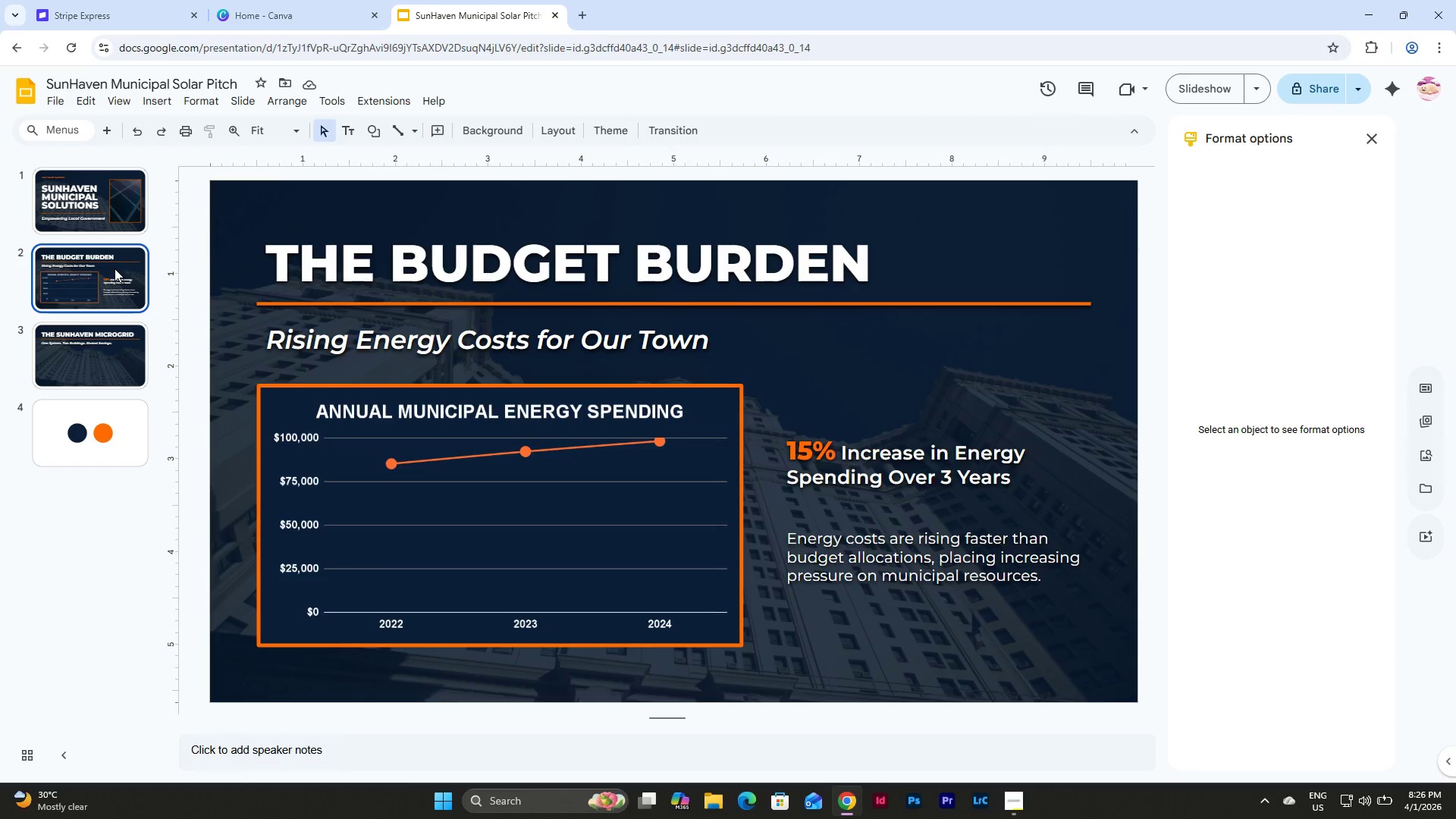 
wait(6.55)
 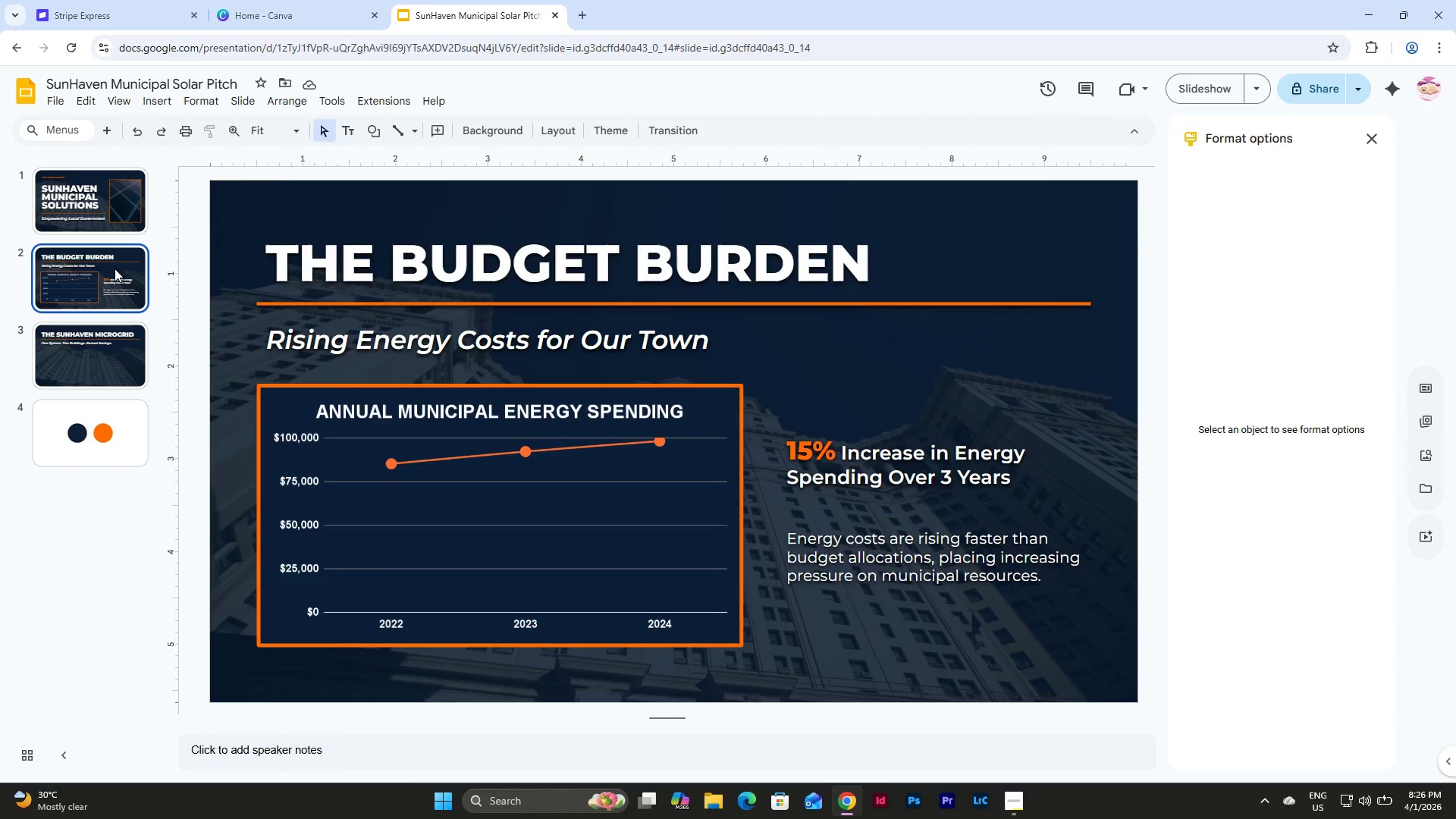 
left_click([124, 353])
 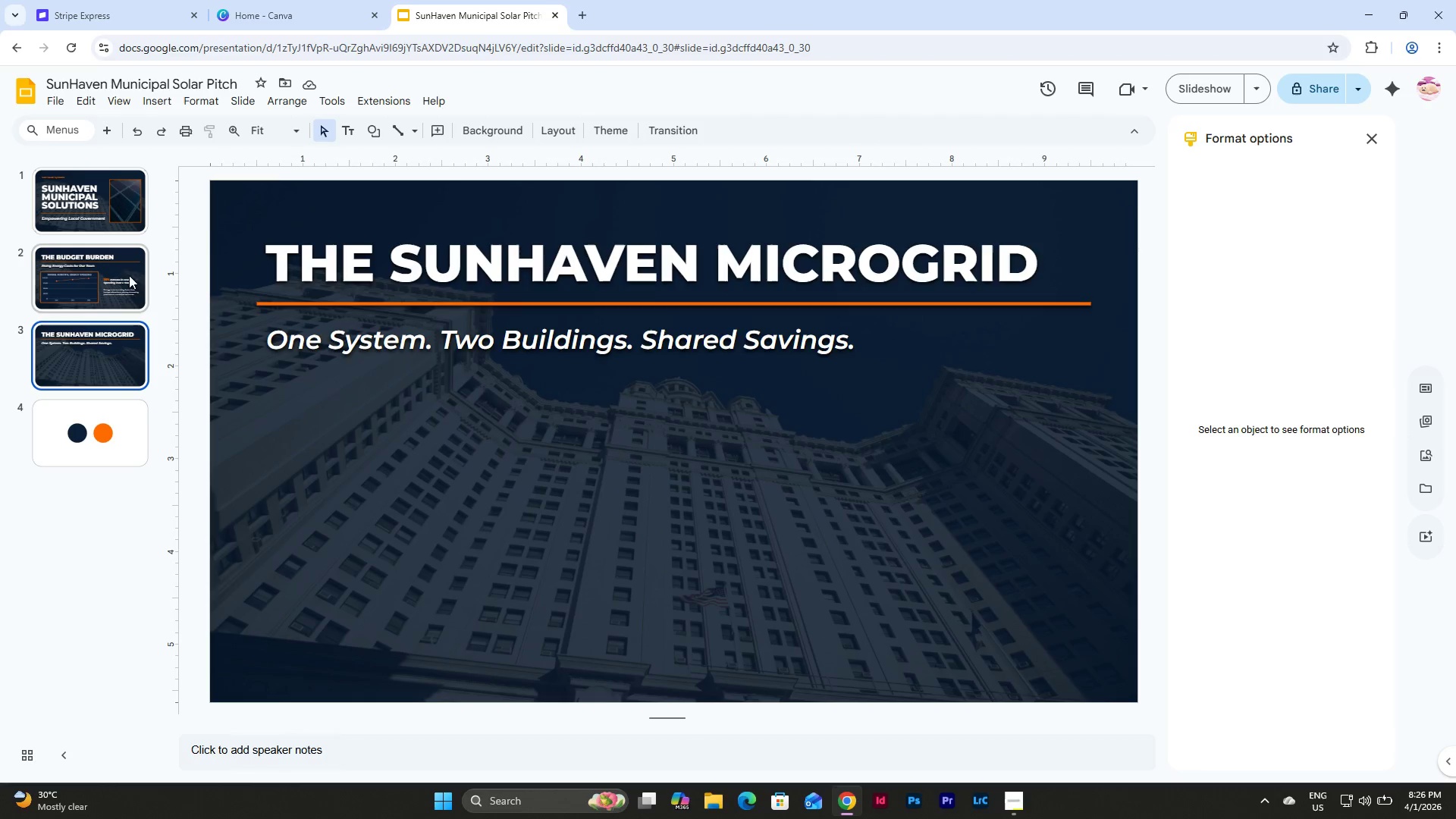 
left_click([124, 249])
 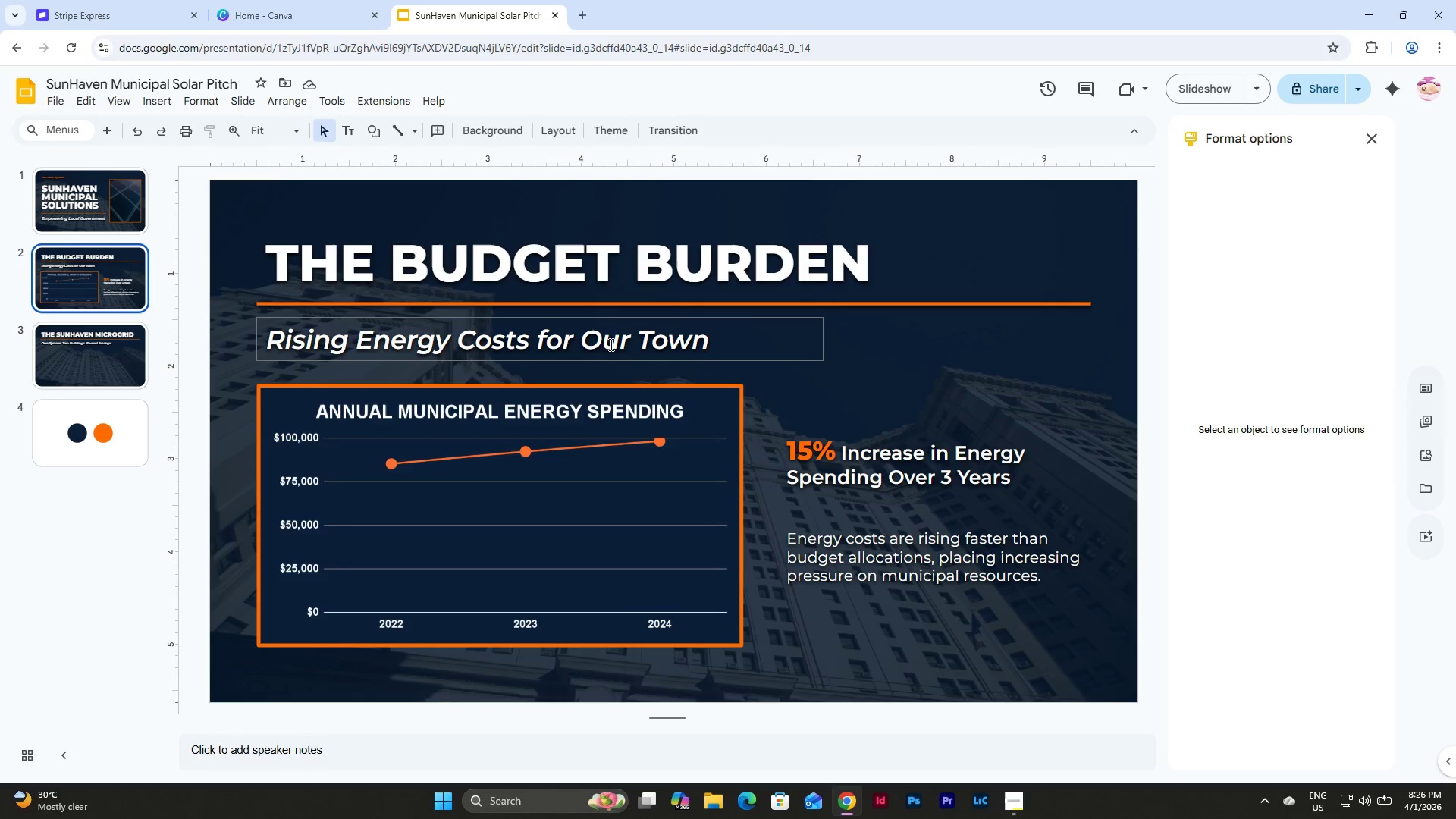 
left_click([577, 345])
 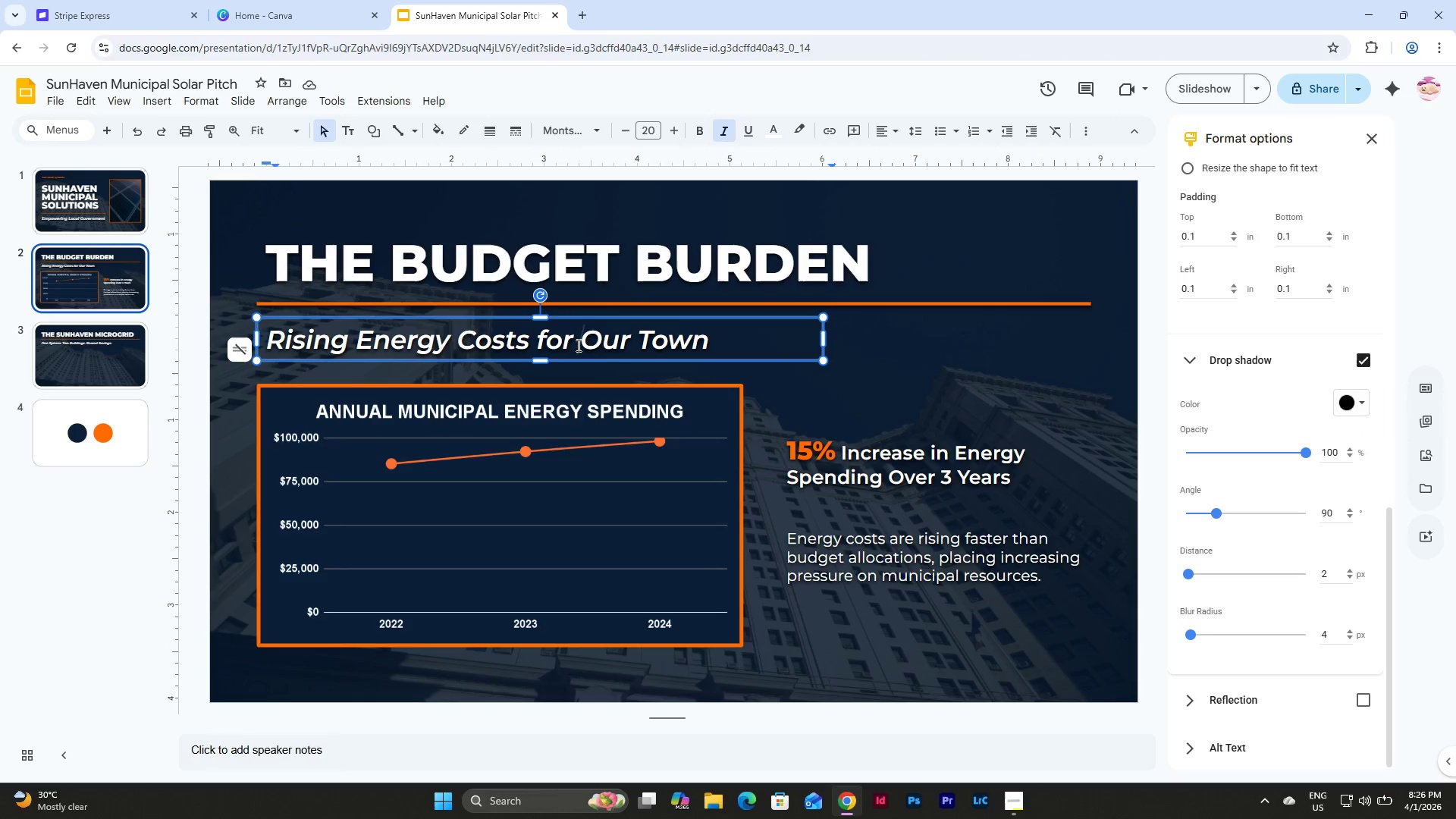 
scroll: coordinate [577, 345], scroll_direction: up, amount: 1.0
 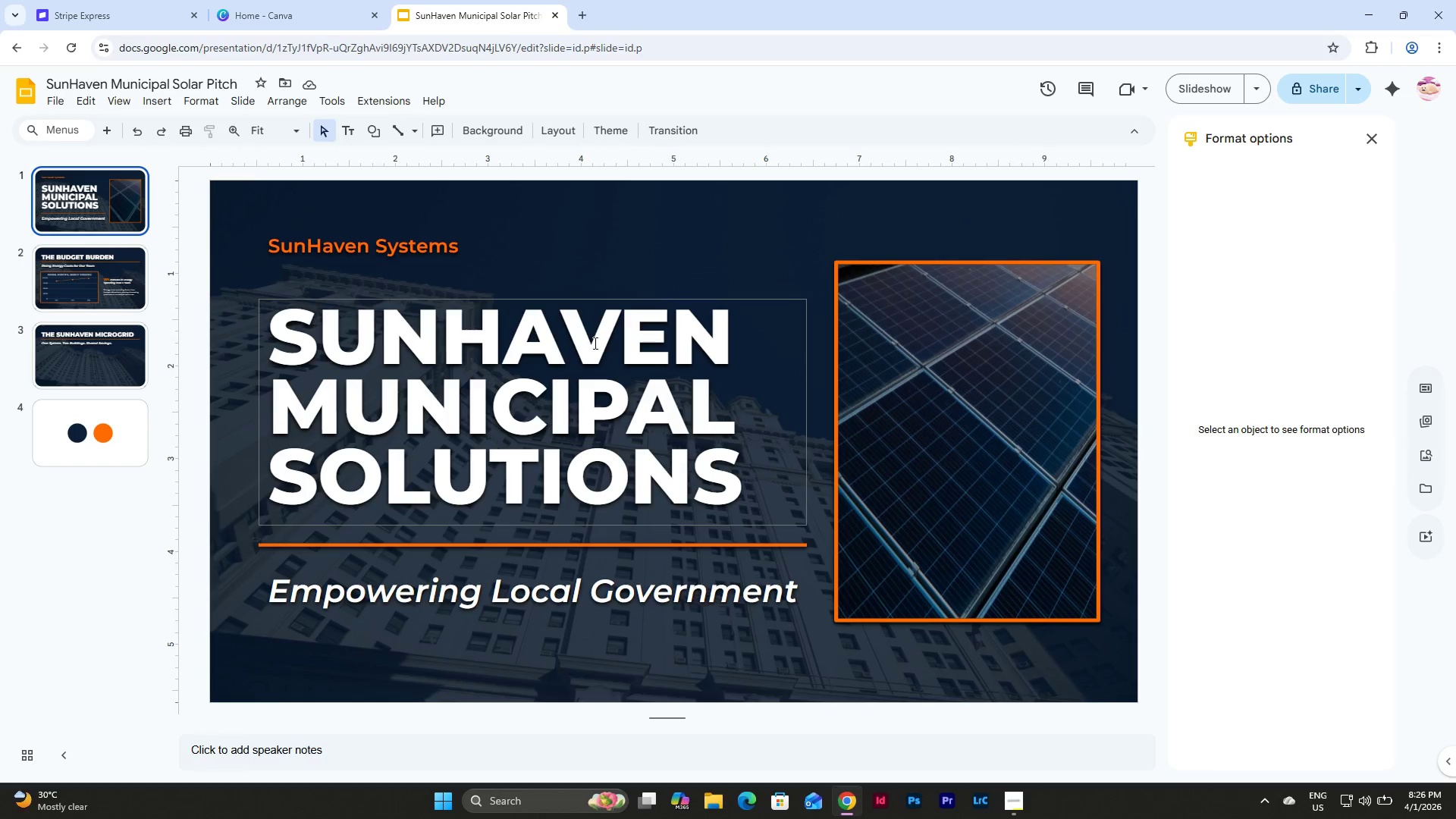 
scroll: coordinate [594, 343], scroll_direction: down, amount: 1.0
 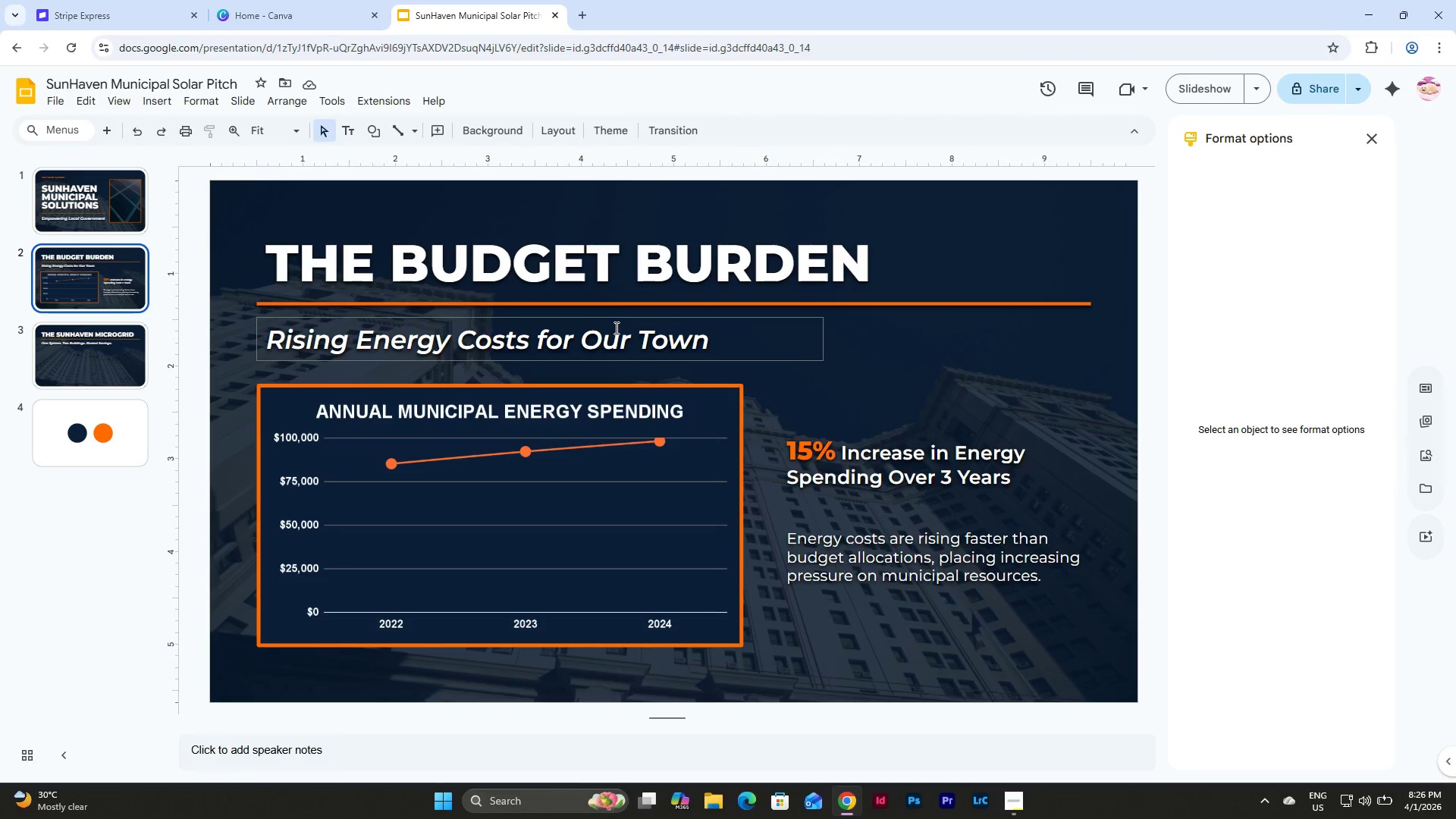 
left_click([618, 321])
 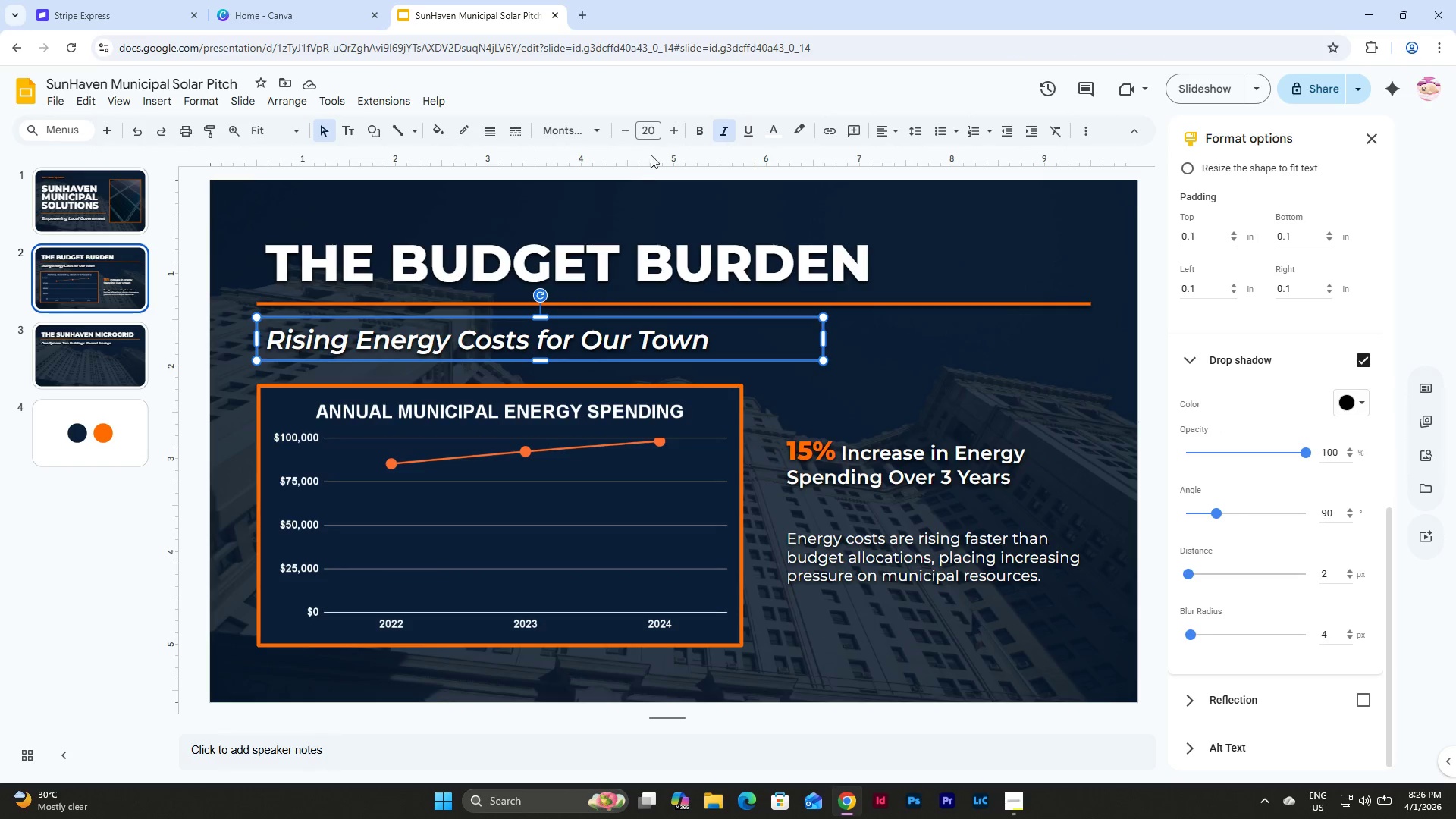 
left_click([650, 128])
 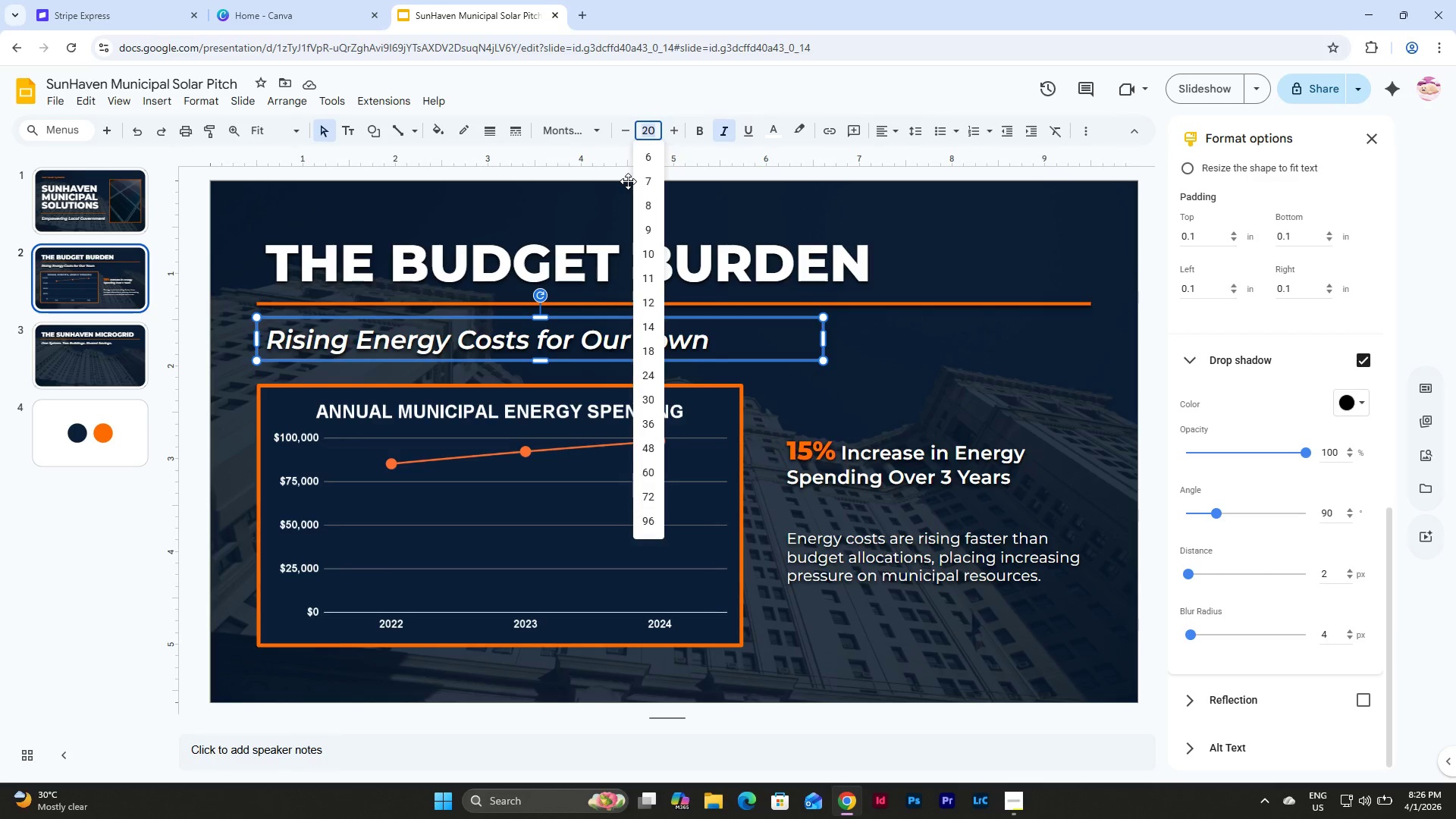 
key(Numpad2)
 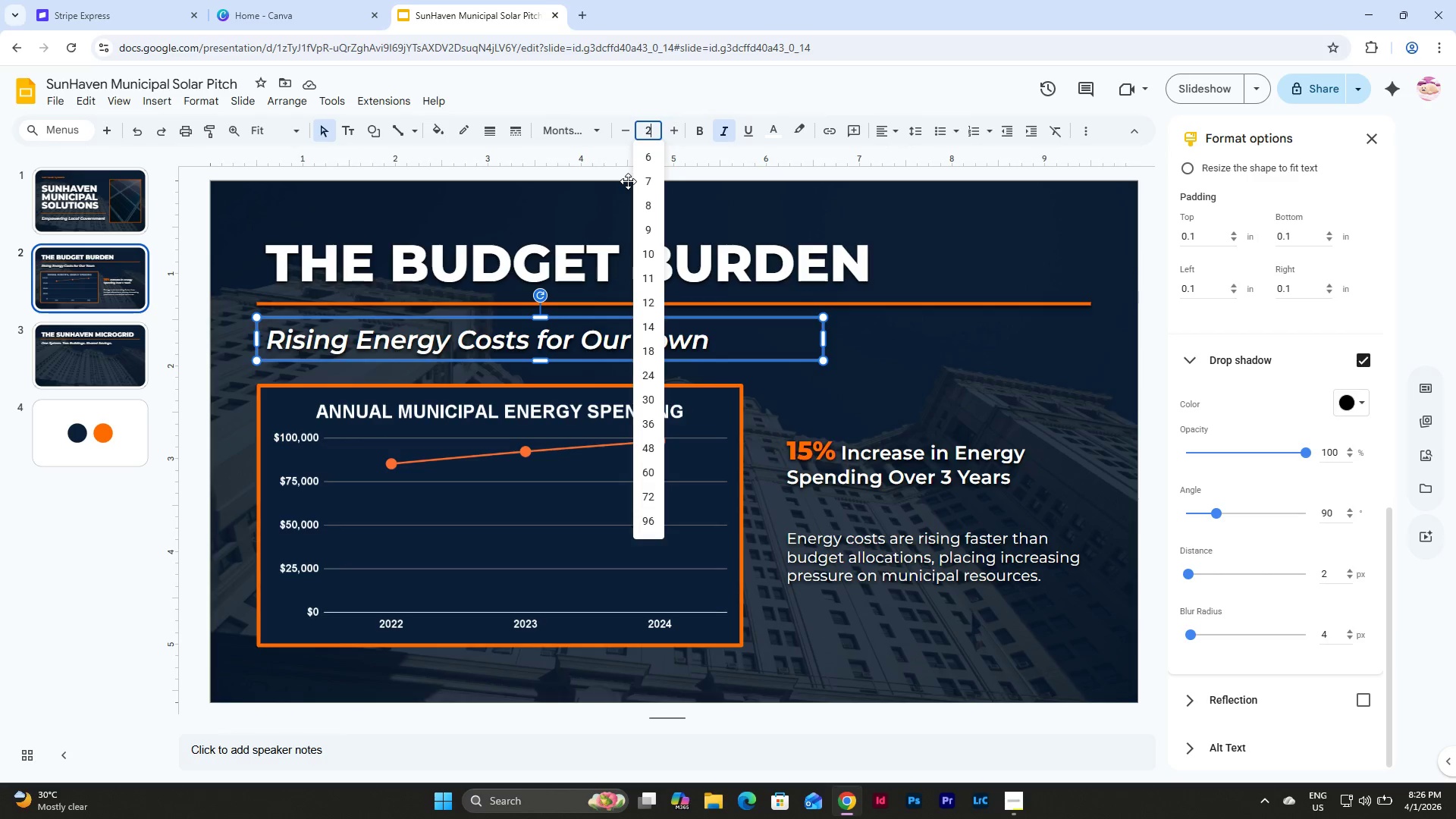 
key(Numpad5)
 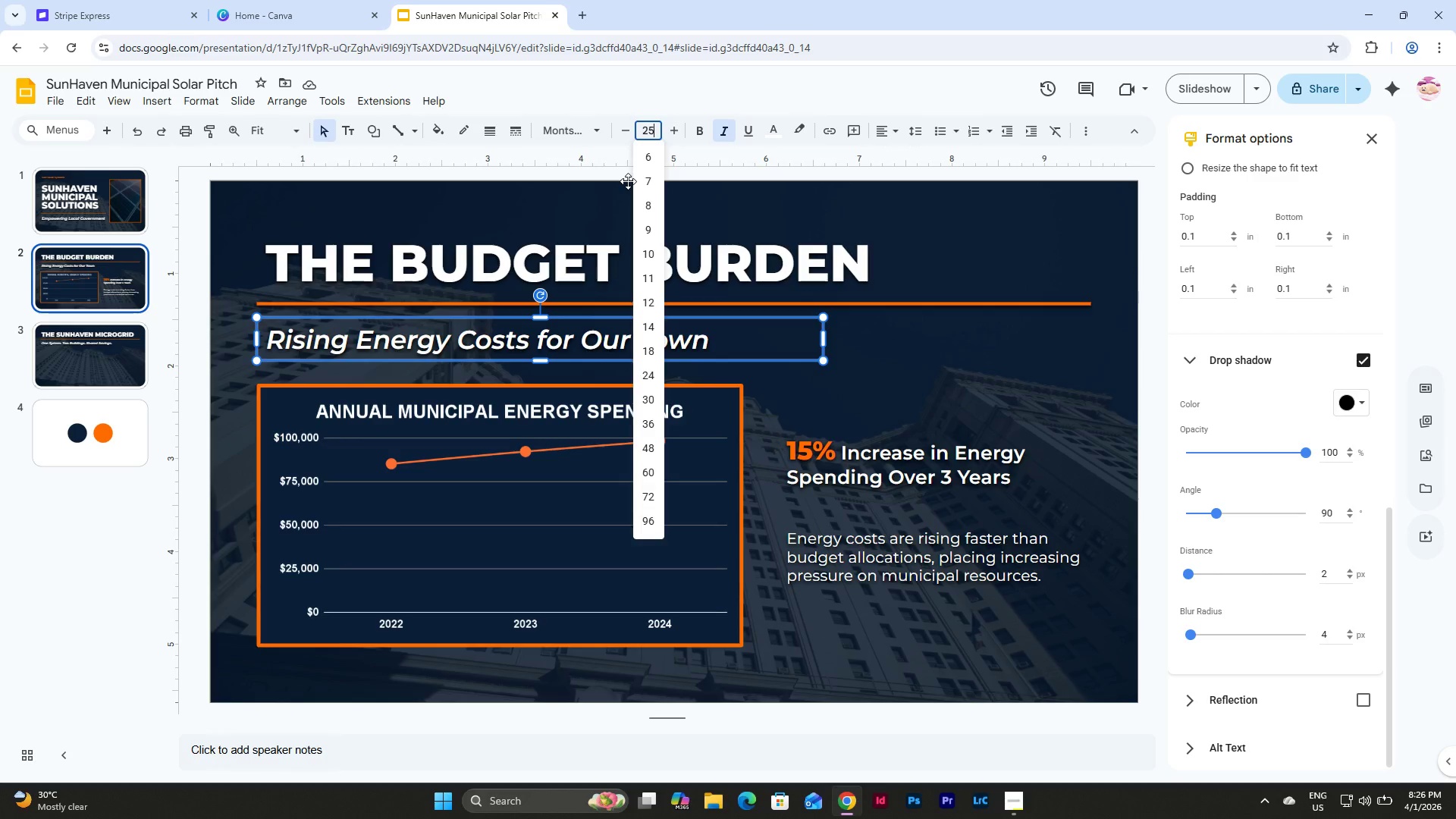 
key(NumpadEnter)
 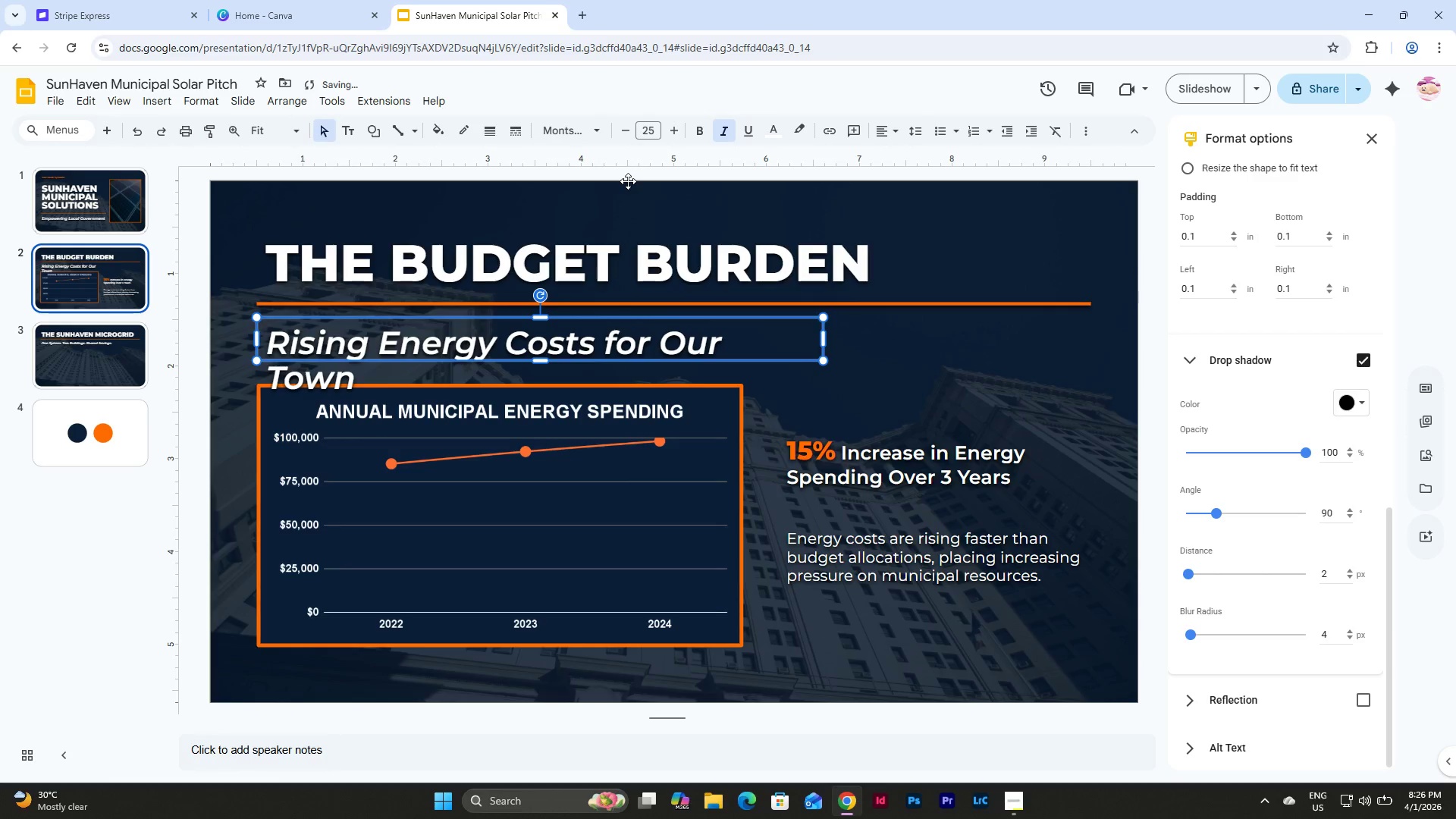 
key(Control+Z)
 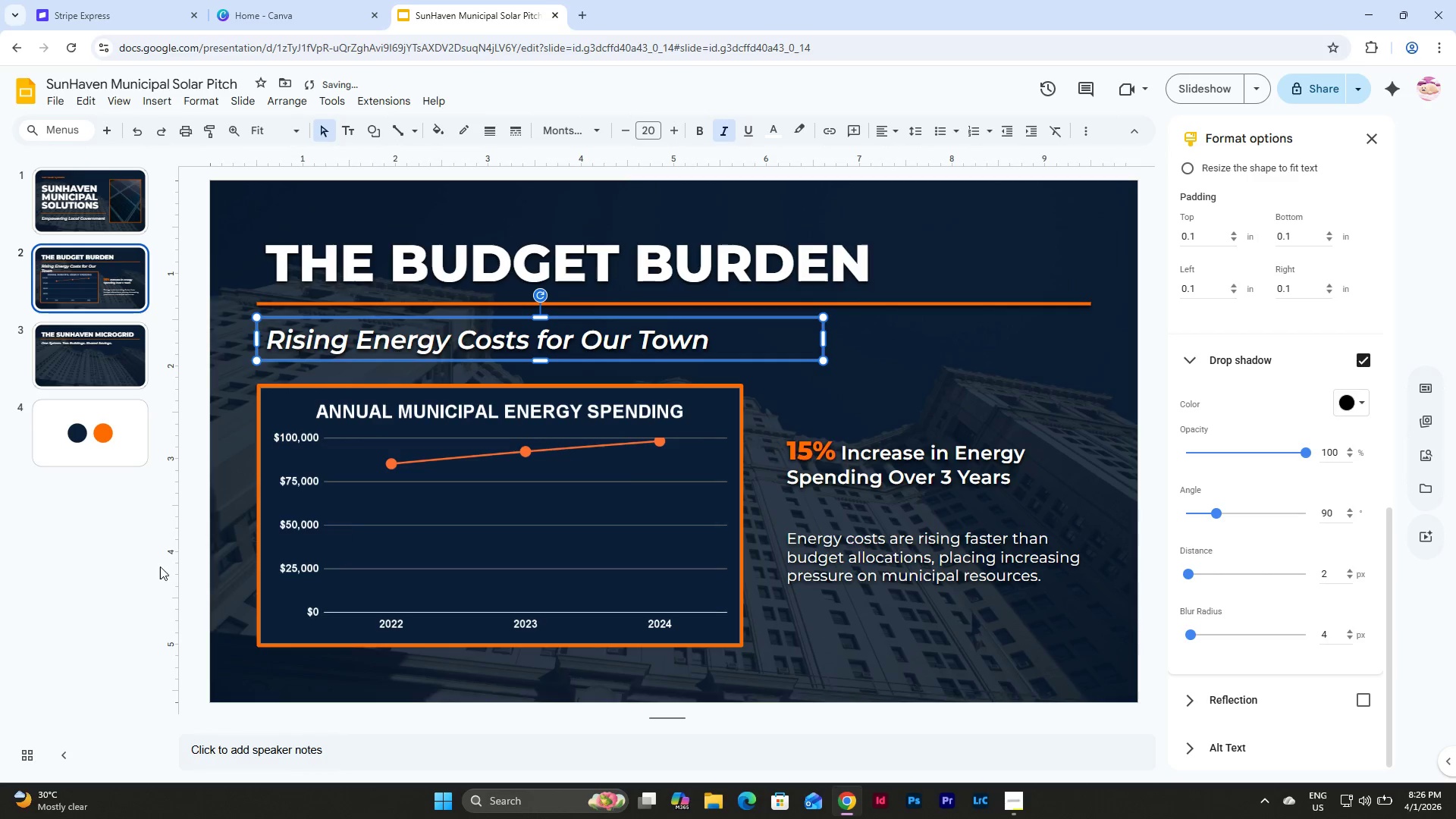 
left_click([125, 559])
 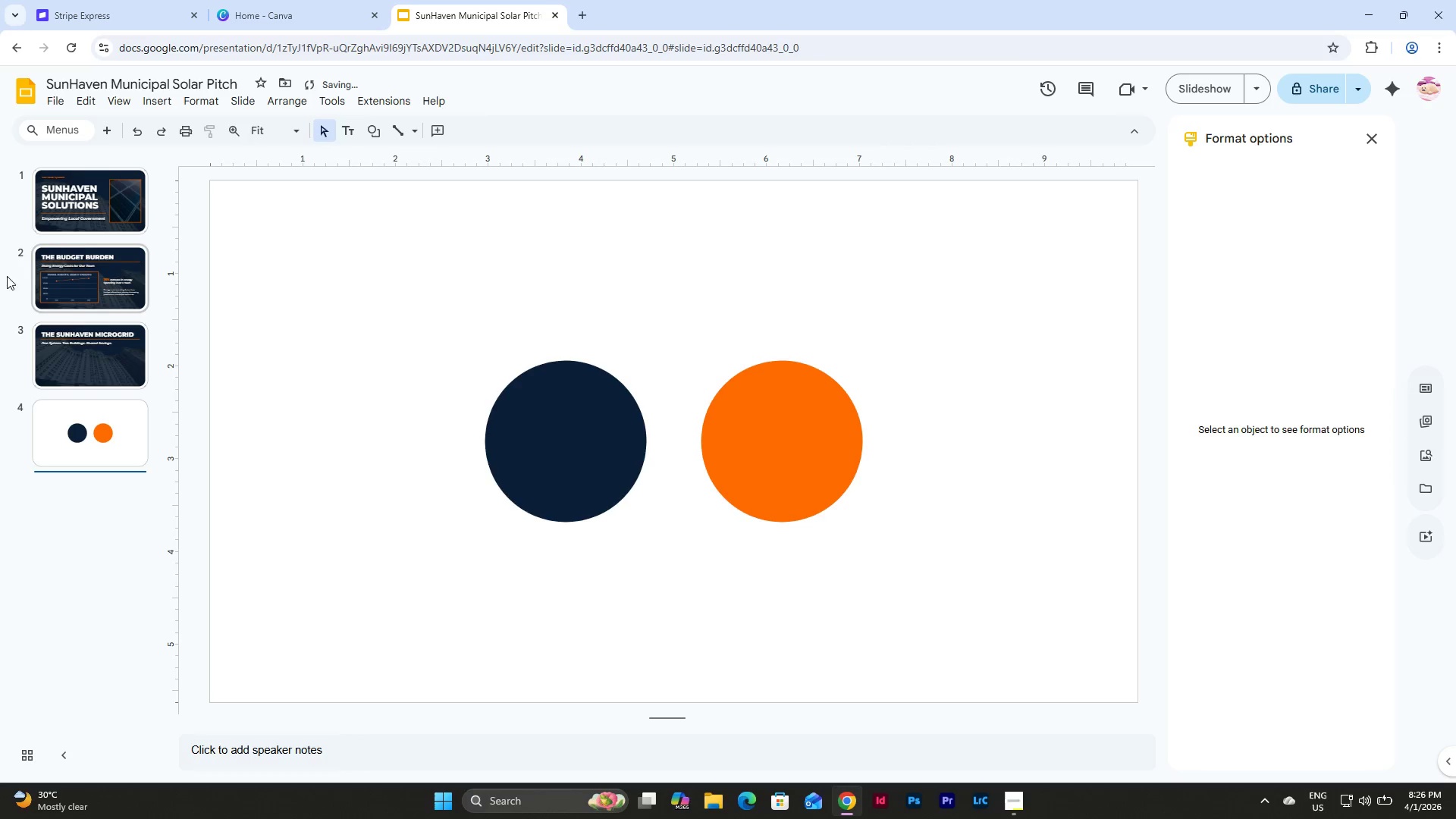 
left_click([78, 238])
 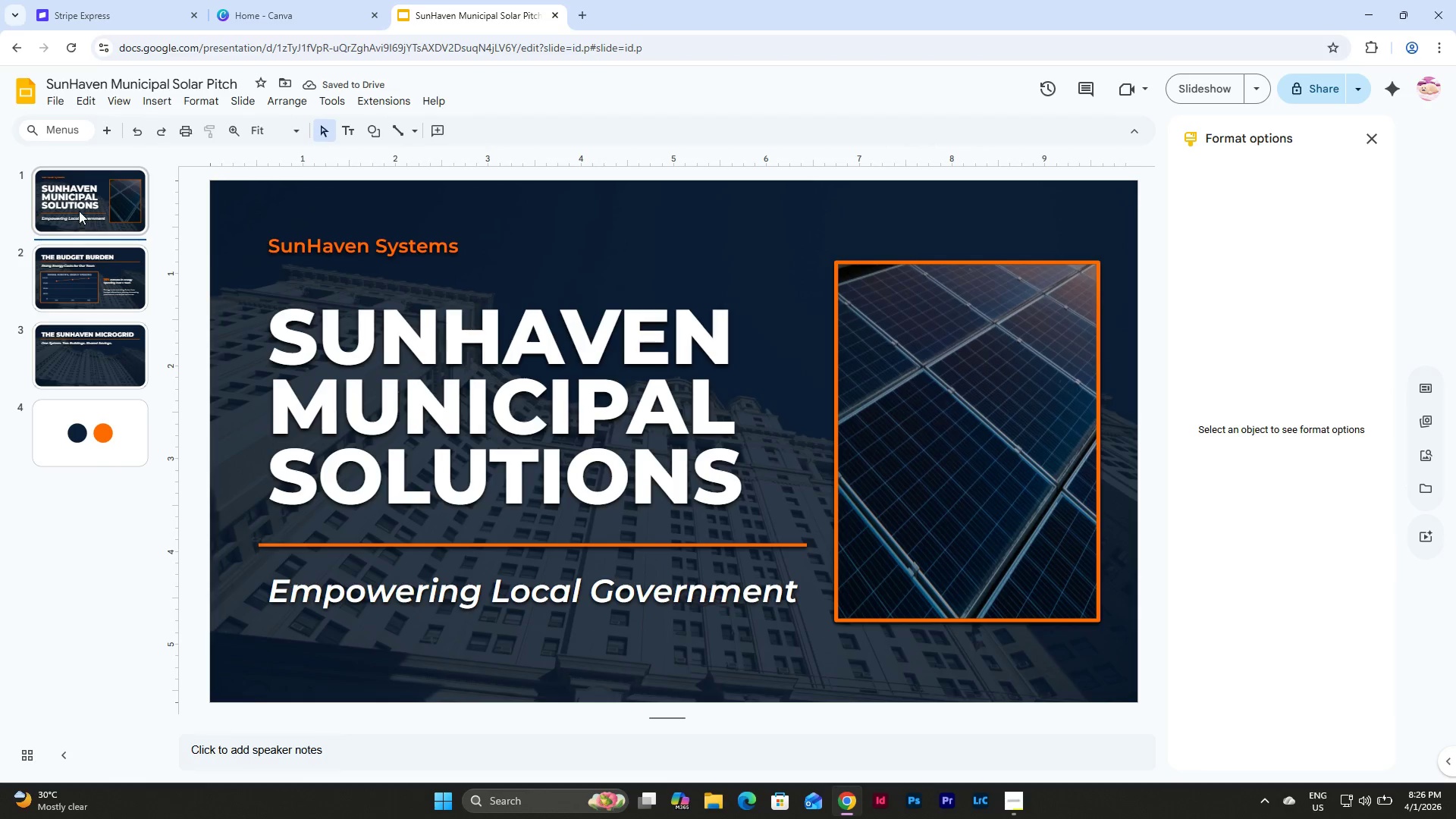 
double_click([105, 284])
 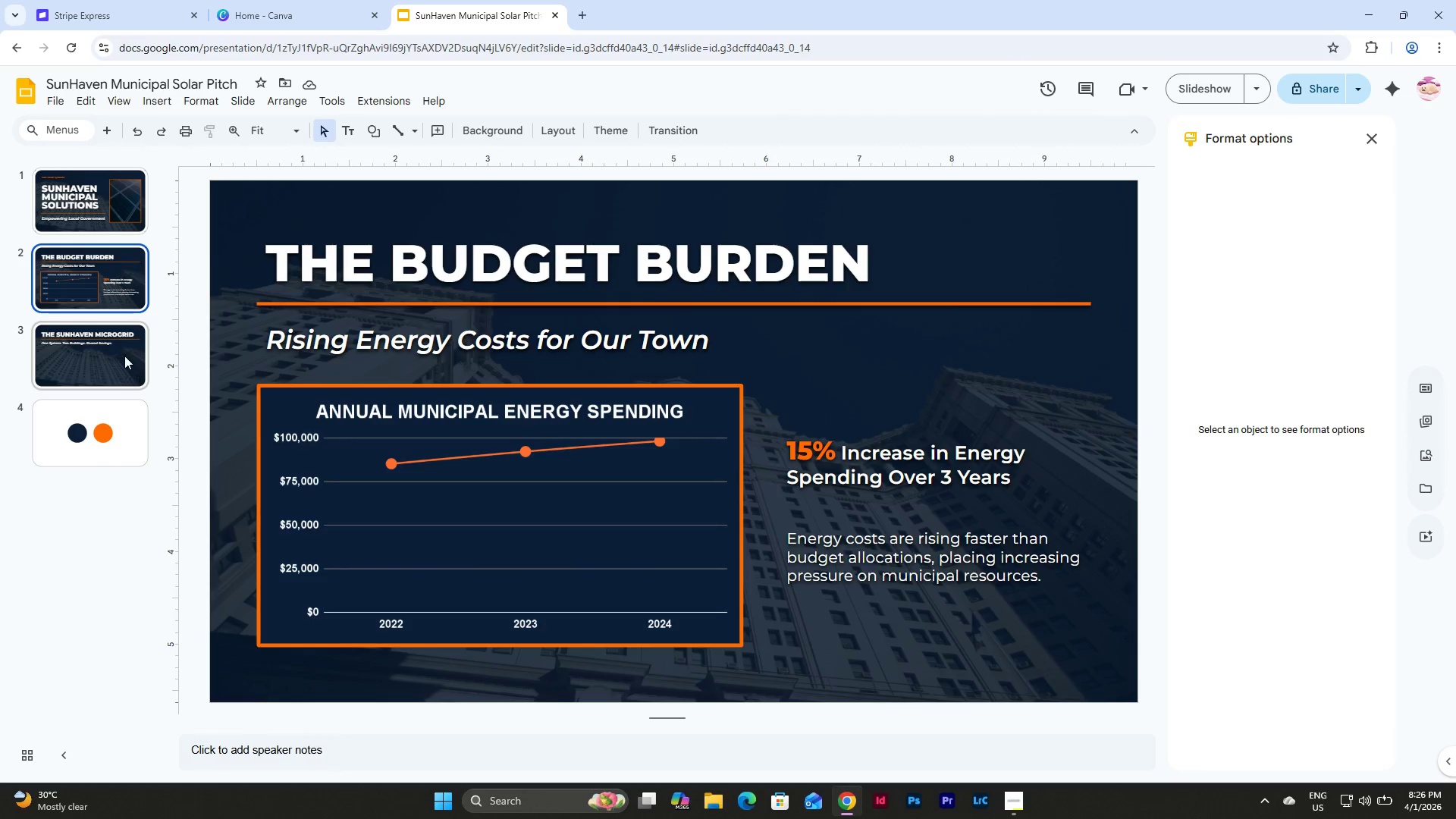 
left_click([116, 373])
 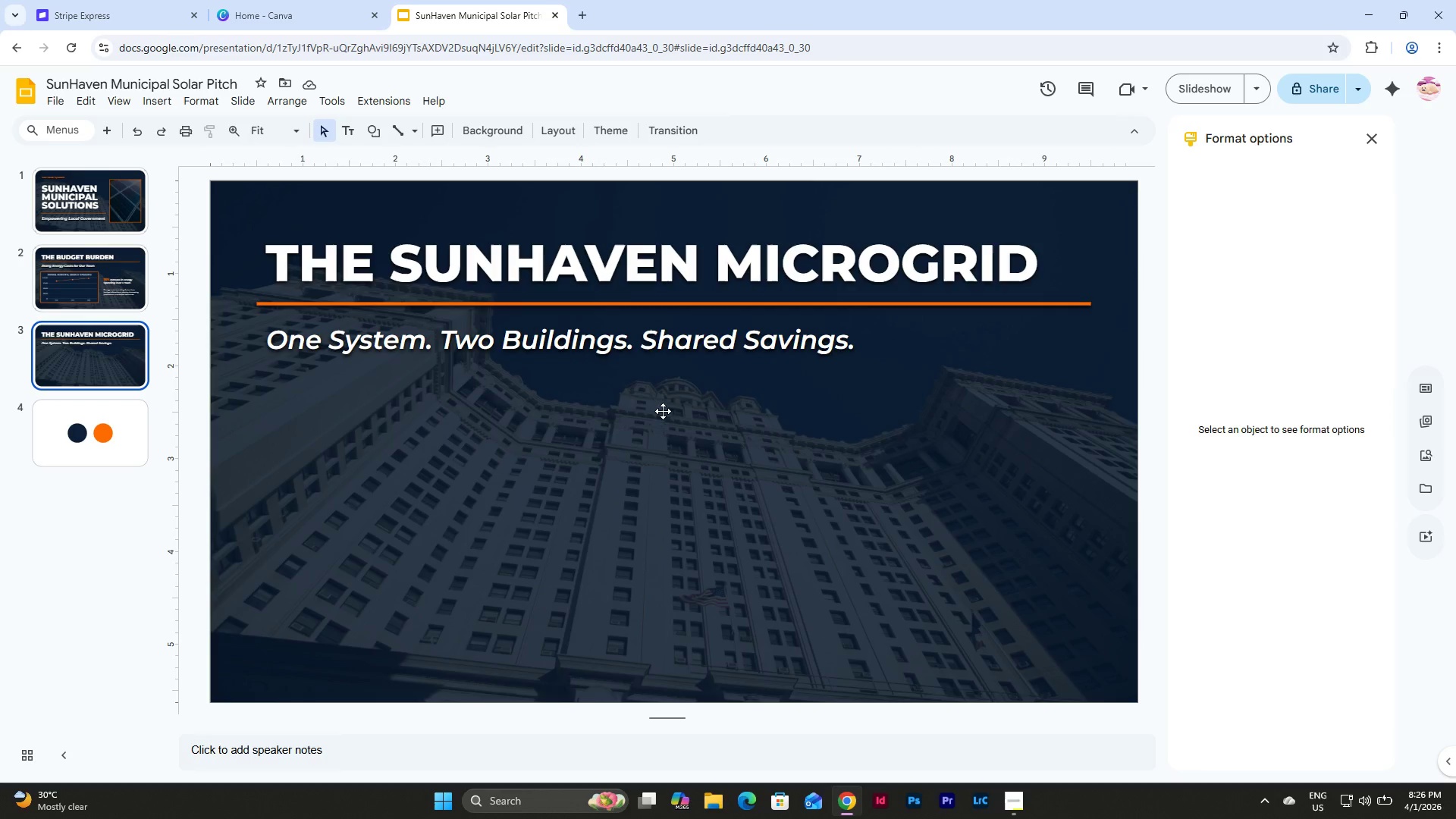 
wait(14.17)
 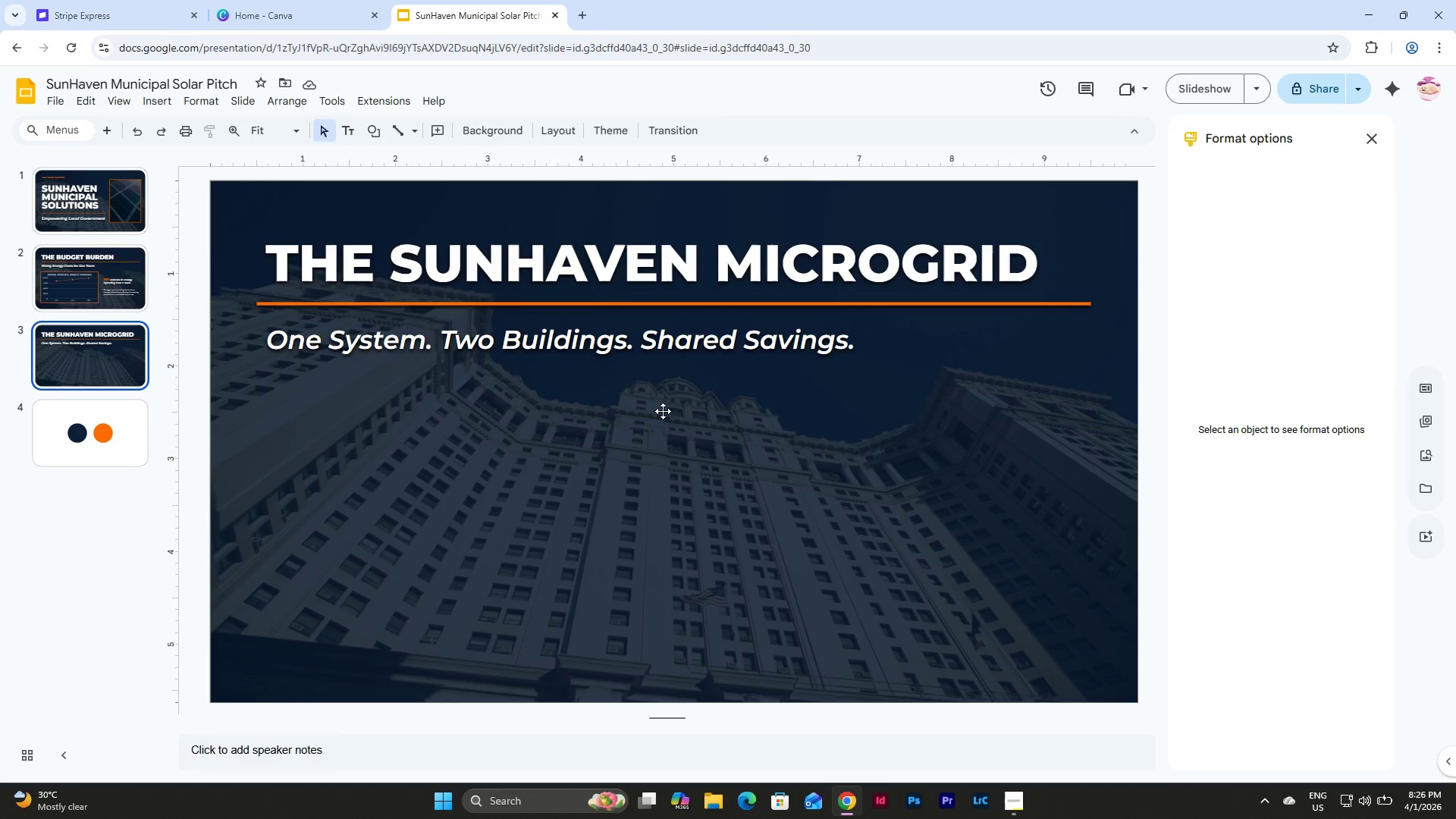 
left_click([1429, 453])
 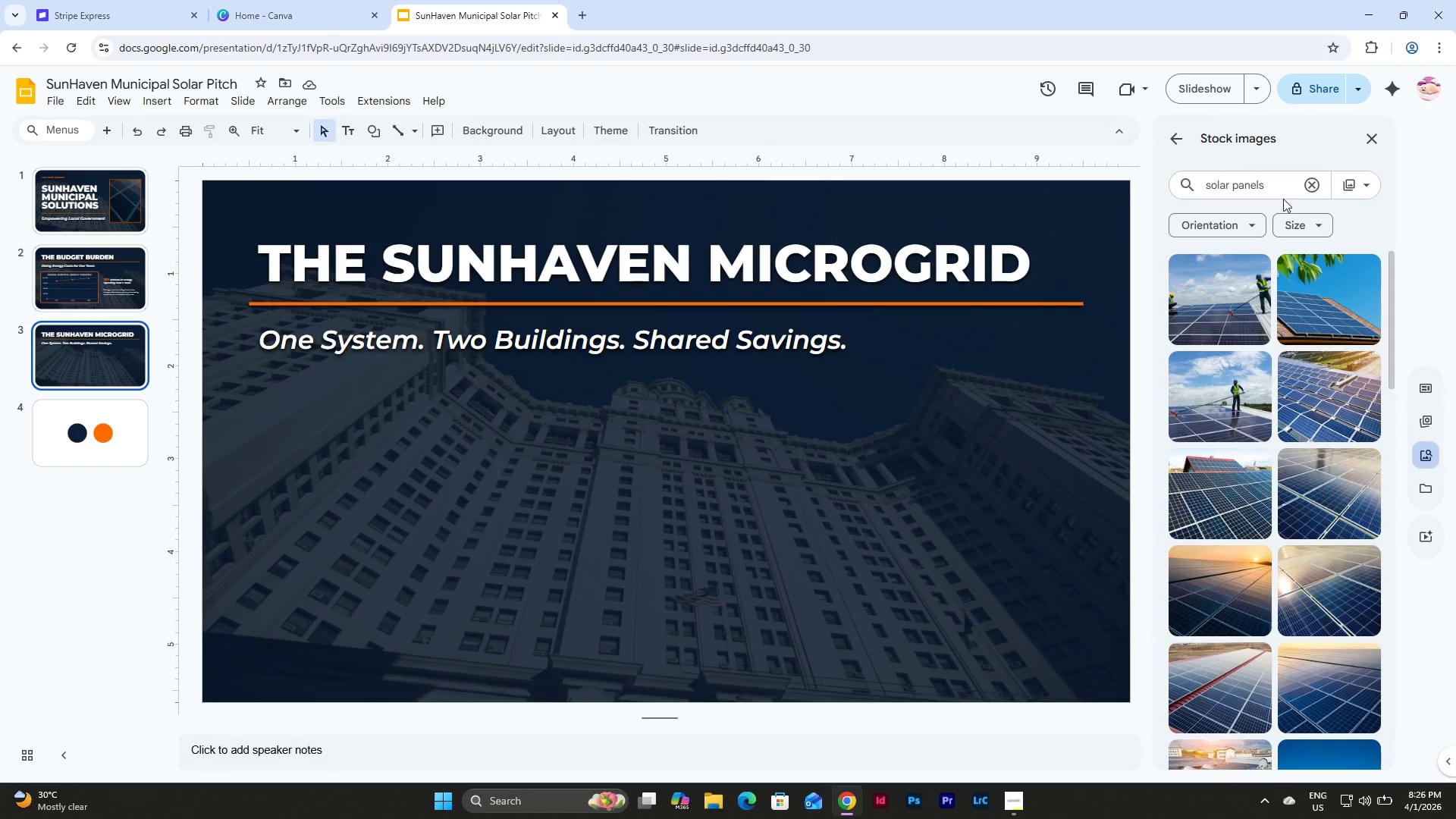 
left_click([1272, 190])
 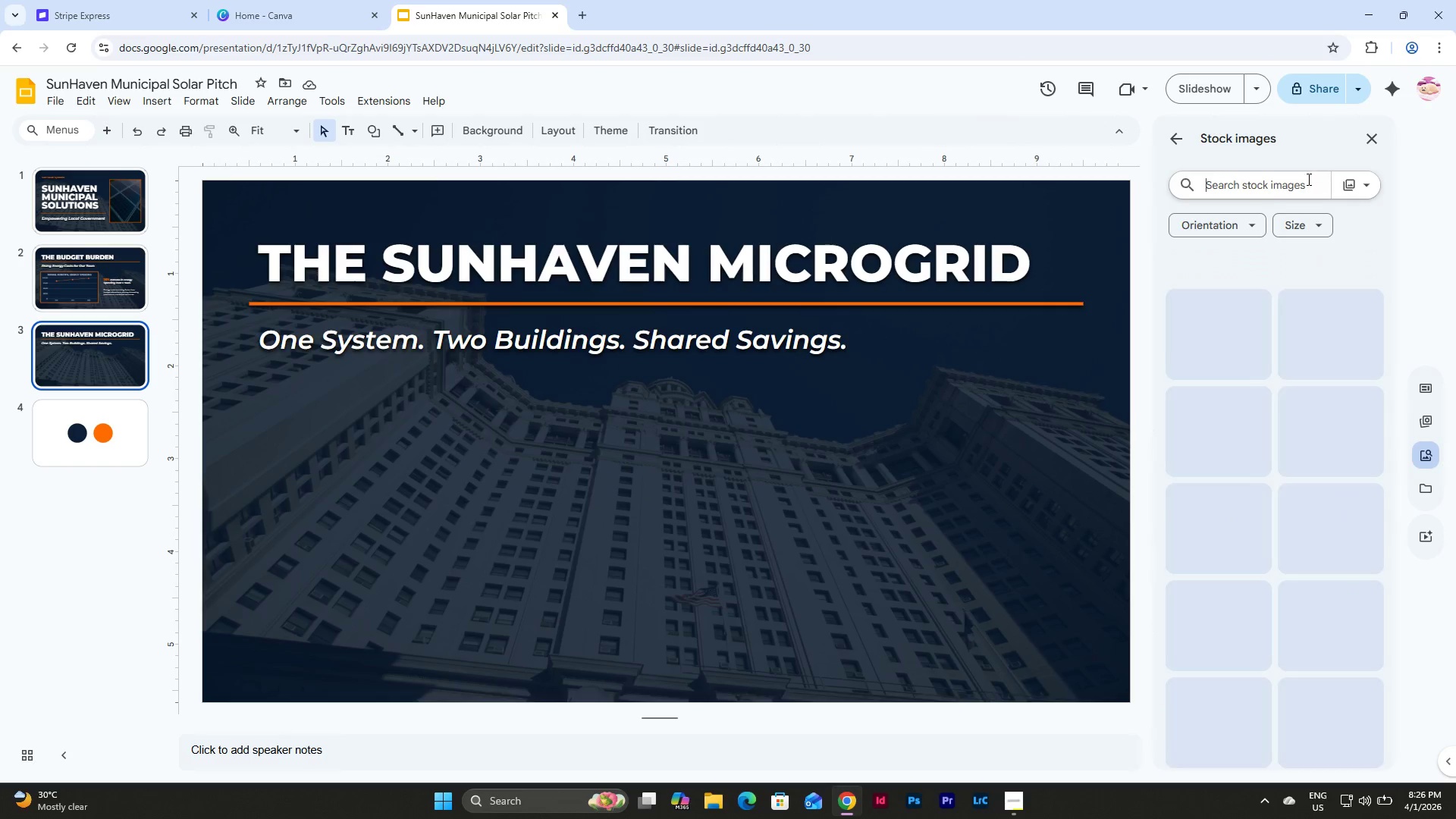 
double_click([1268, 189])
 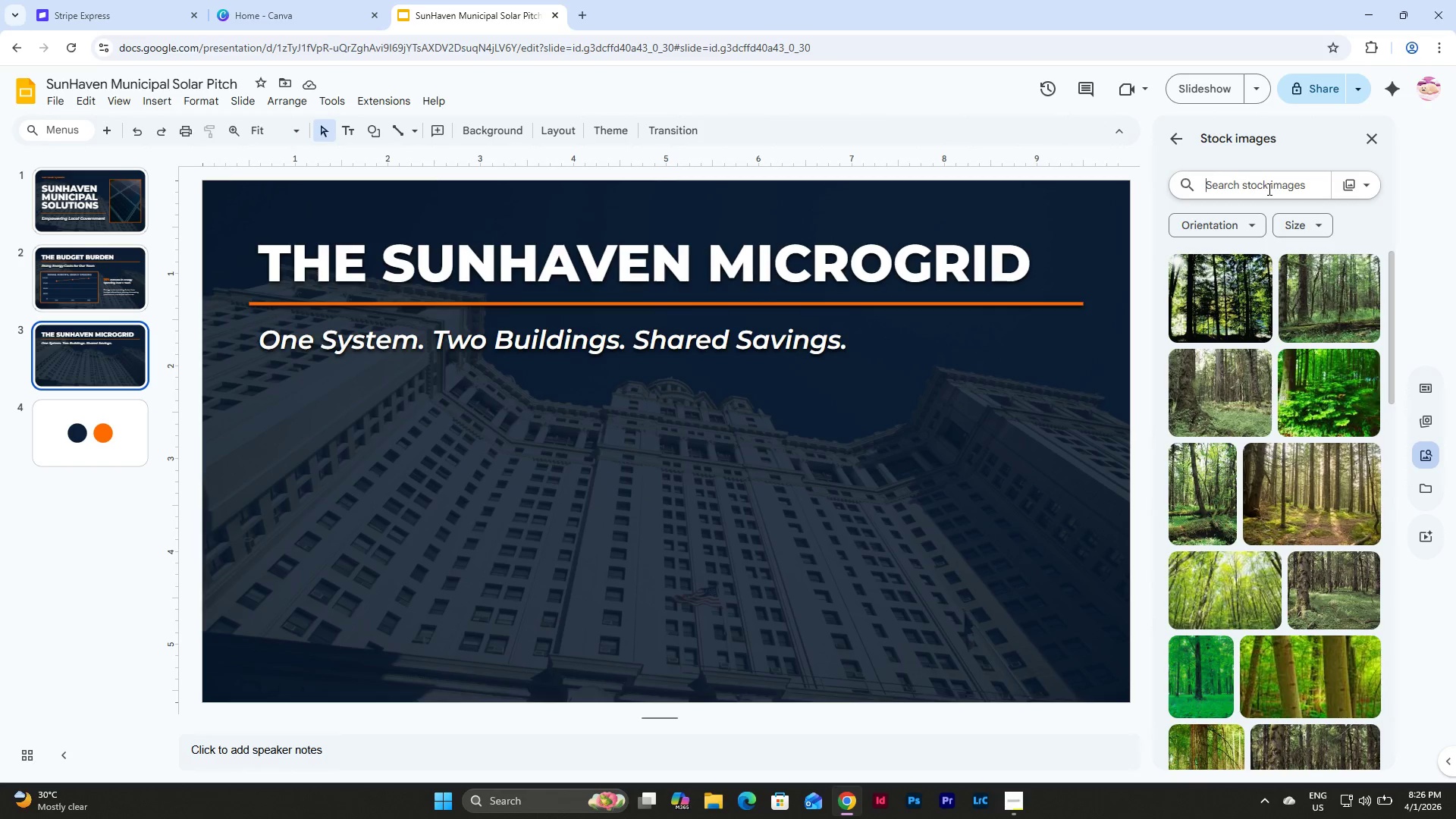 
type(public licr)
key(Backspace)
key(Backspace)
type(brary)
 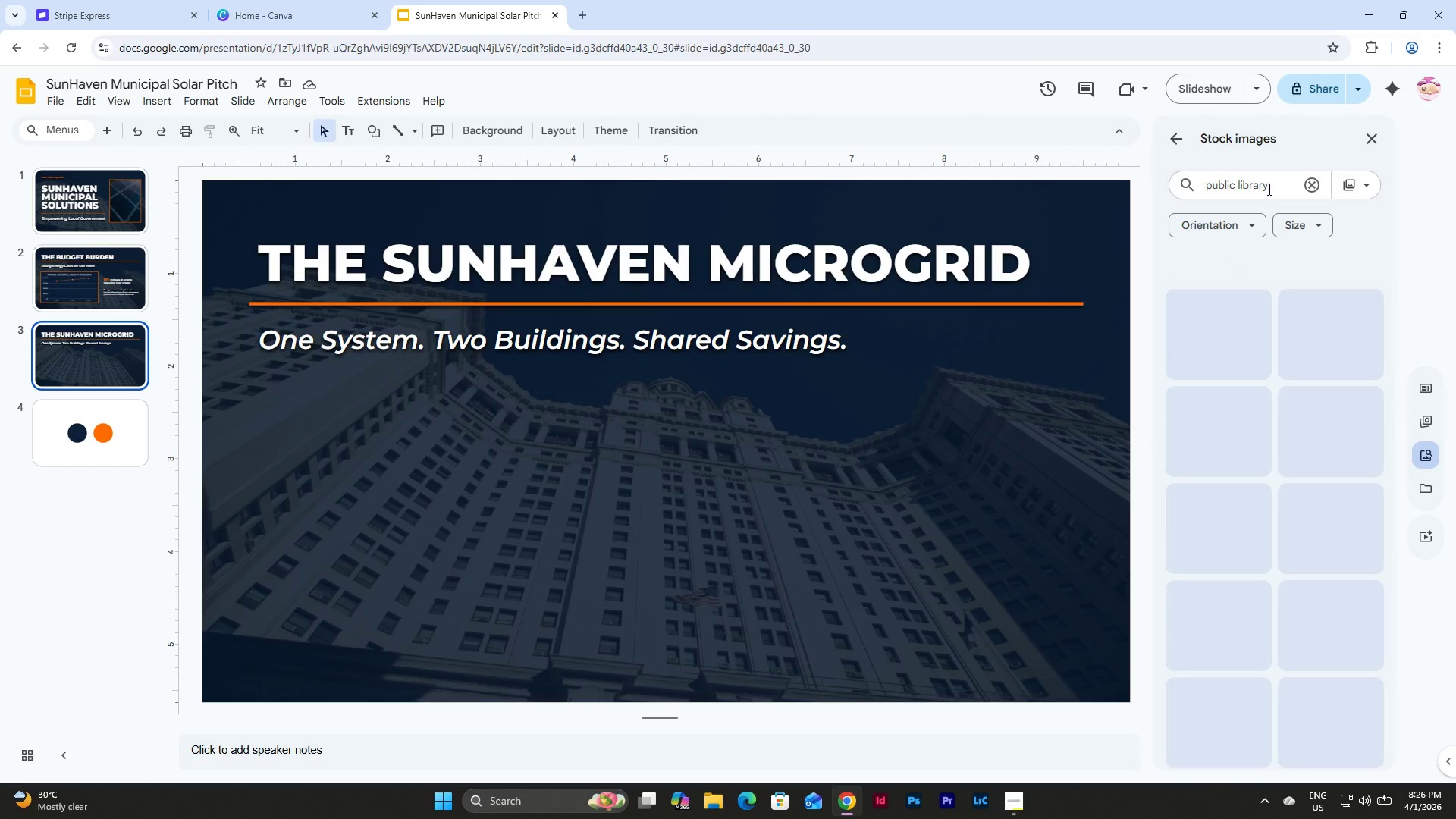 
key(Enter)
 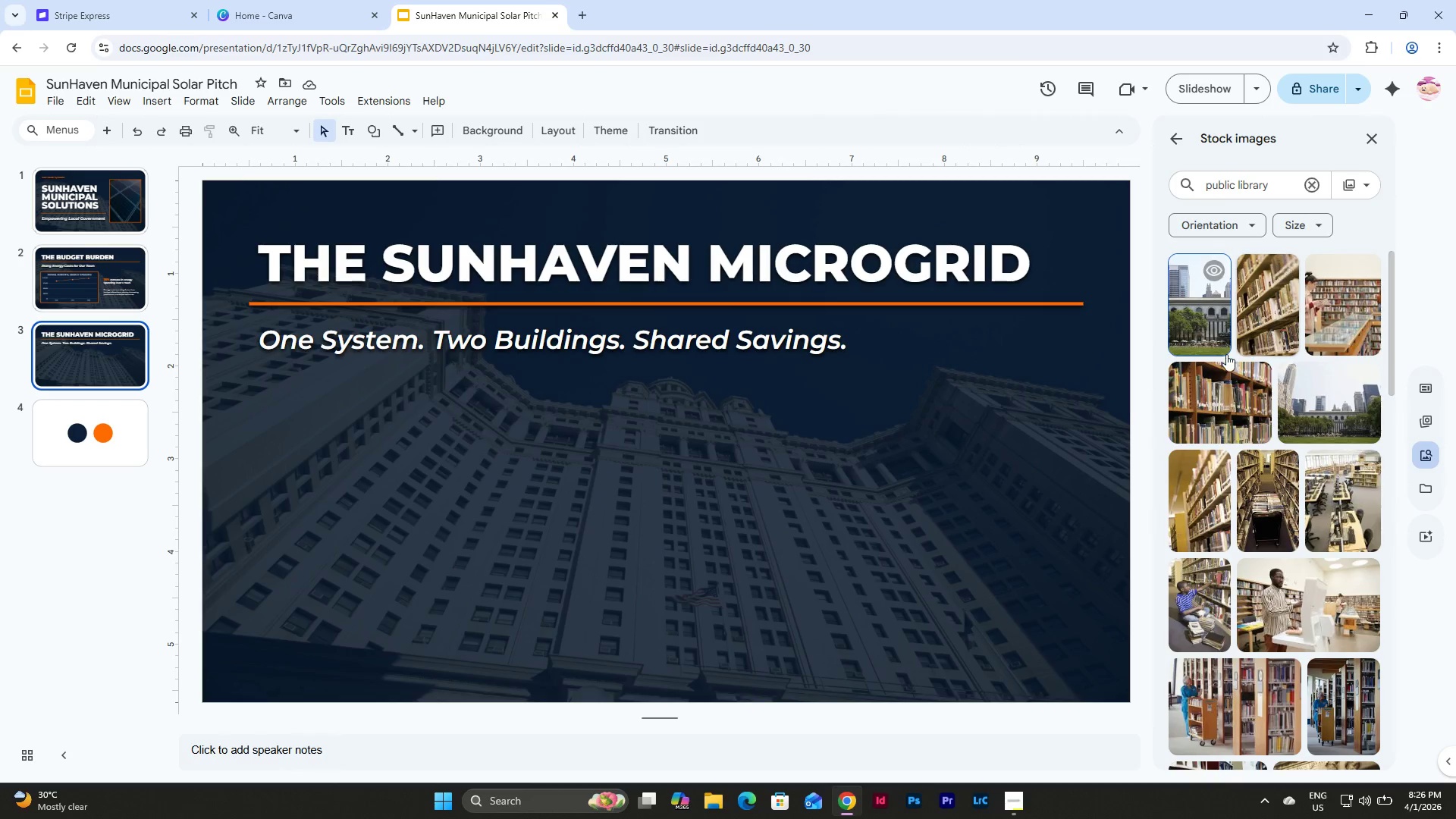 
scroll: coordinate [1234, 343], scroll_direction: down, amount: 4.0
 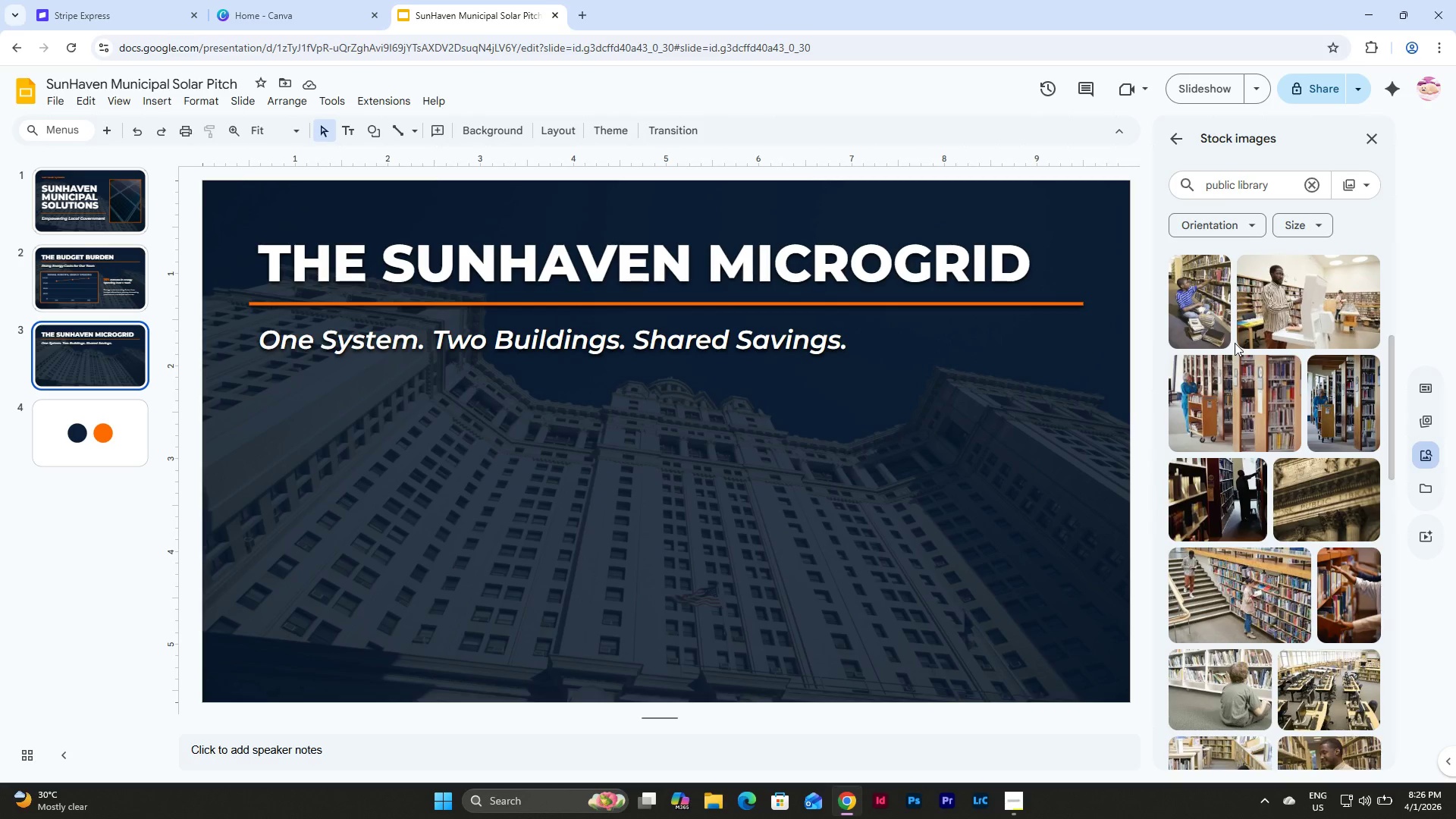 
scroll: coordinate [1235, 339], scroll_direction: up, amount: 11.0
 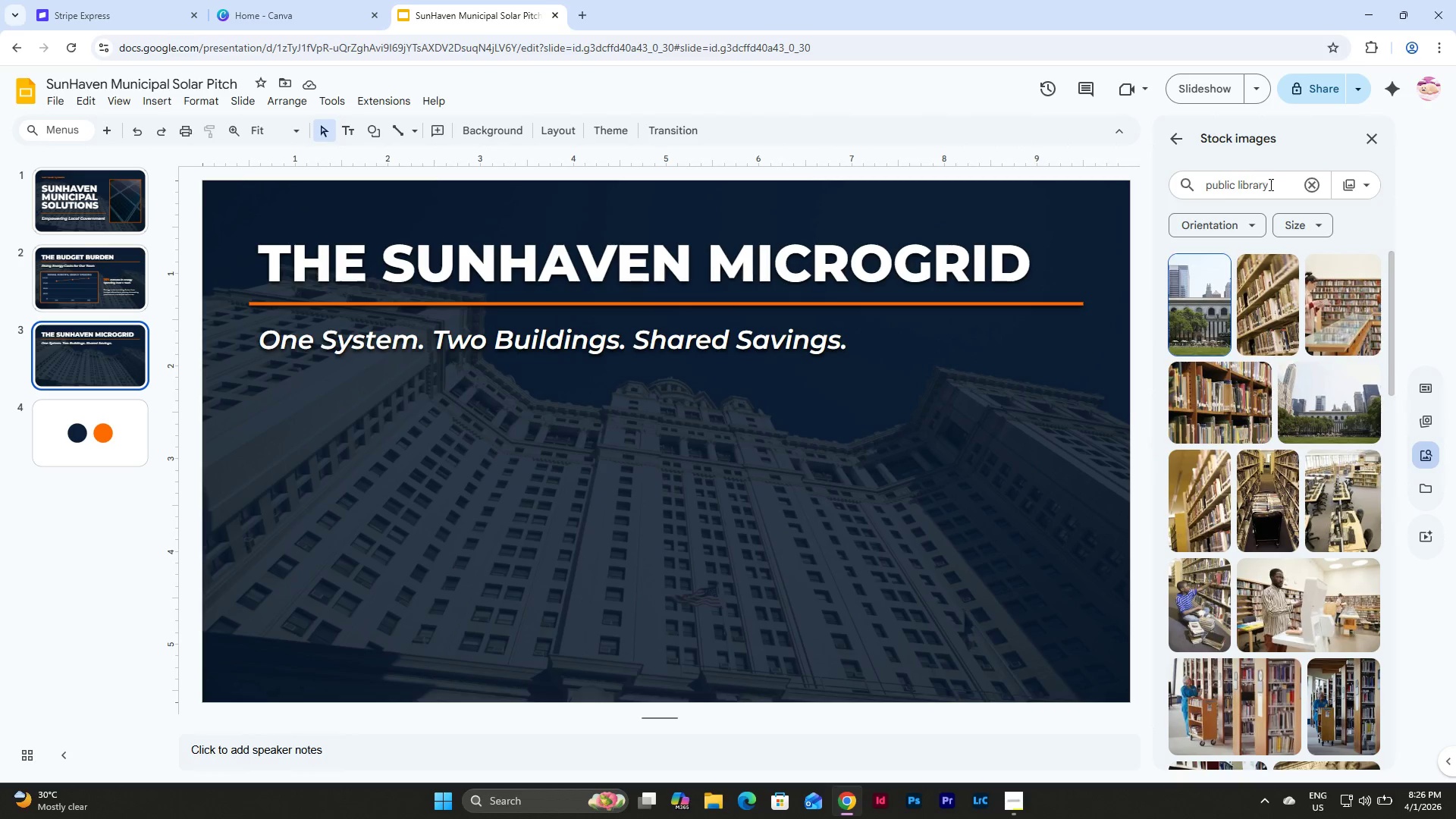 
left_click([1272, 188])
 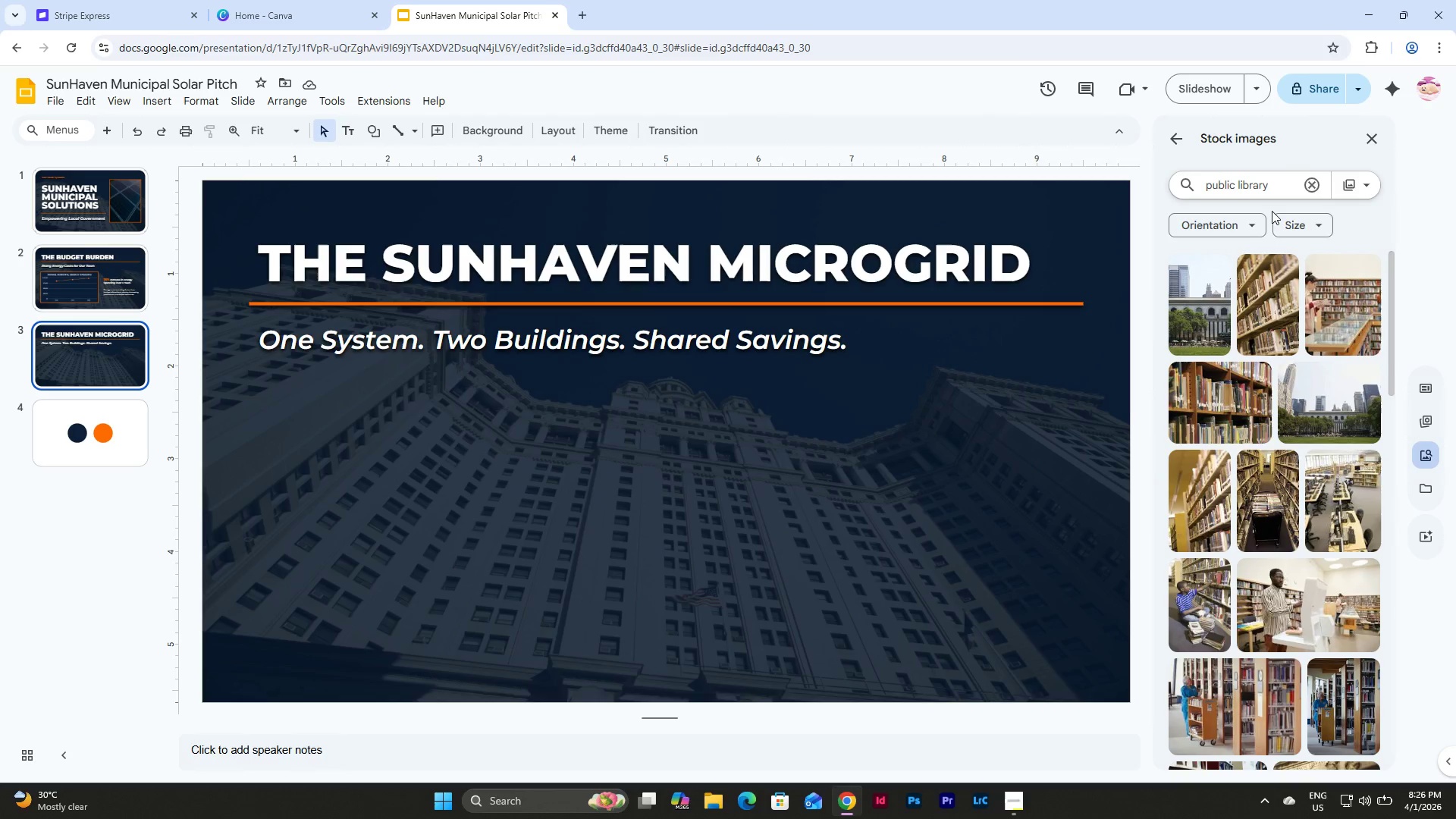 
type( outside)
 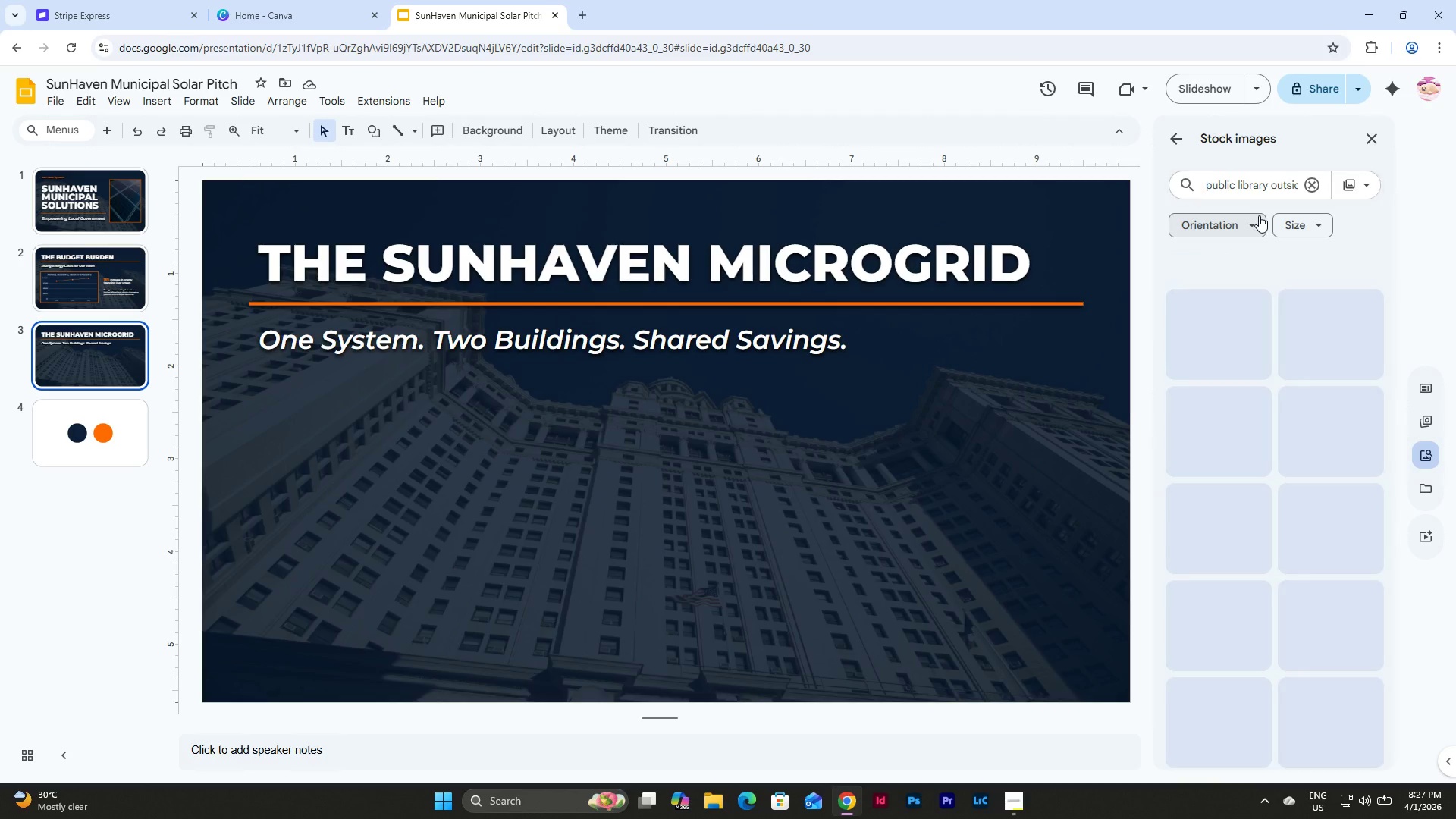 
key(Enter)
 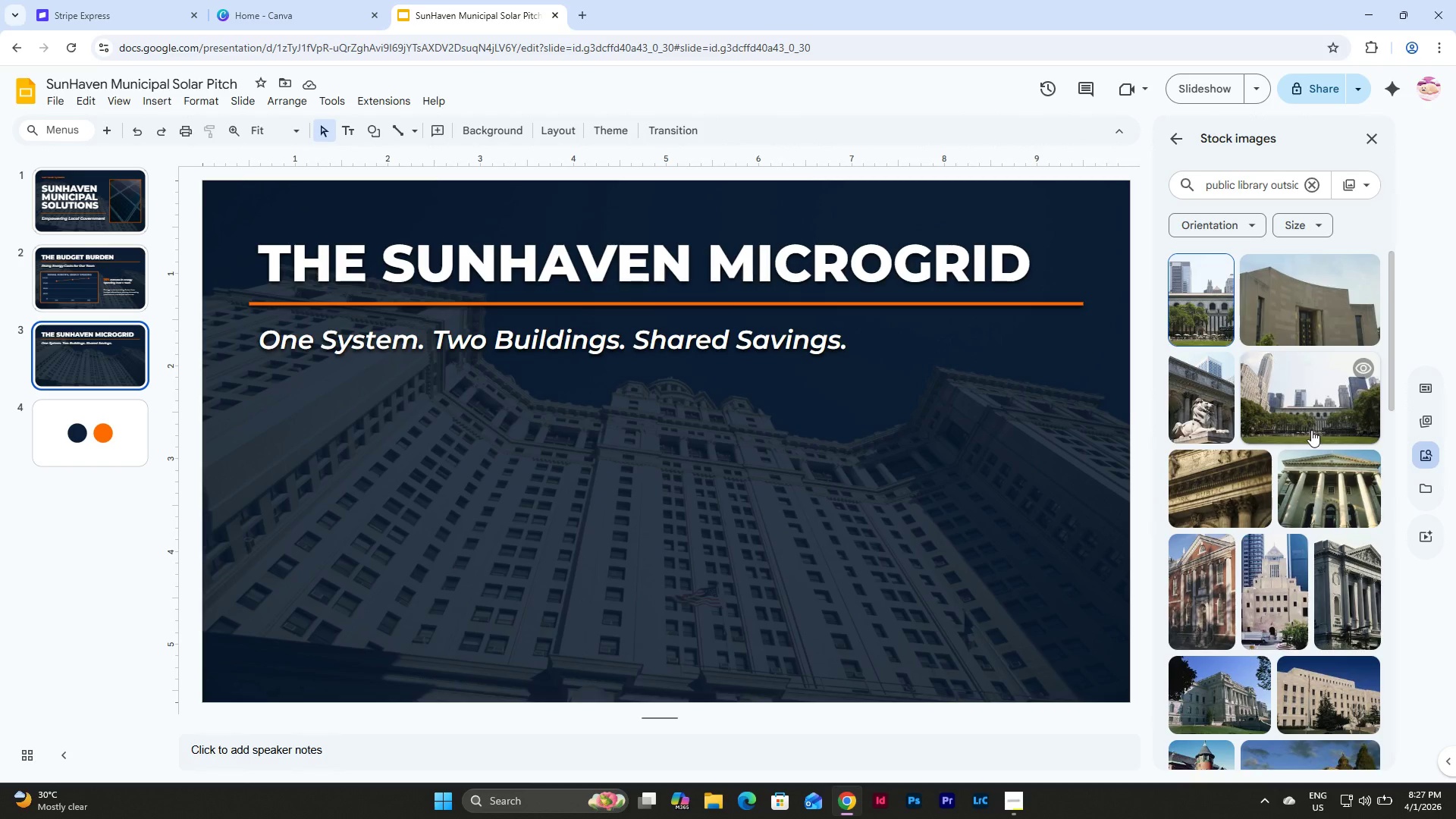 
scroll: coordinate [1254, 415], scroll_direction: down, amount: 4.0
 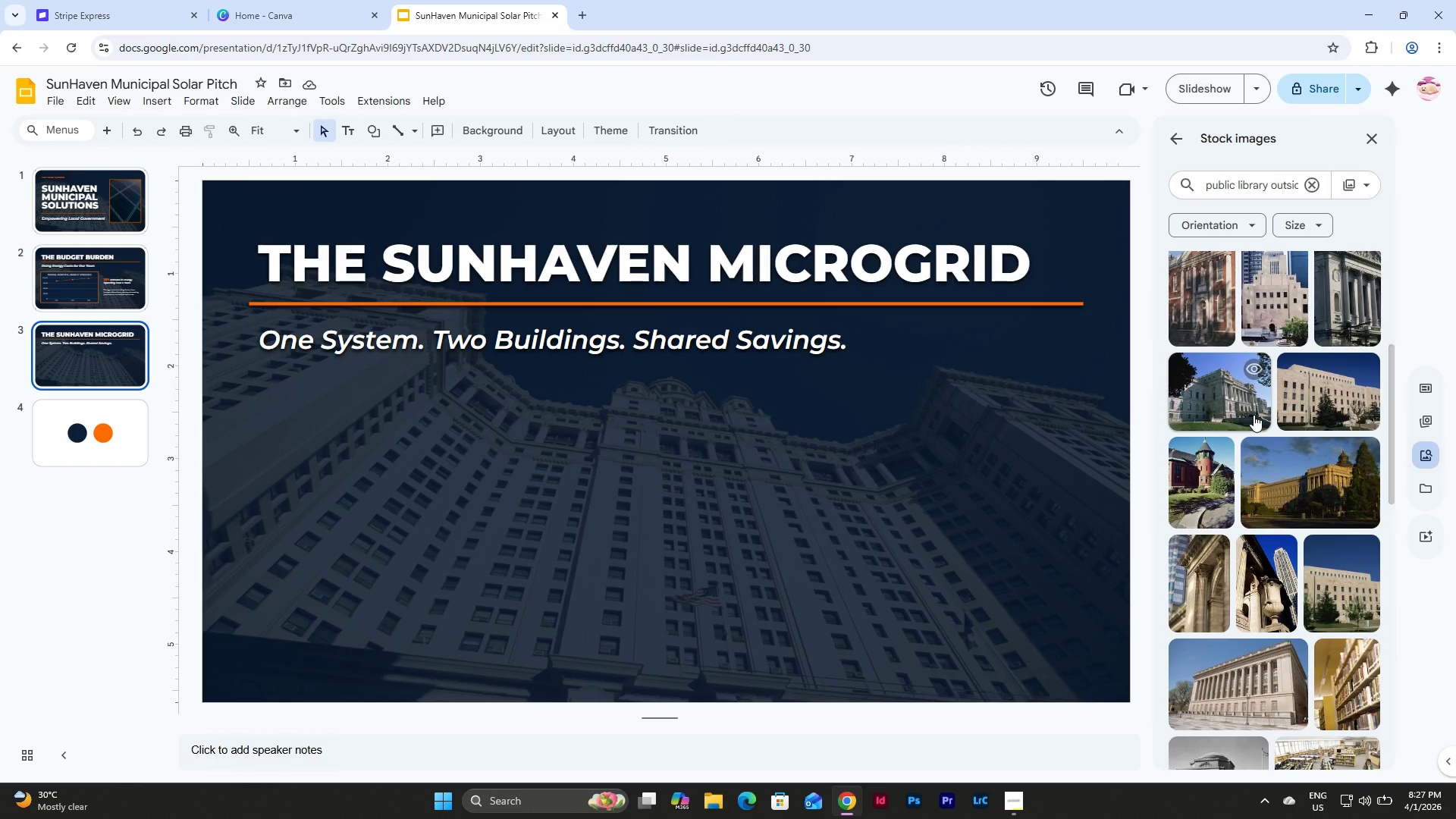 
scroll: coordinate [1254, 415], scroll_direction: up, amount: 10.0
 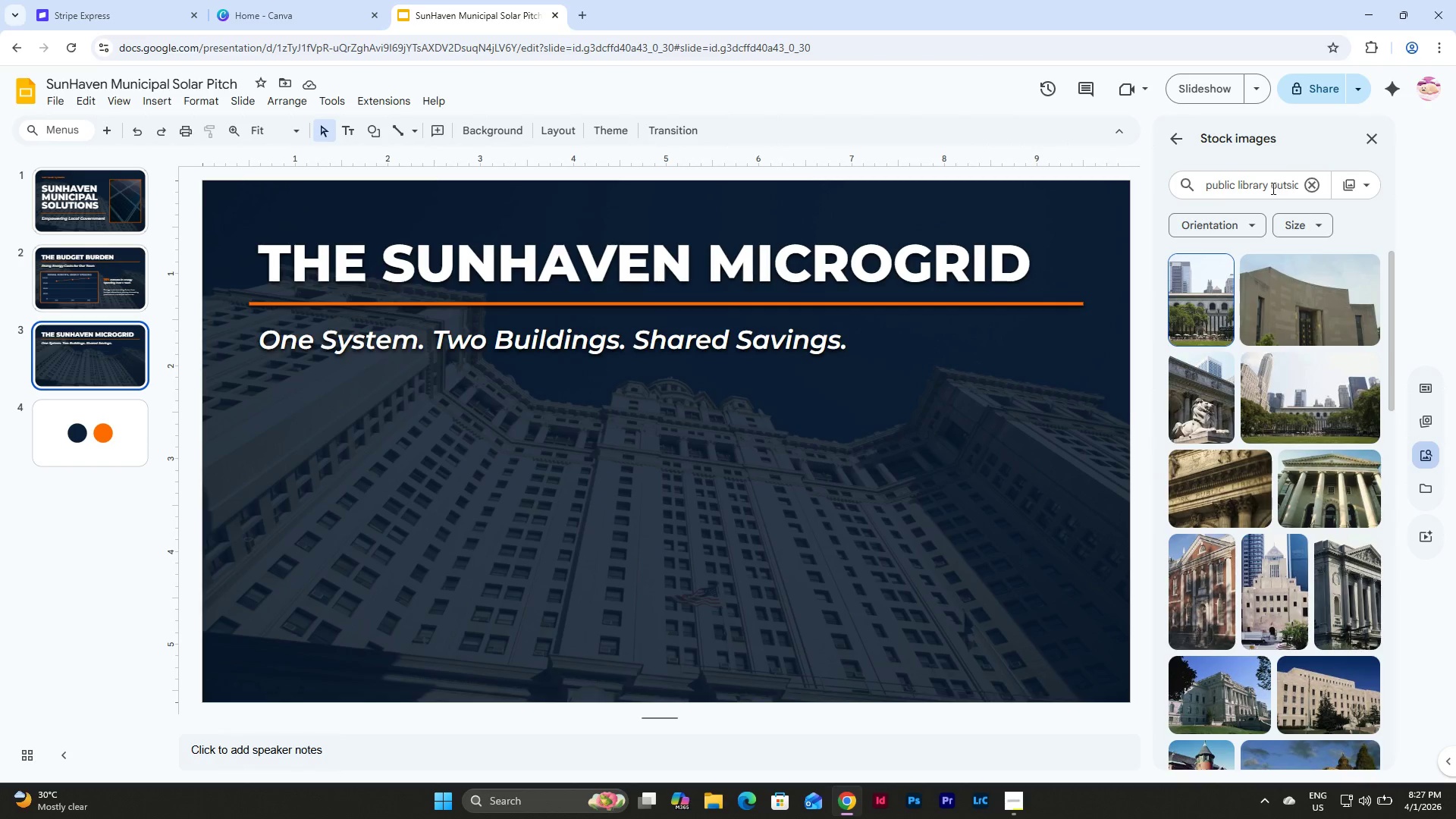 
left_click_drag(start_coordinate=[1272, 187], to_coordinate=[1342, 189])
 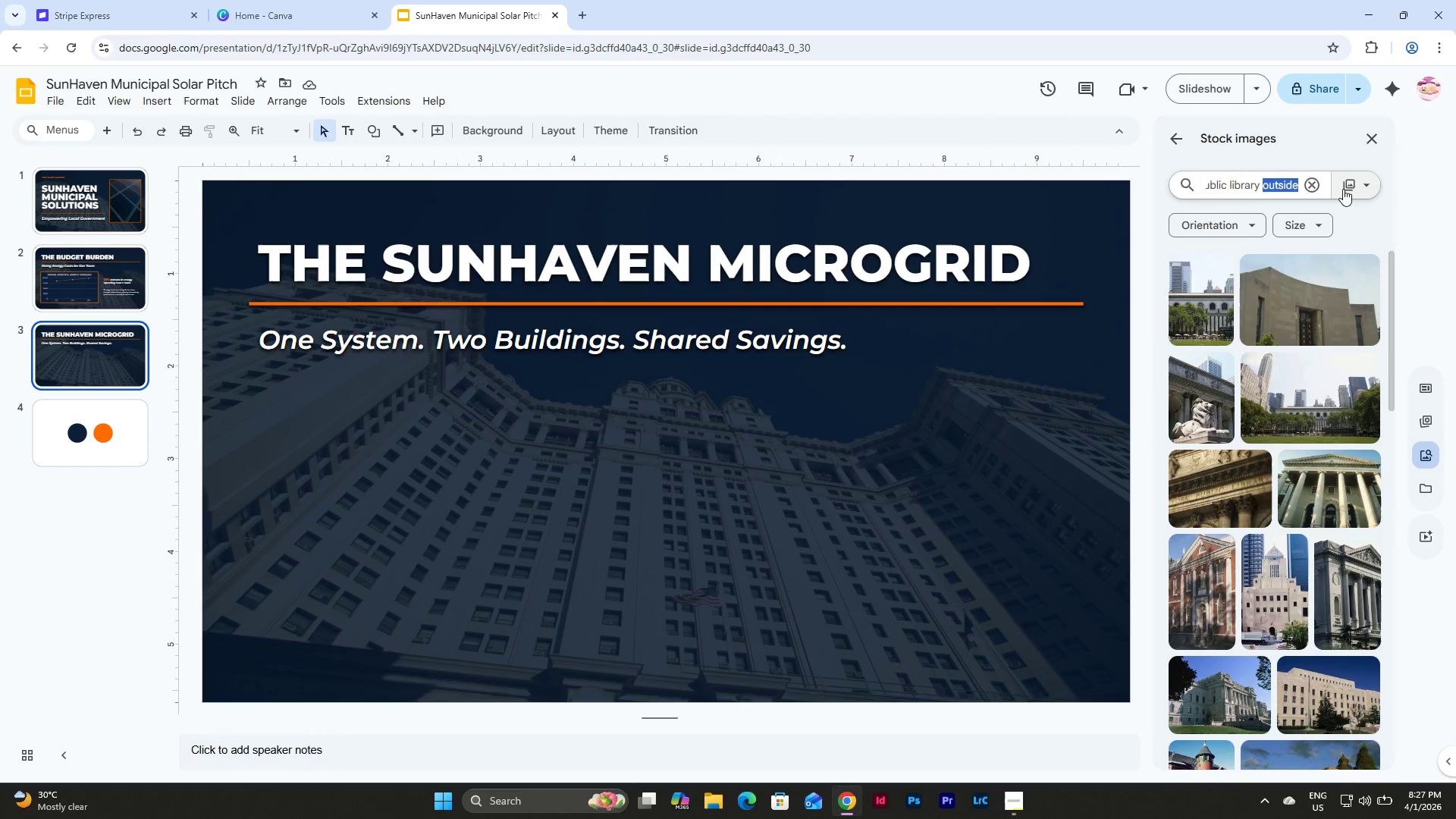 
key(Backspace)
 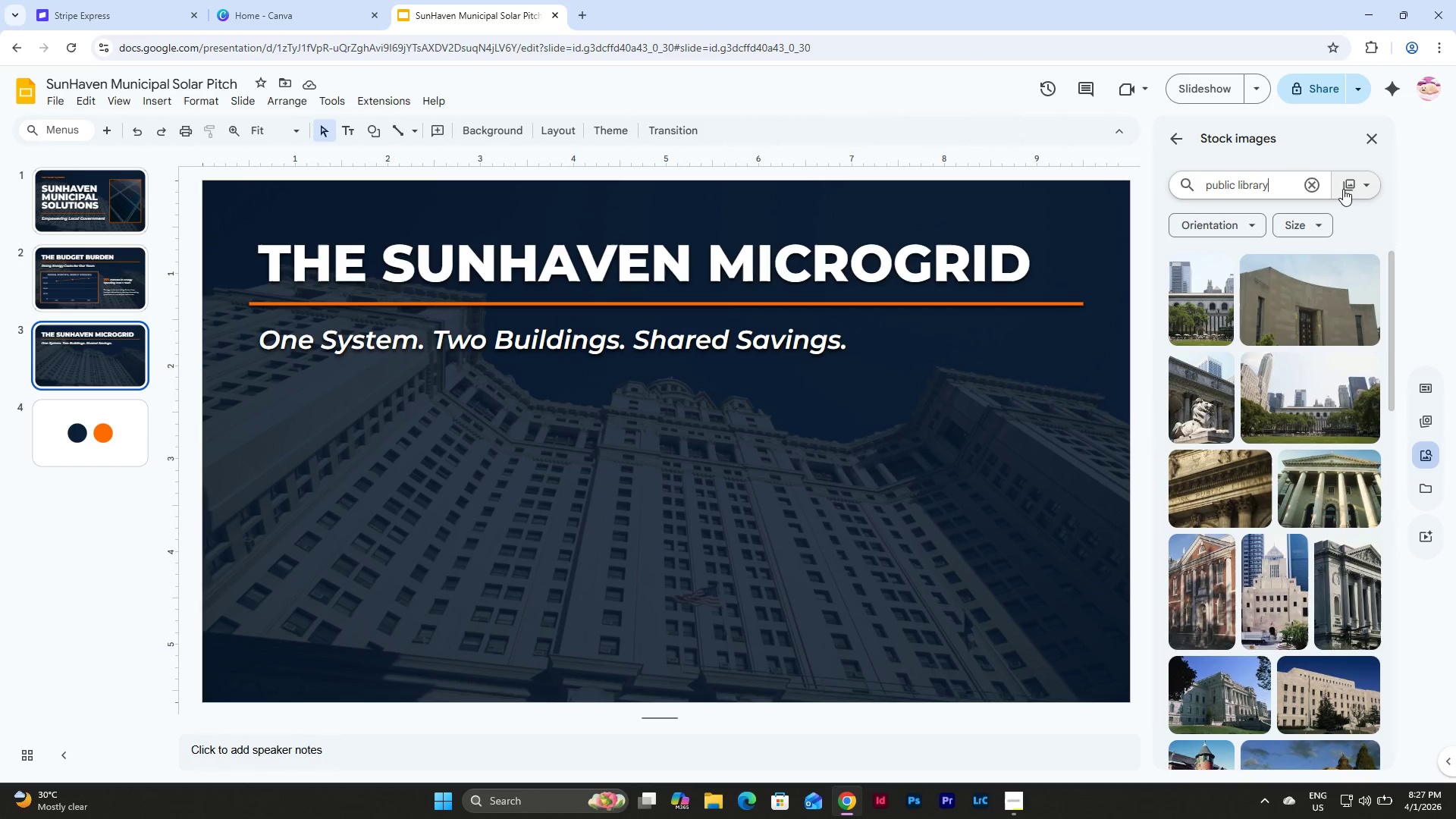 
key(Backspace)
 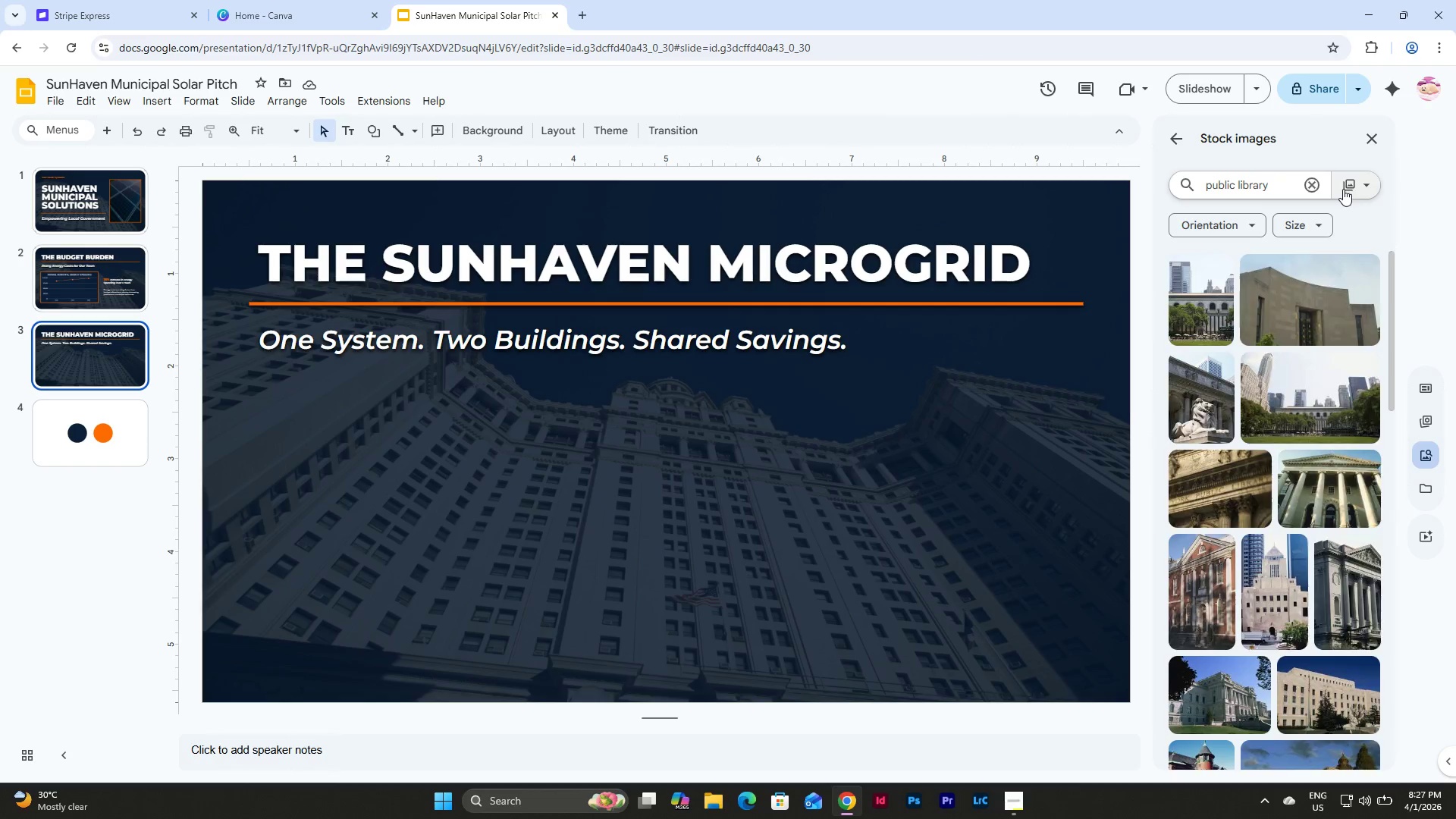 
key(Enter)
 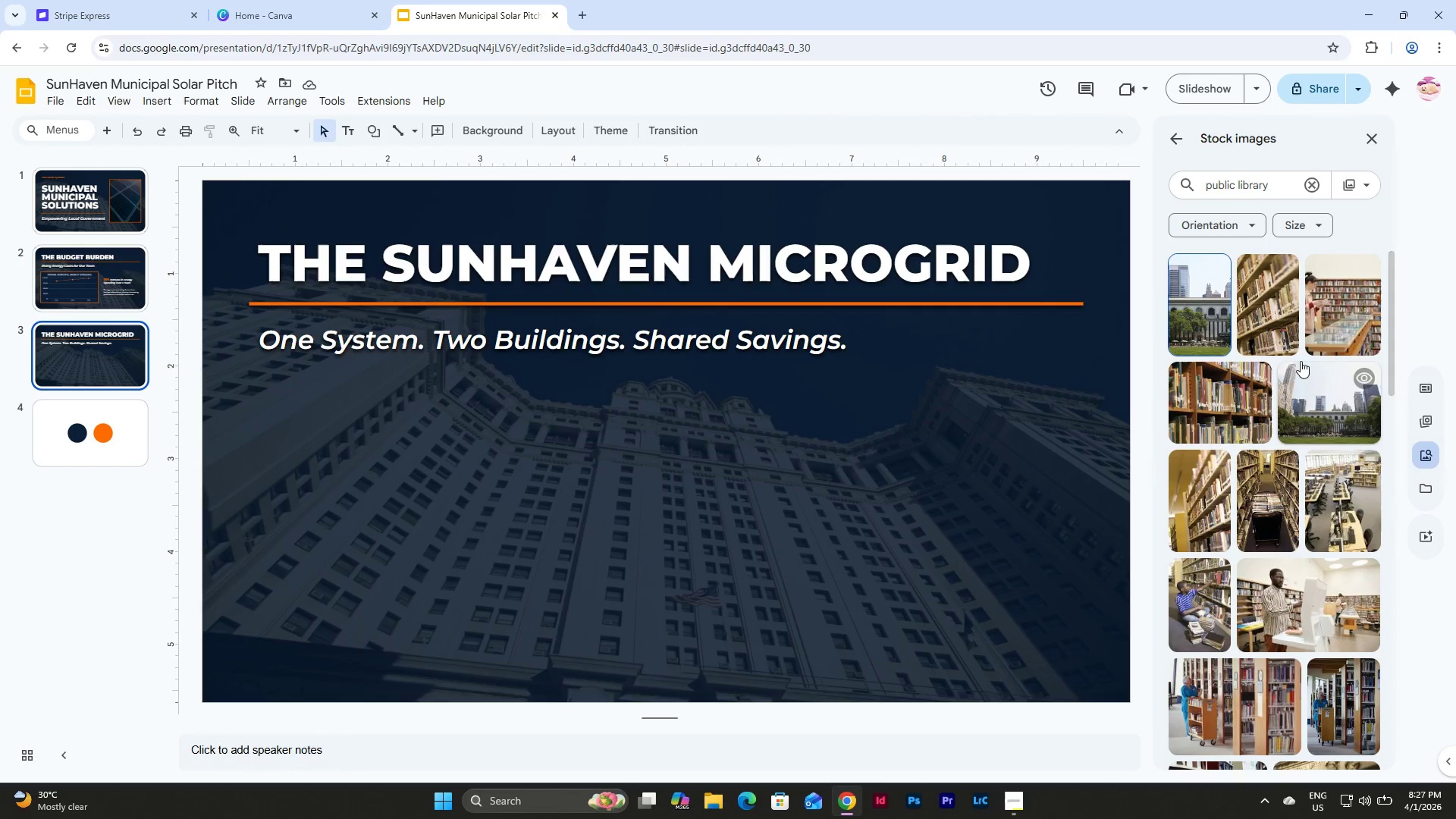 
scroll: coordinate [1277, 423], scroll_direction: down, amount: 2.0
 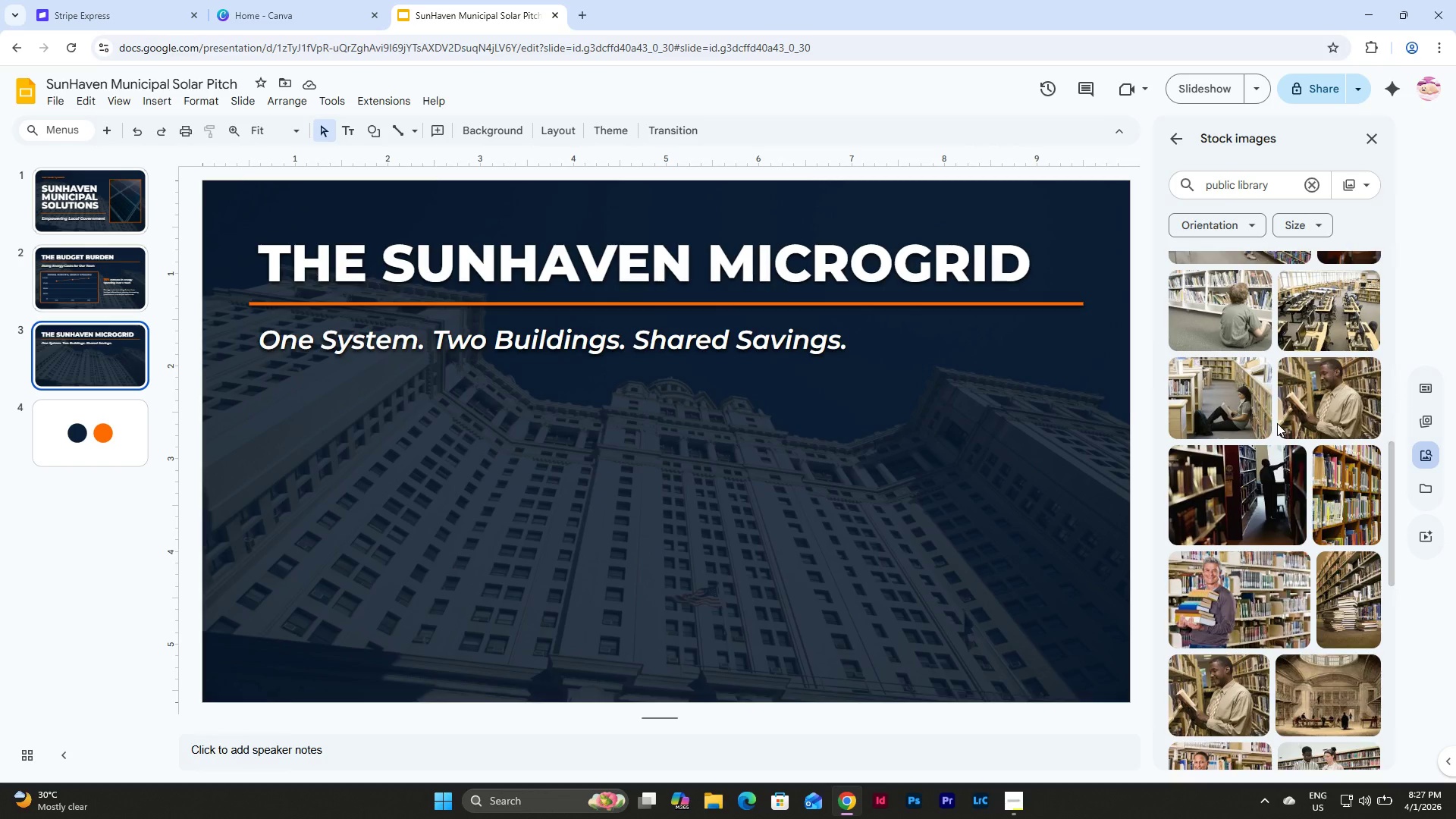 
scroll: coordinate [1277, 423], scroll_direction: none, amount: 0.0
 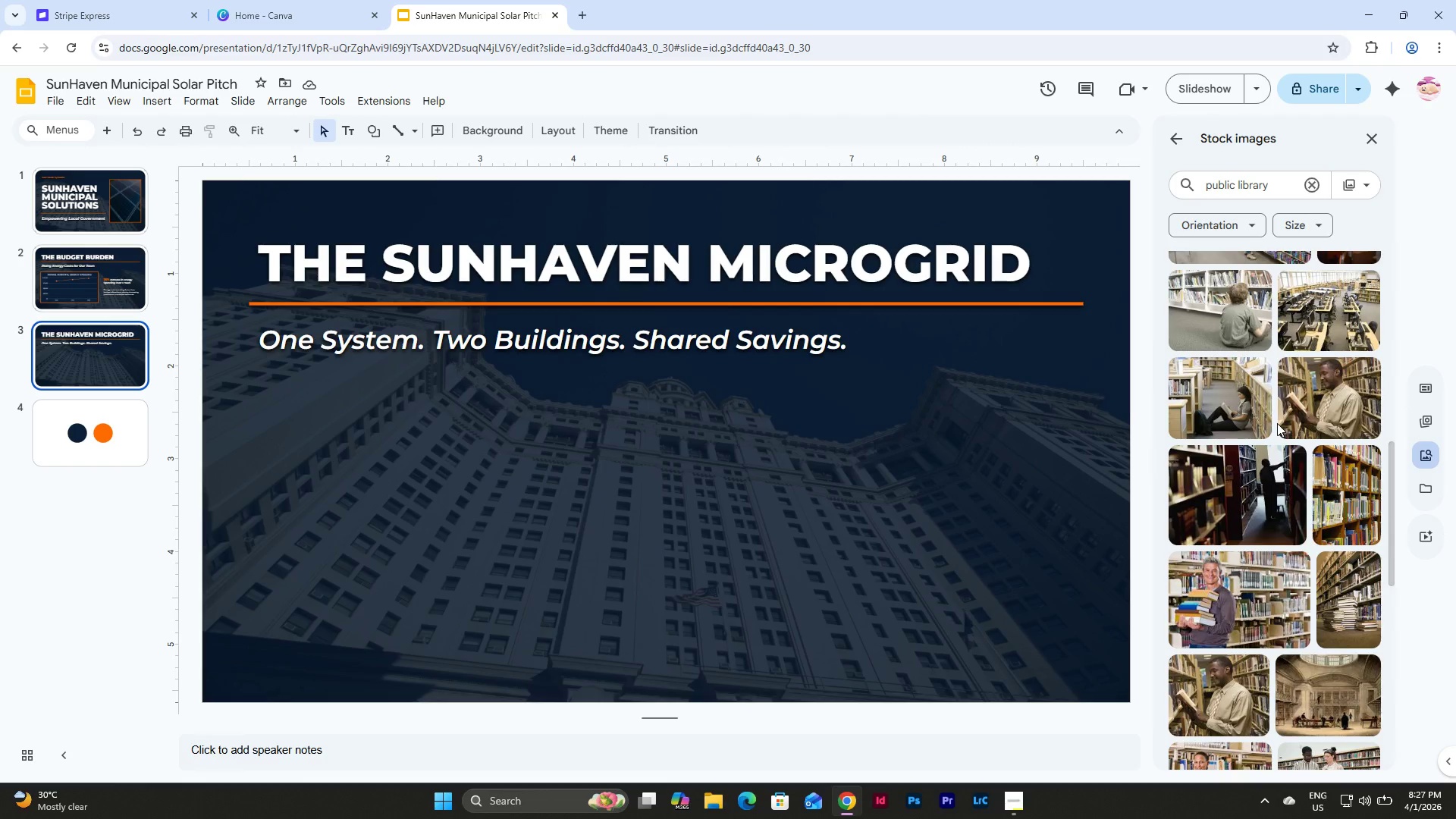 
scroll: coordinate [1277, 423], scroll_direction: down, amount: 12.0
 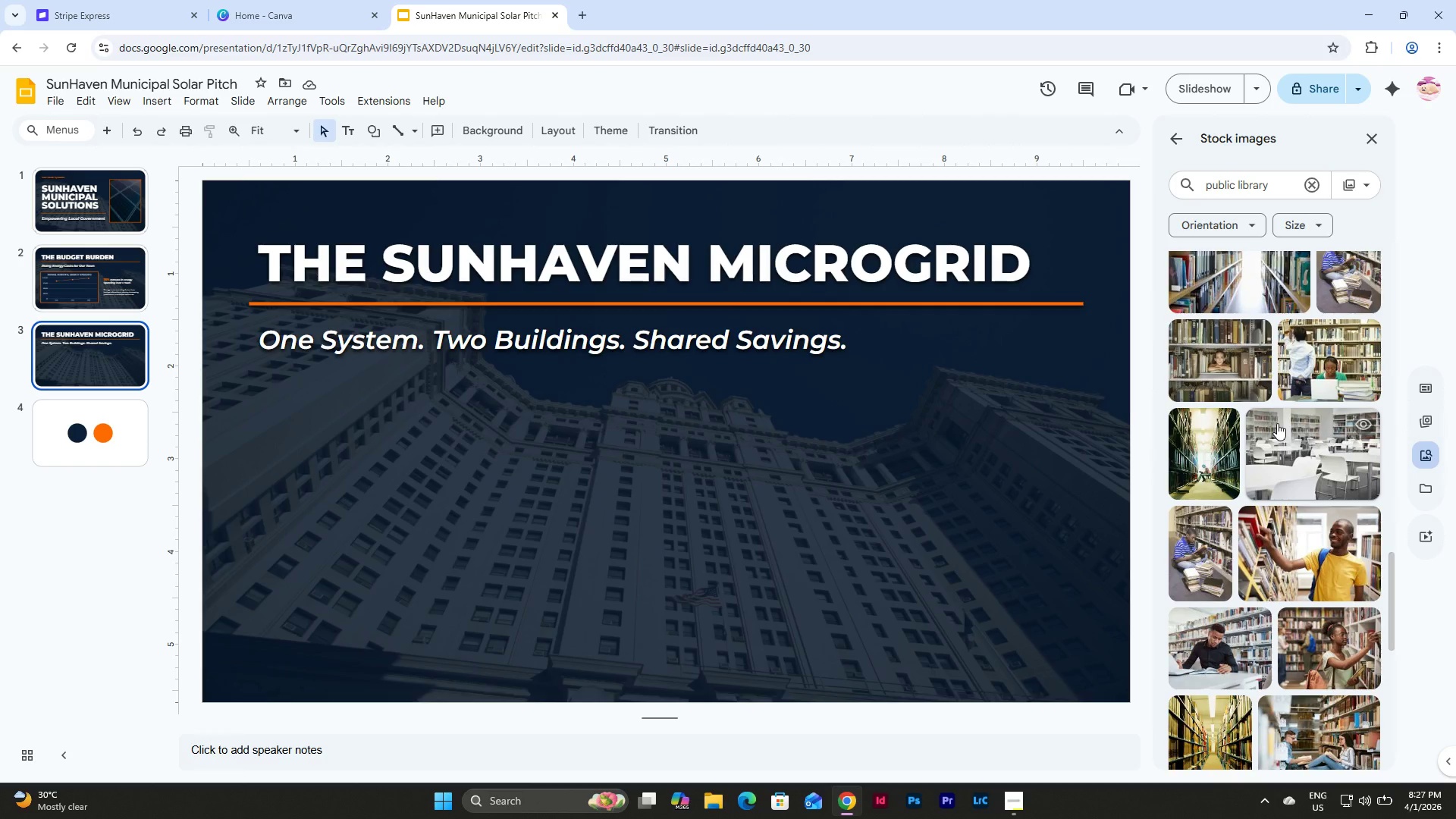 
scroll: coordinate [1277, 423], scroll_direction: up, amount: 12.0
 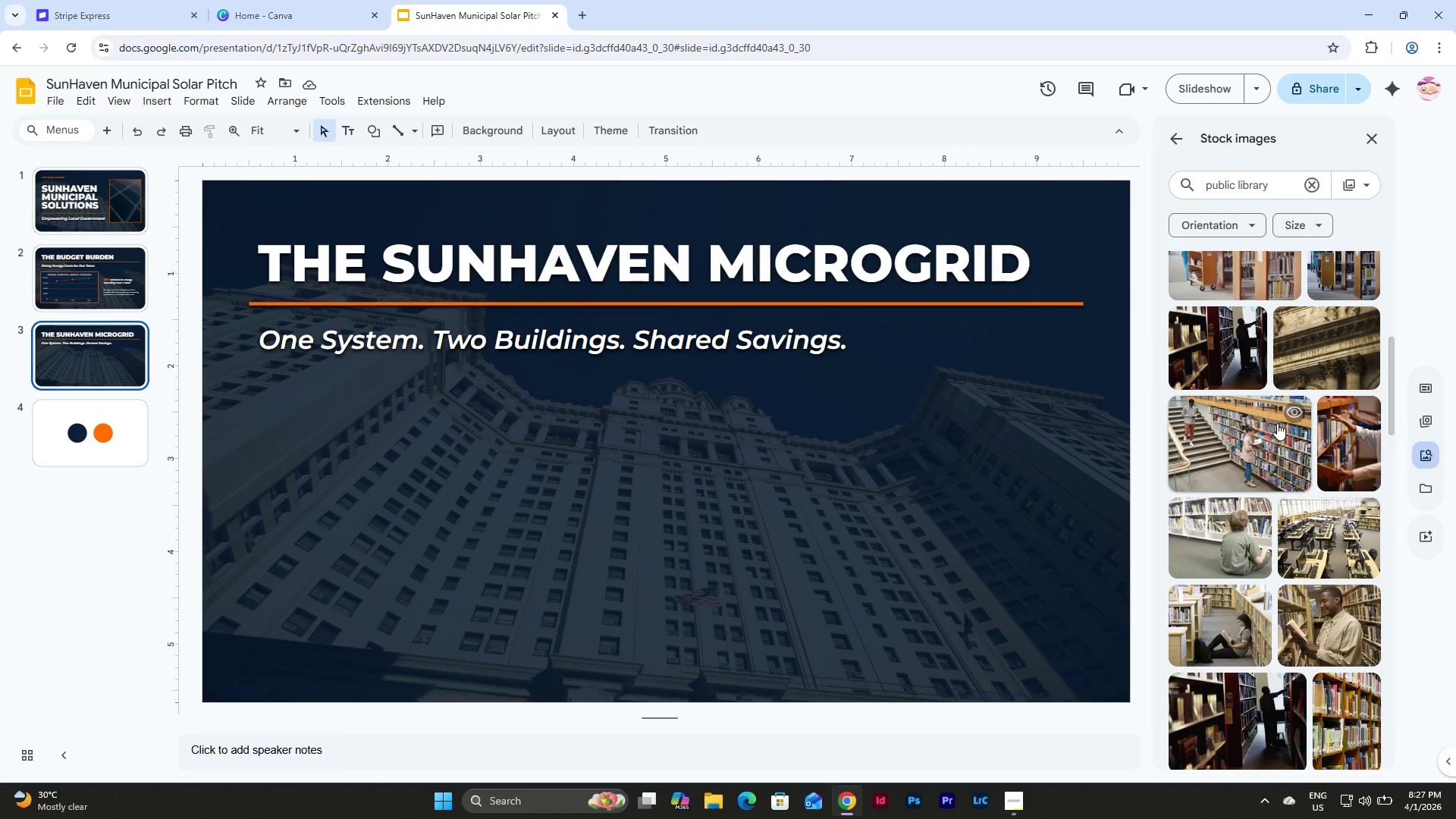 
left_click([1276, 457])
 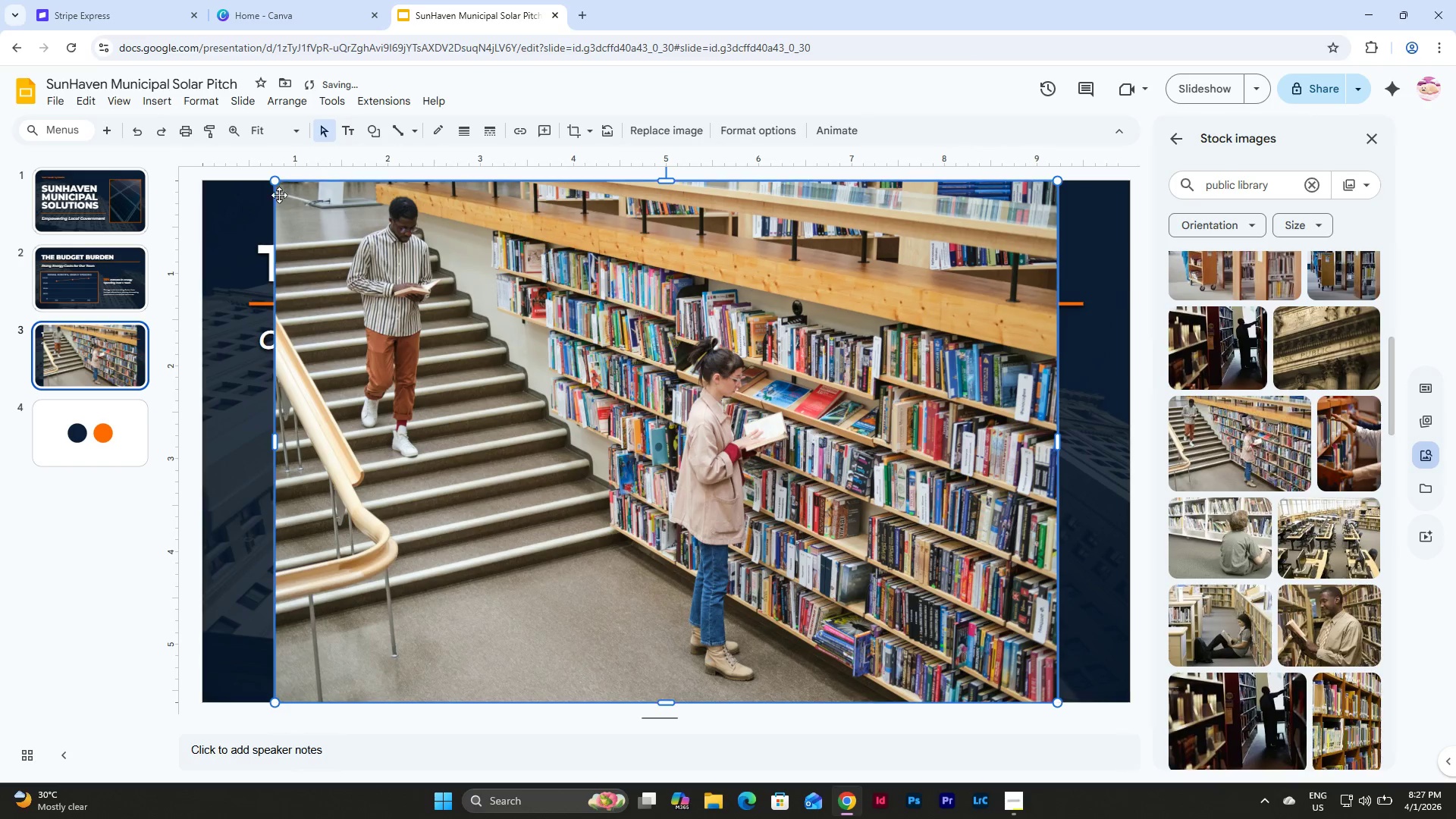 
left_click_drag(start_coordinate=[272, 180], to_coordinate=[742, 528])
 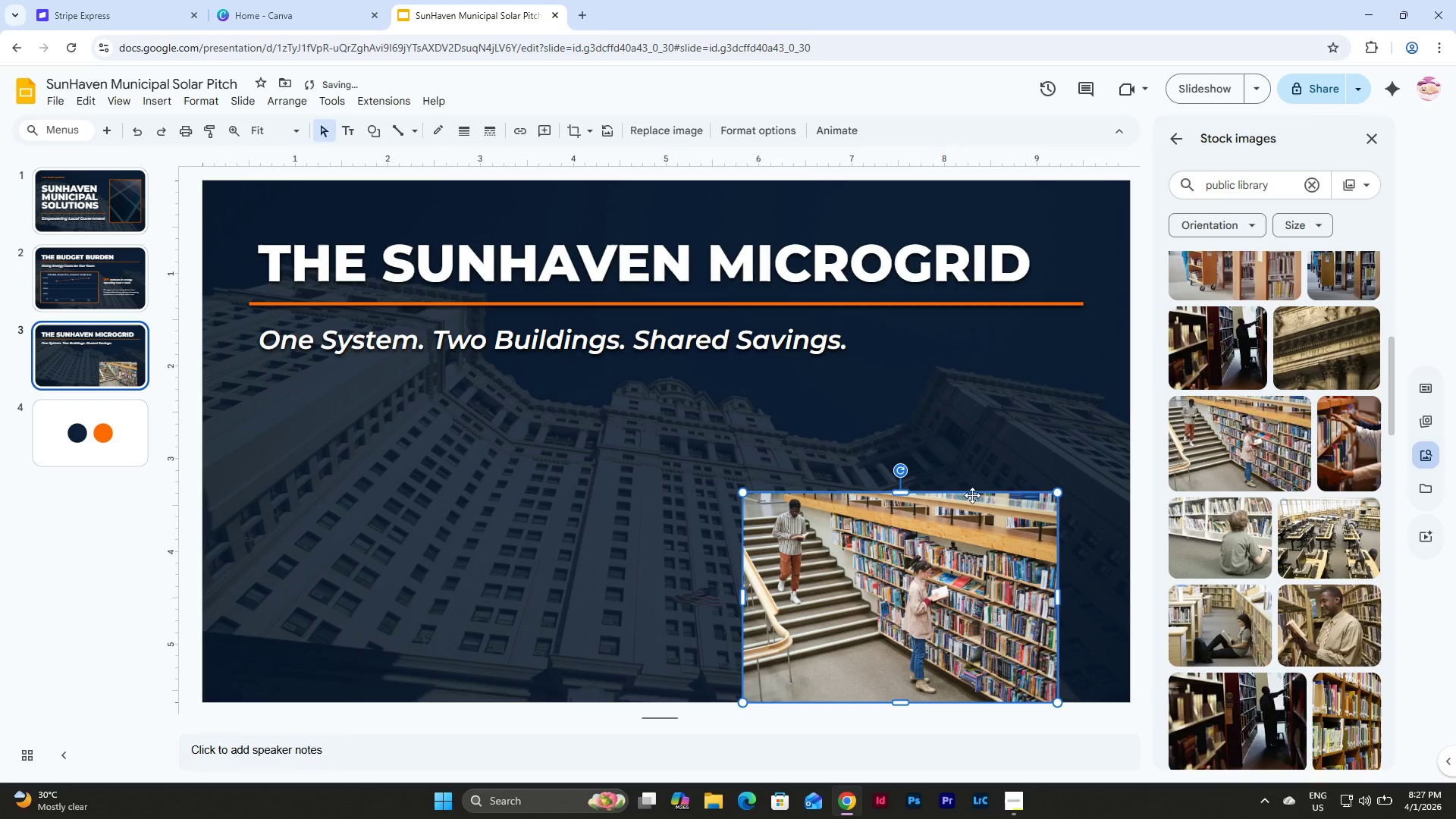 
left_click_drag(start_coordinate=[971, 495], to_coordinate=[488, 396])
 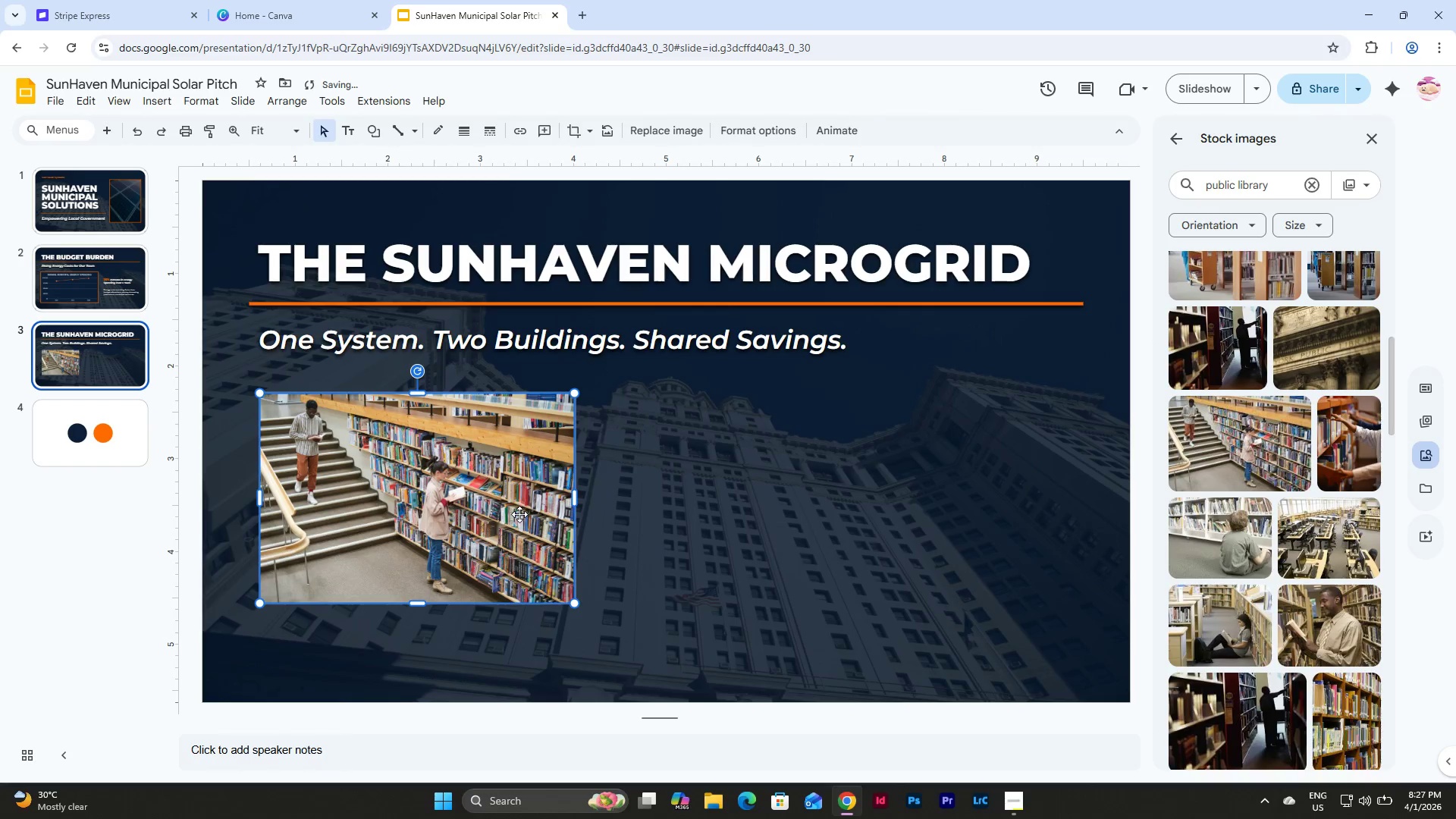 
left_click([720, 500])
 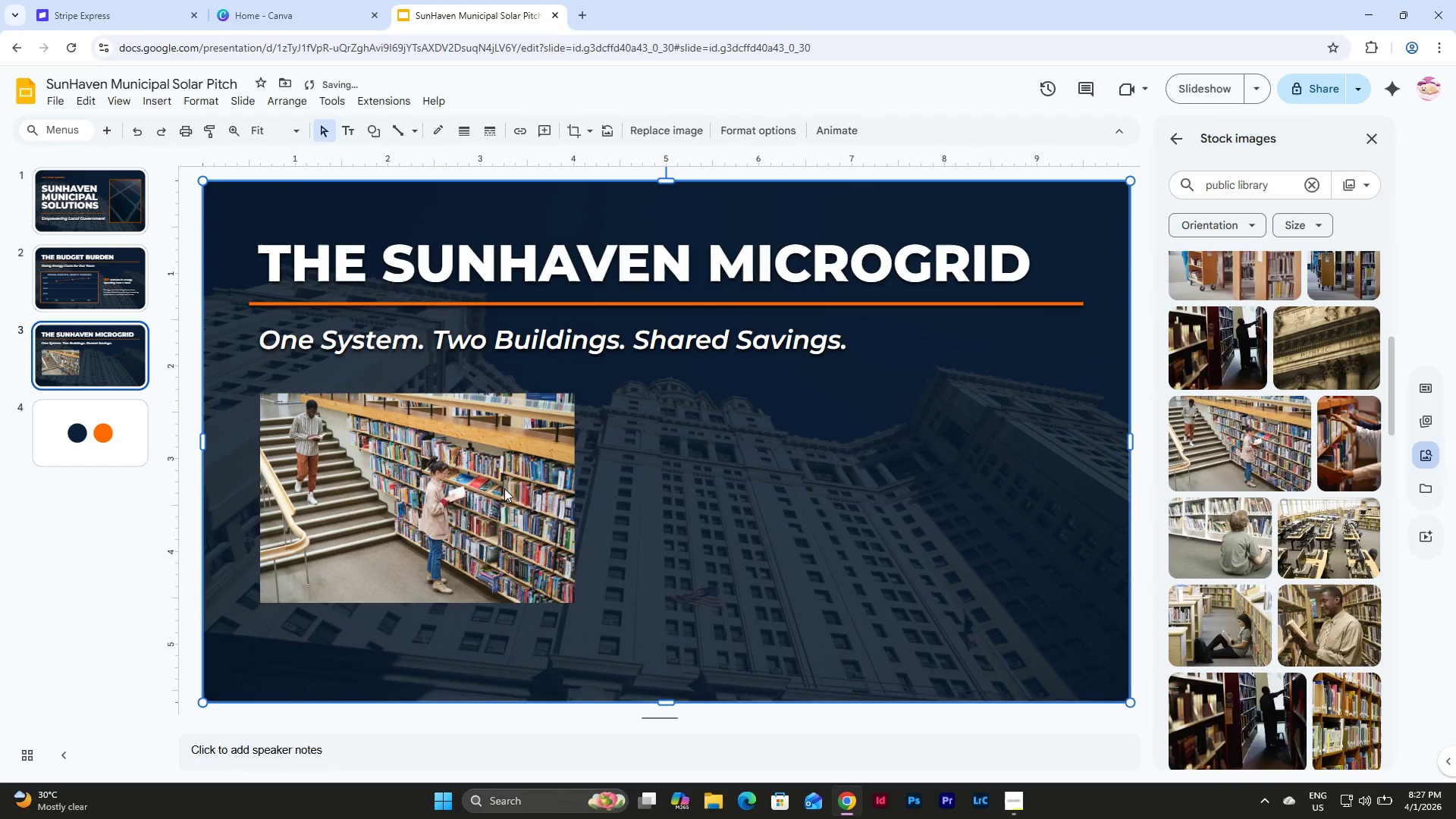 
left_click([488, 479])
 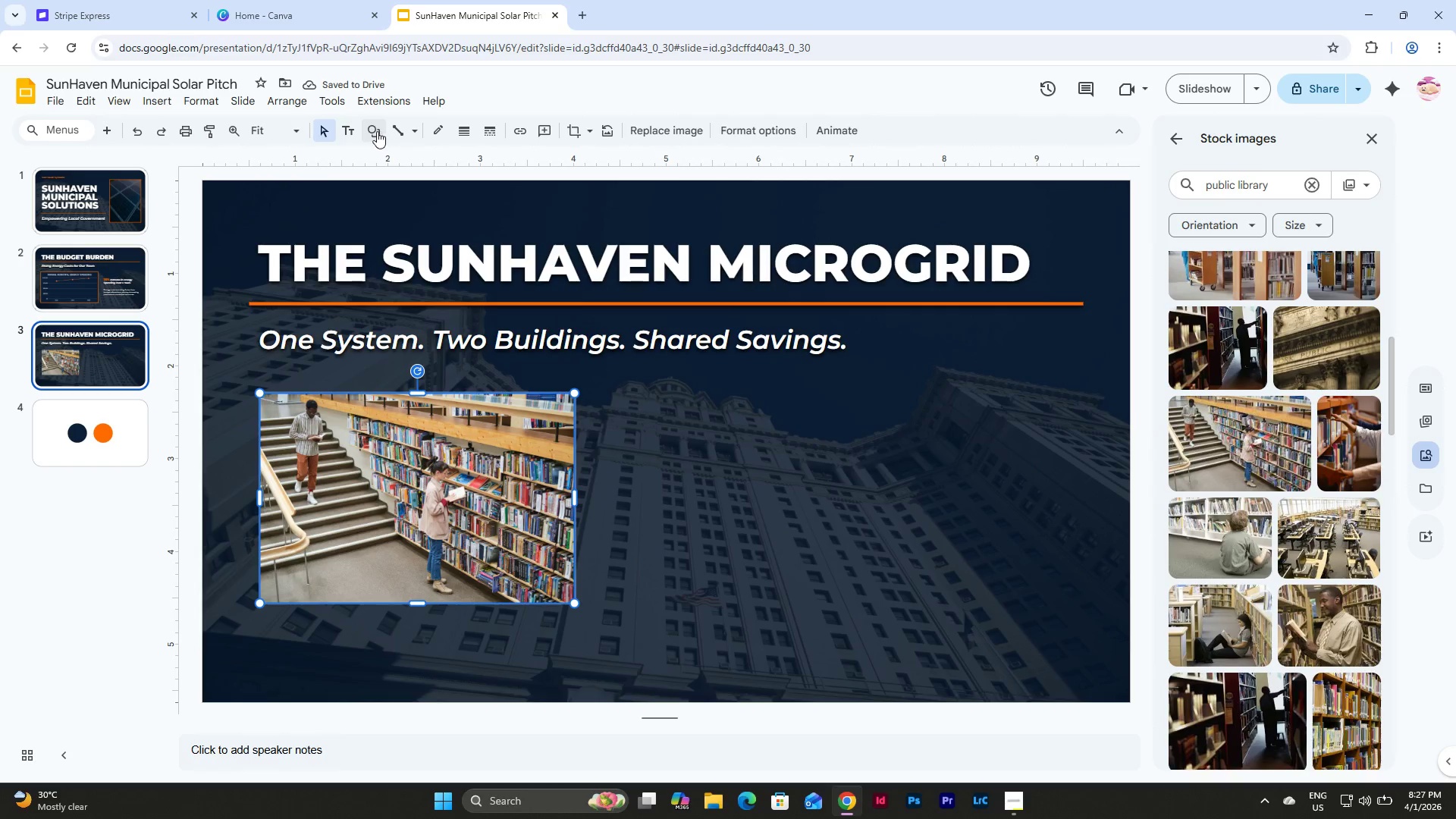 
left_click([375, 131])
 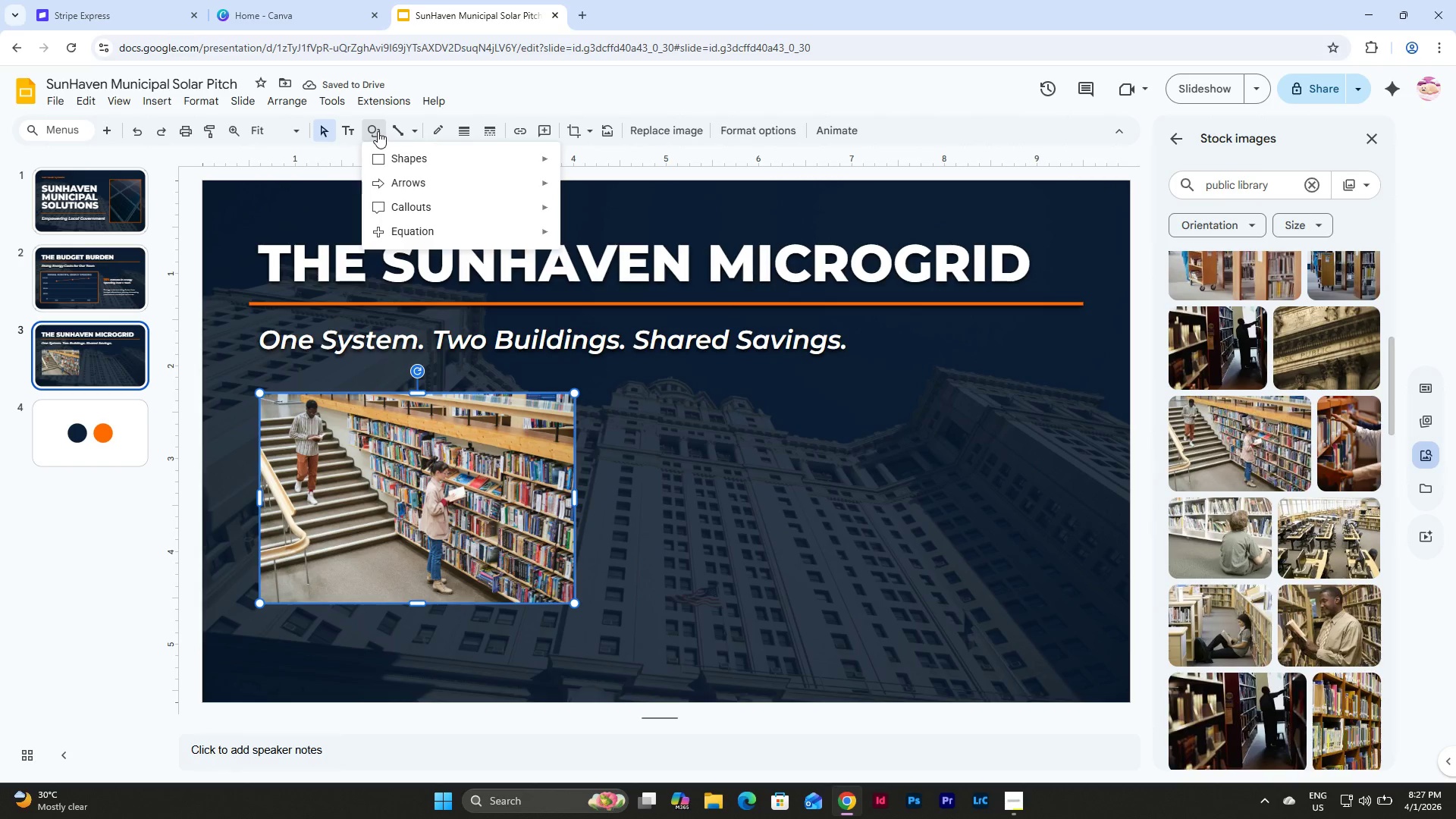 
left_click([378, 131])
 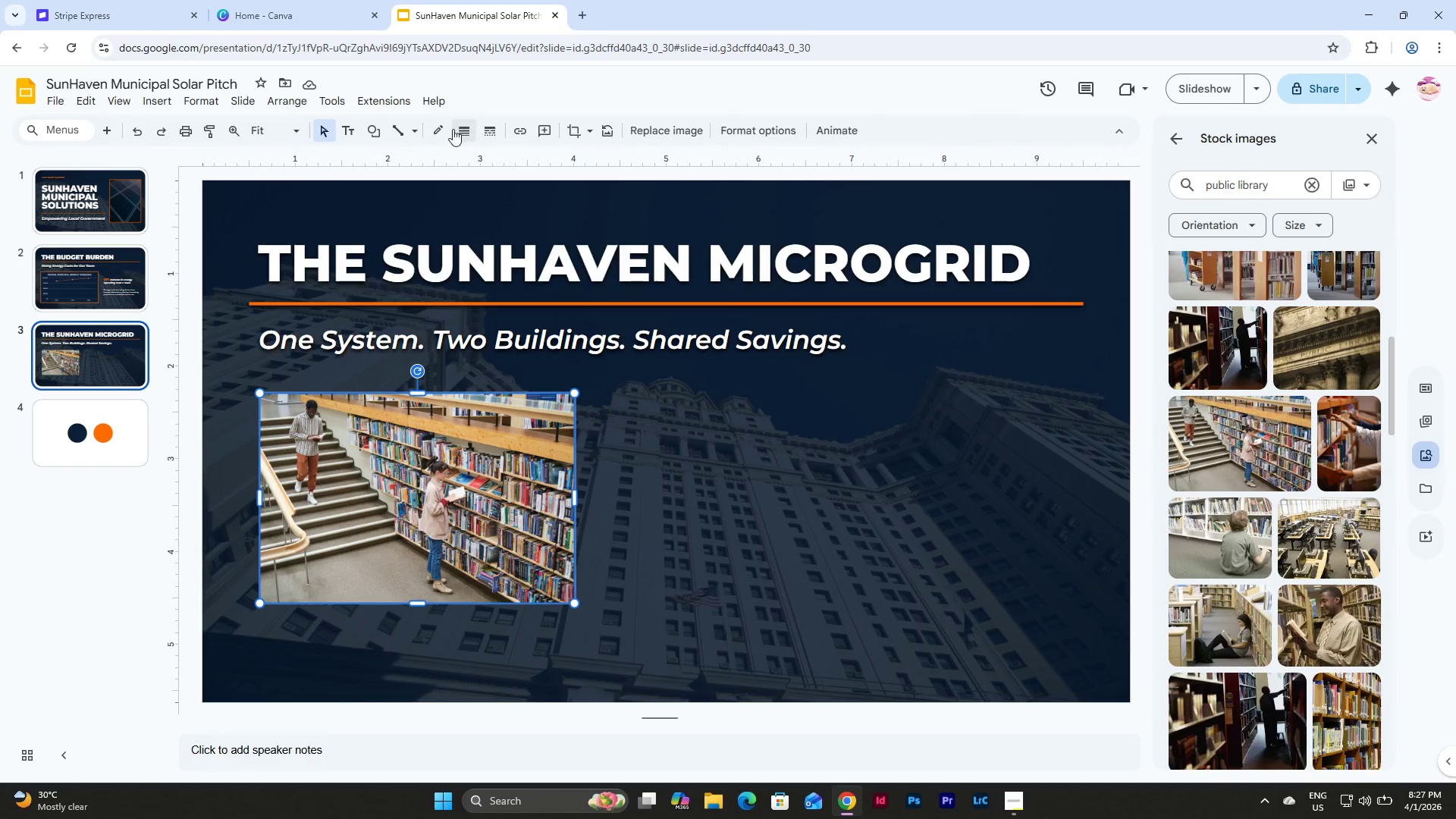 
left_click([435, 129])
 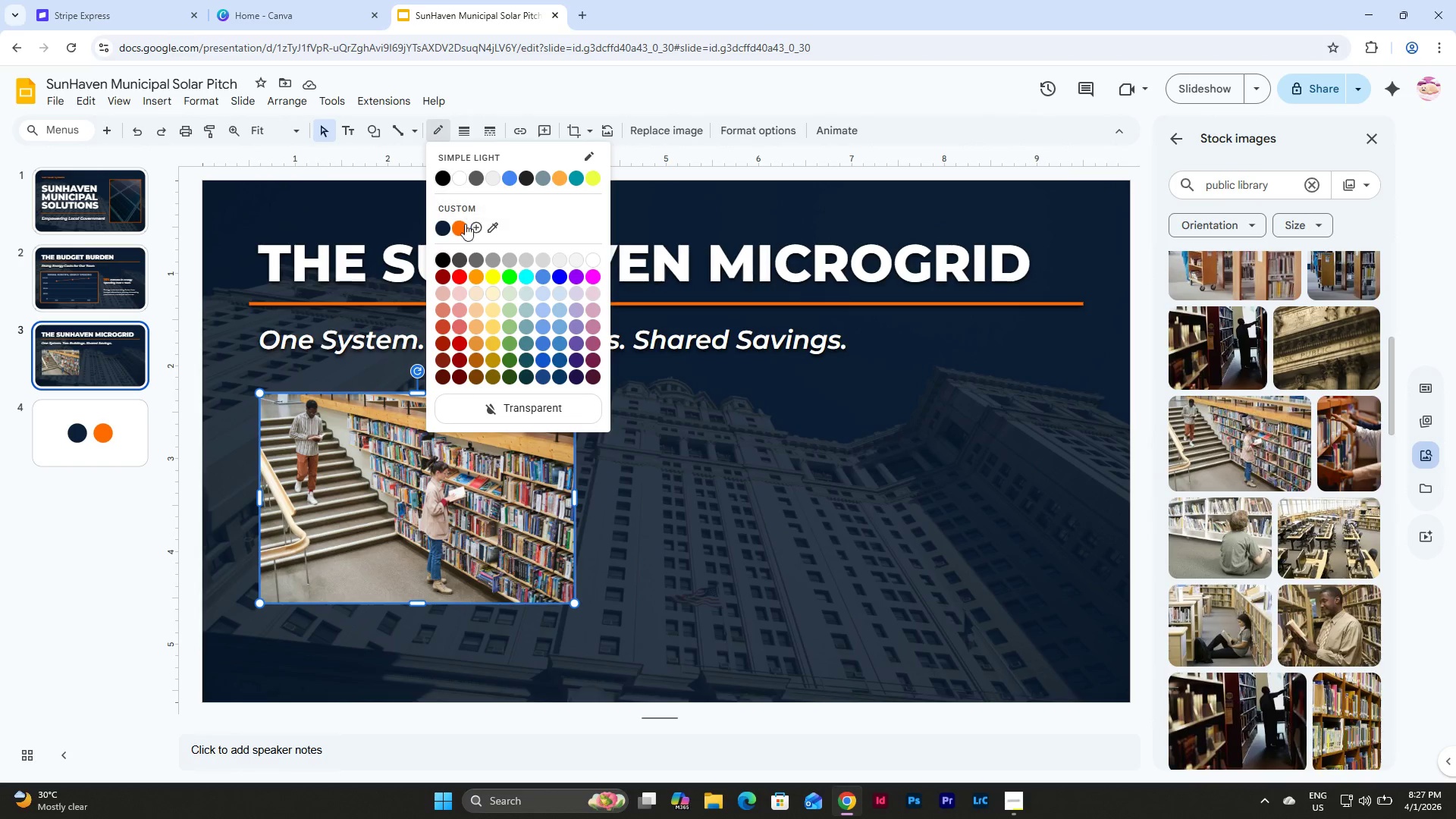 
left_click([464, 228])
 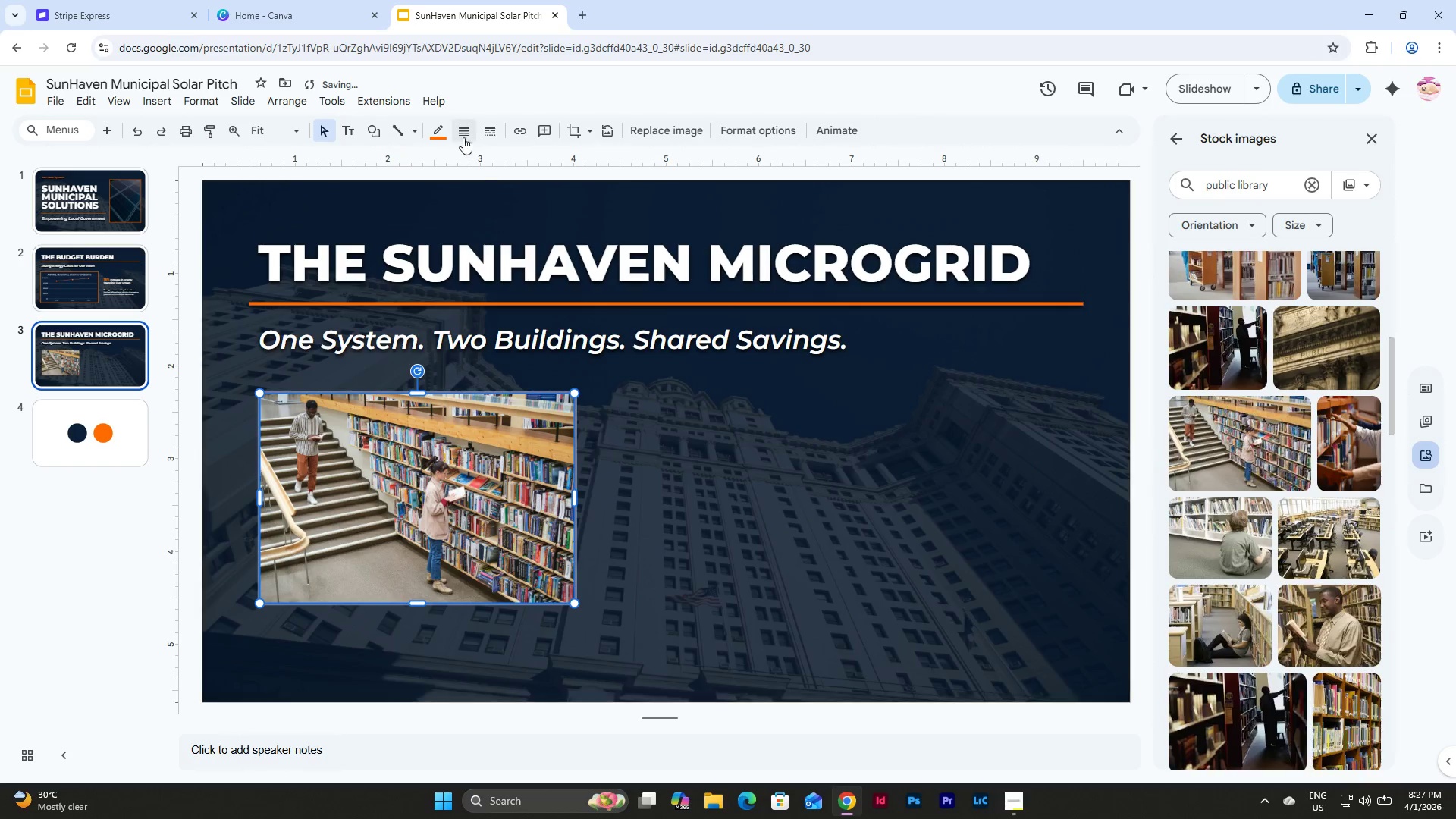 
left_click([463, 131])
 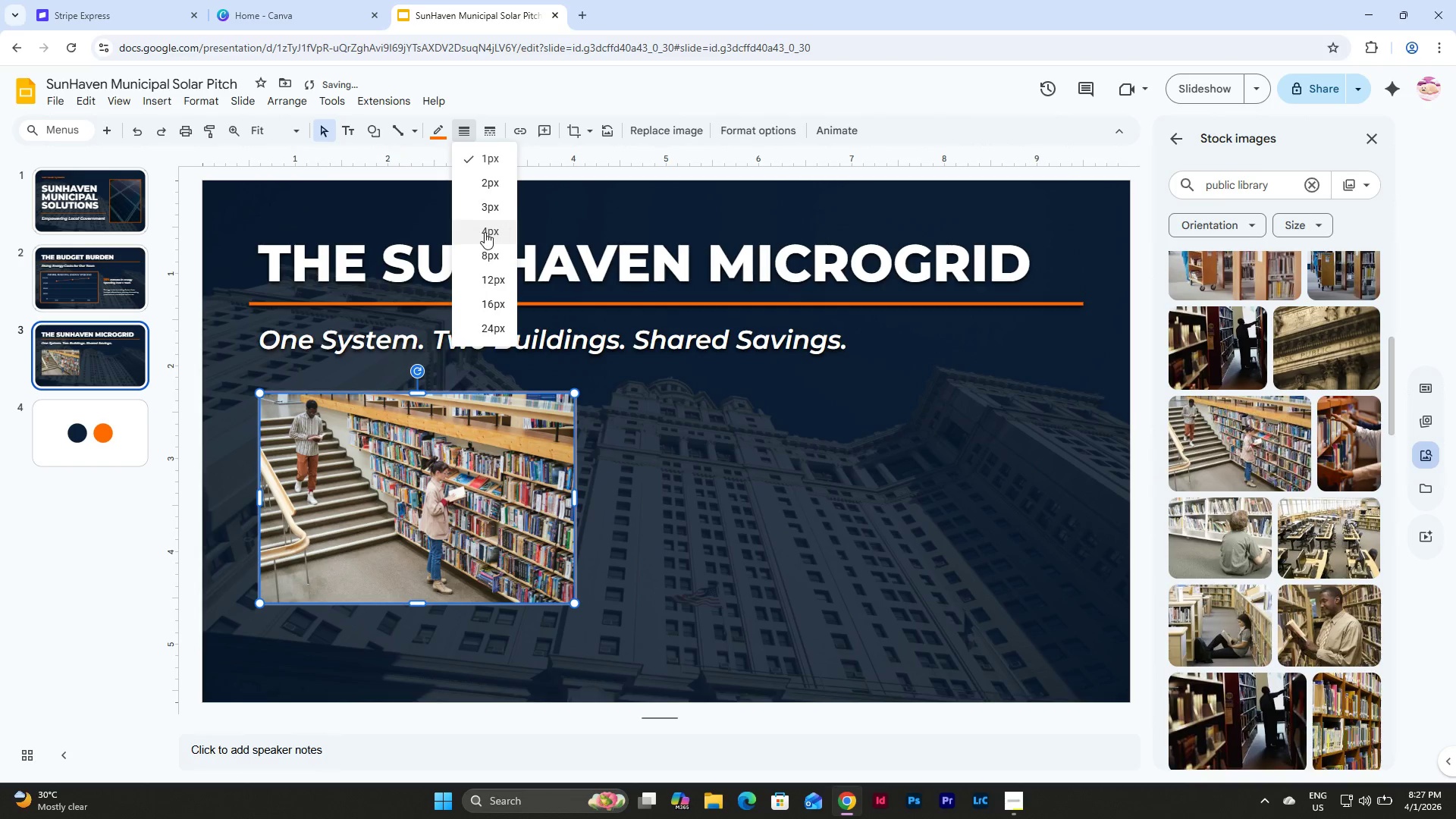 
left_click([485, 232])
 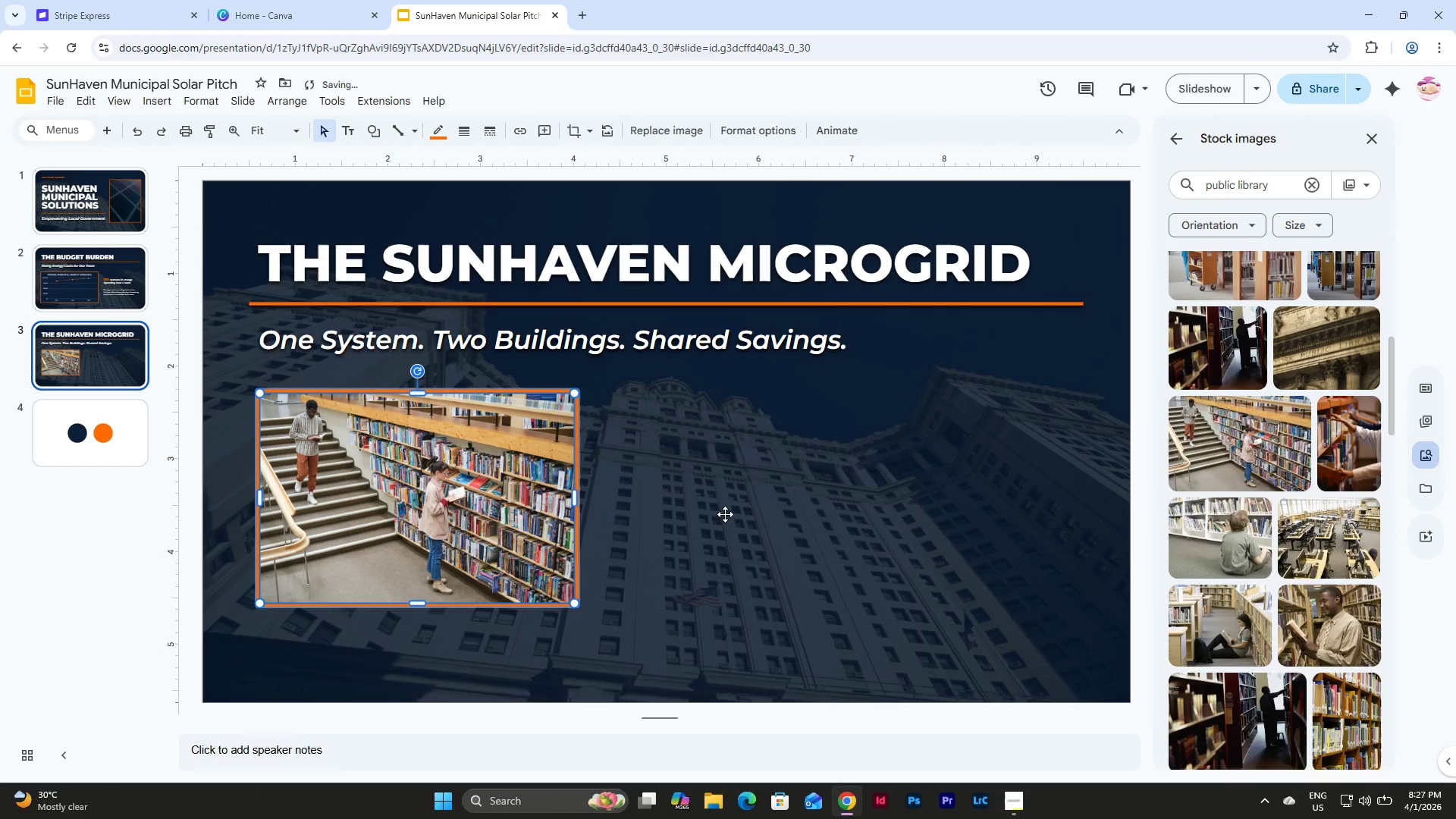 
left_click([720, 515])
 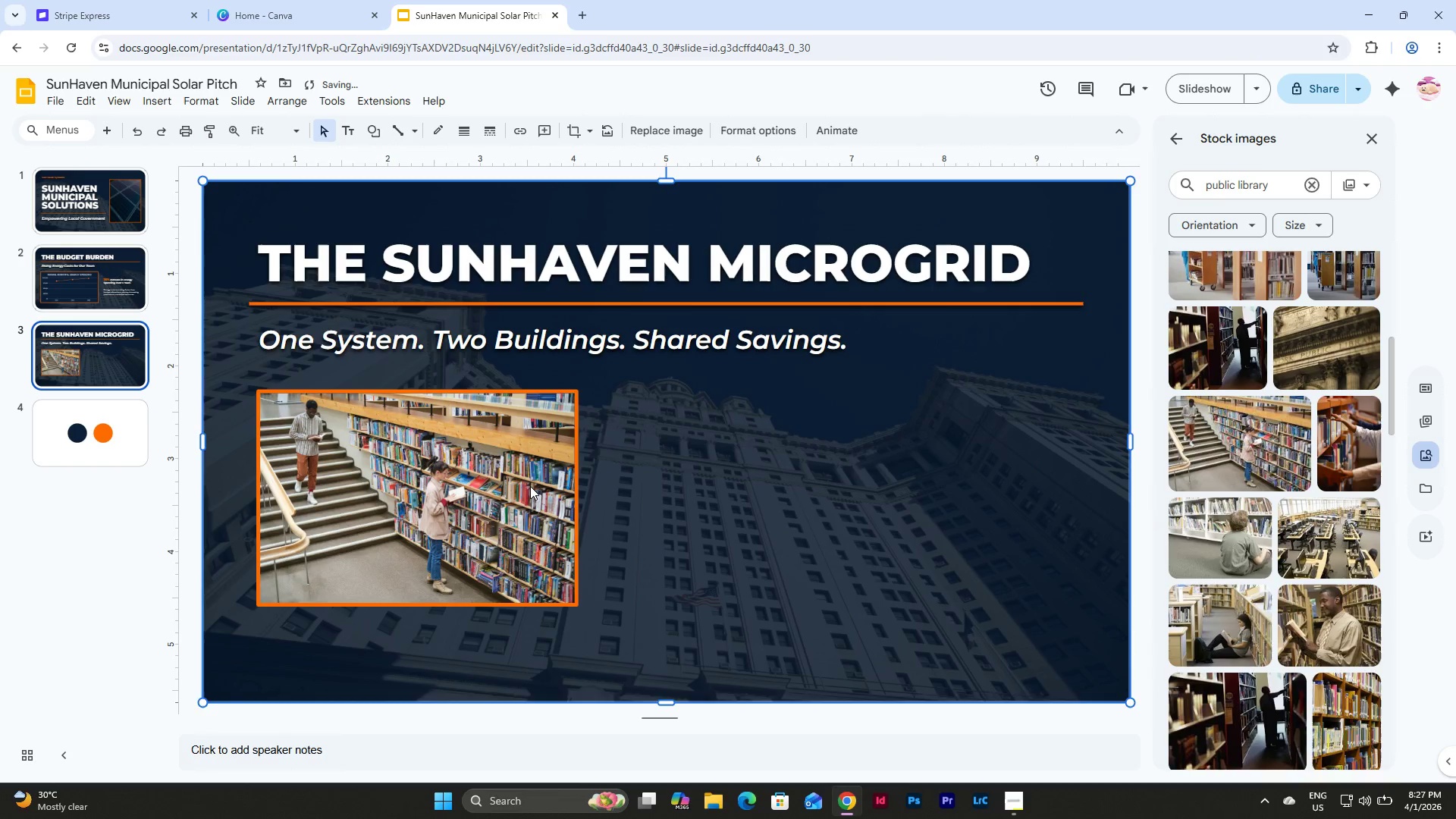 
left_click([528, 485])
 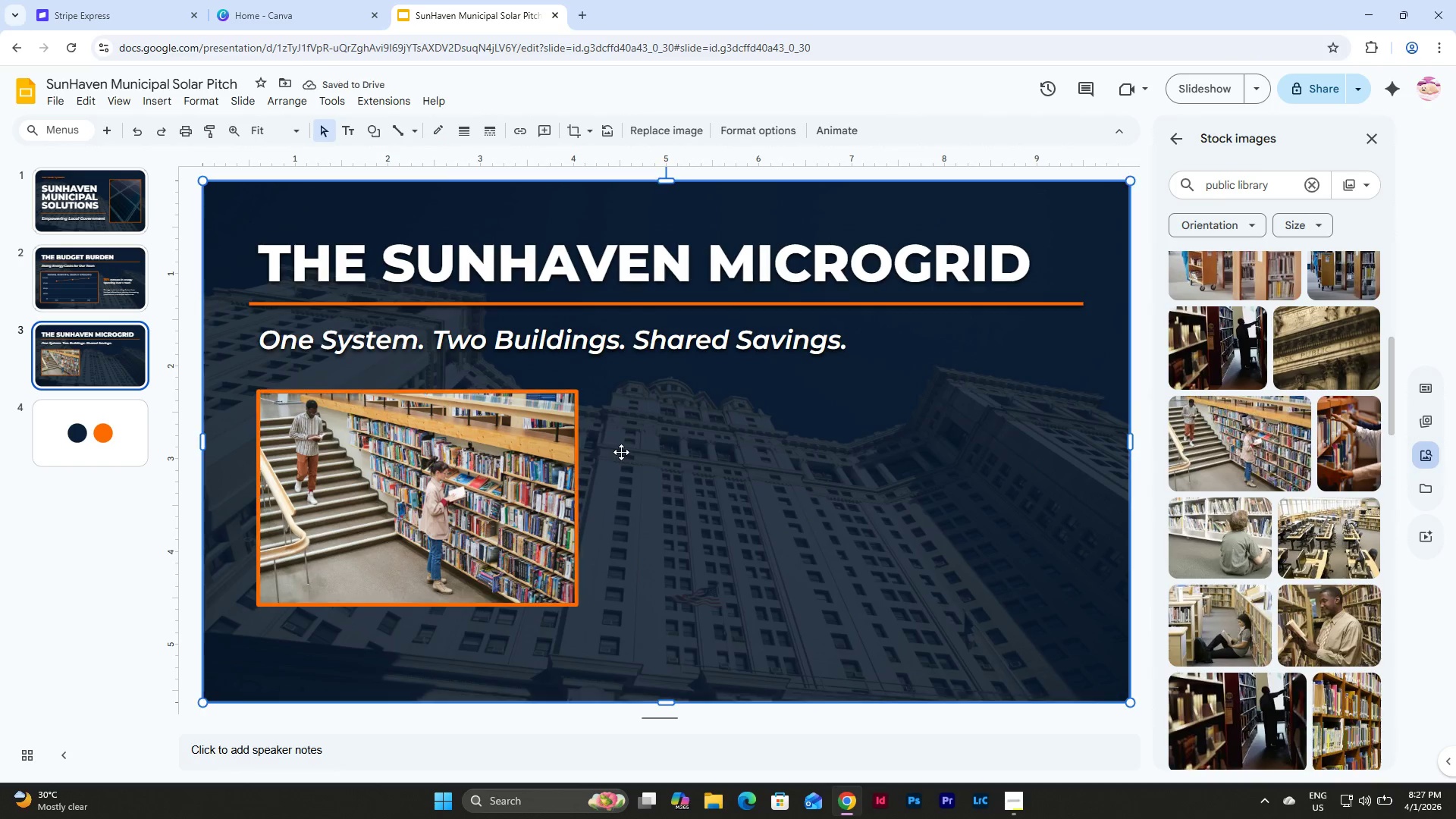 
double_click([479, 469])
 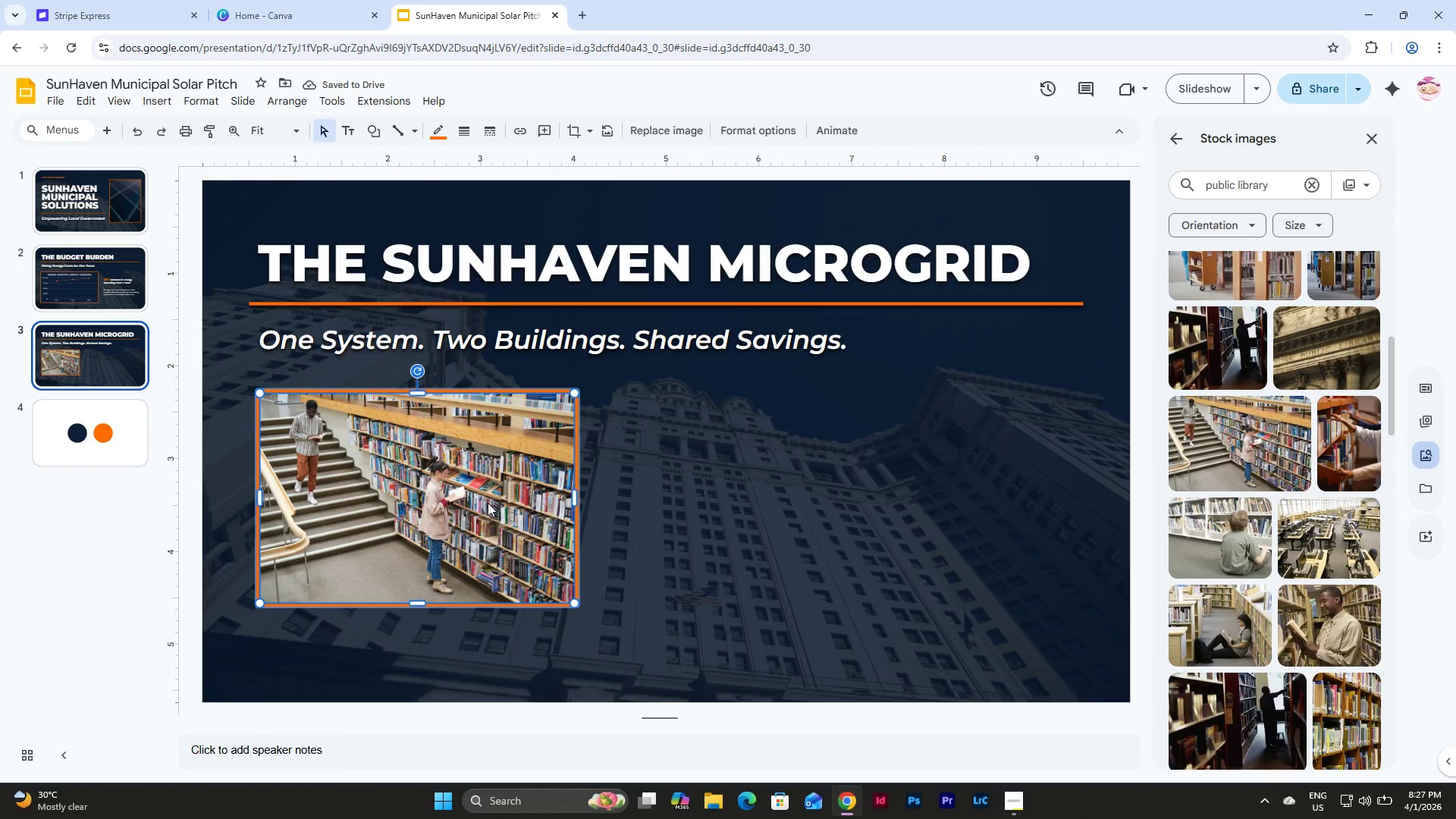 
left_click_drag(start_coordinate=[487, 503], to_coordinate=[479, 497])
 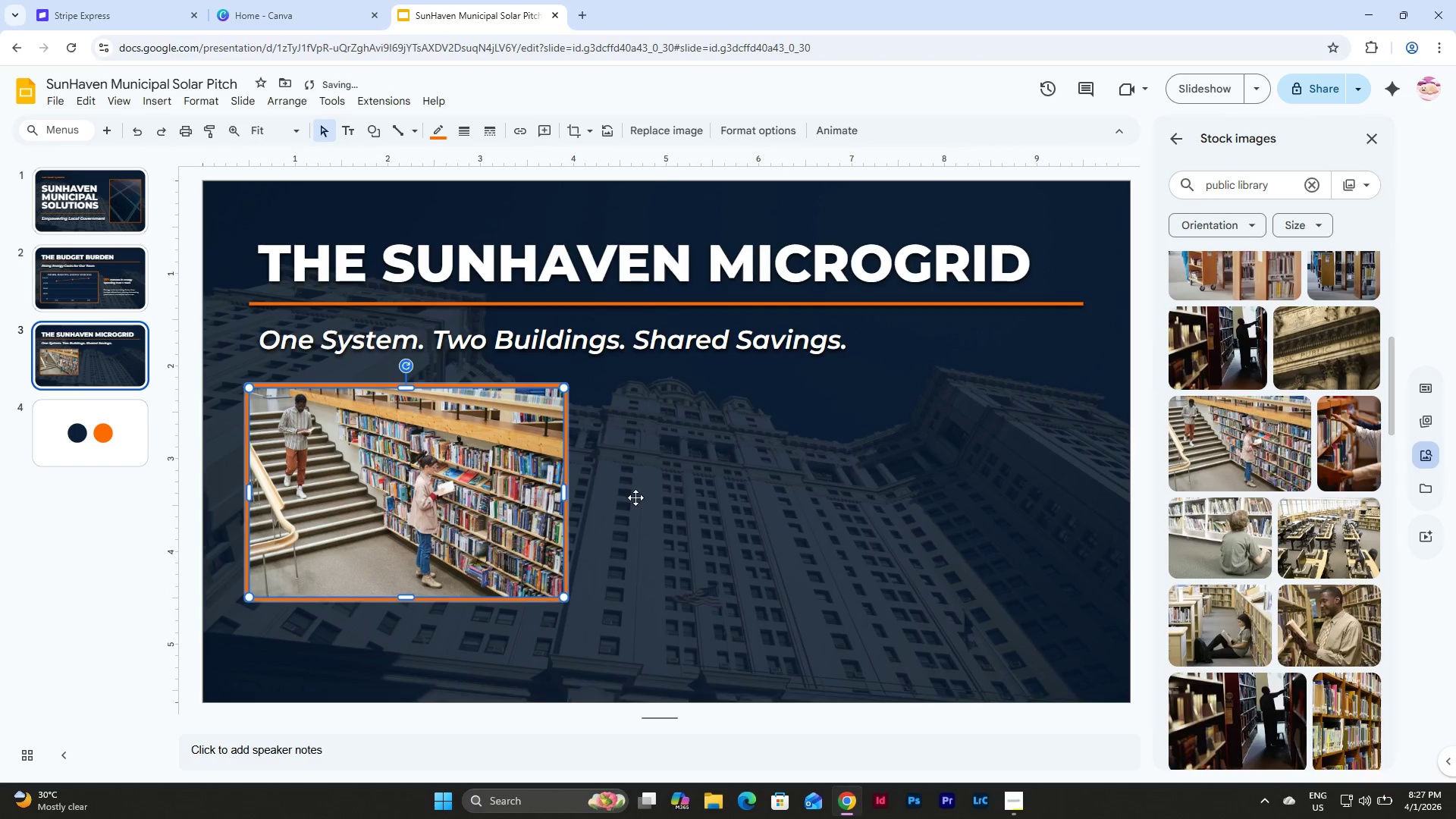 
left_click([635, 497])
 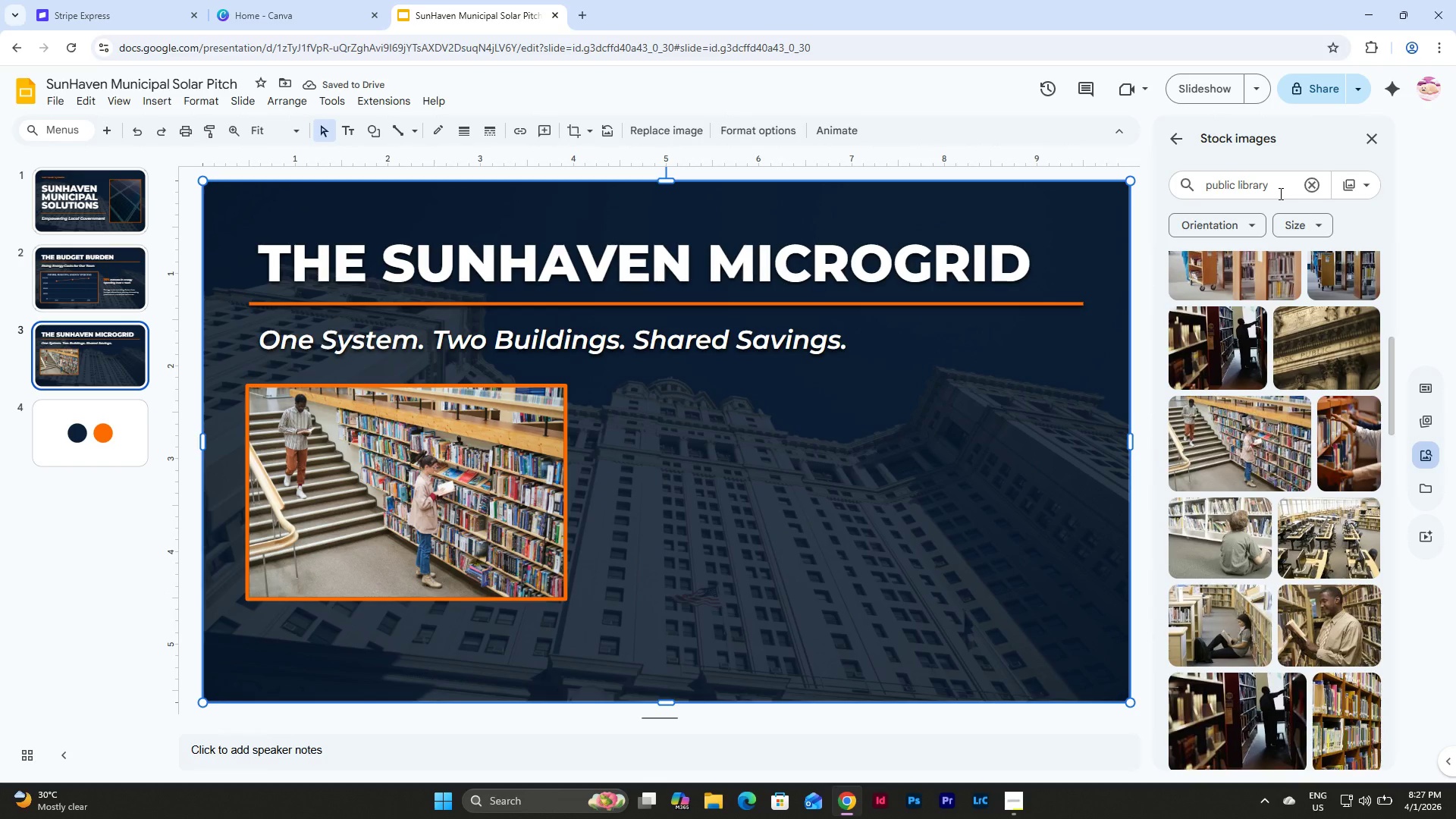 
left_click([1256, 197])
 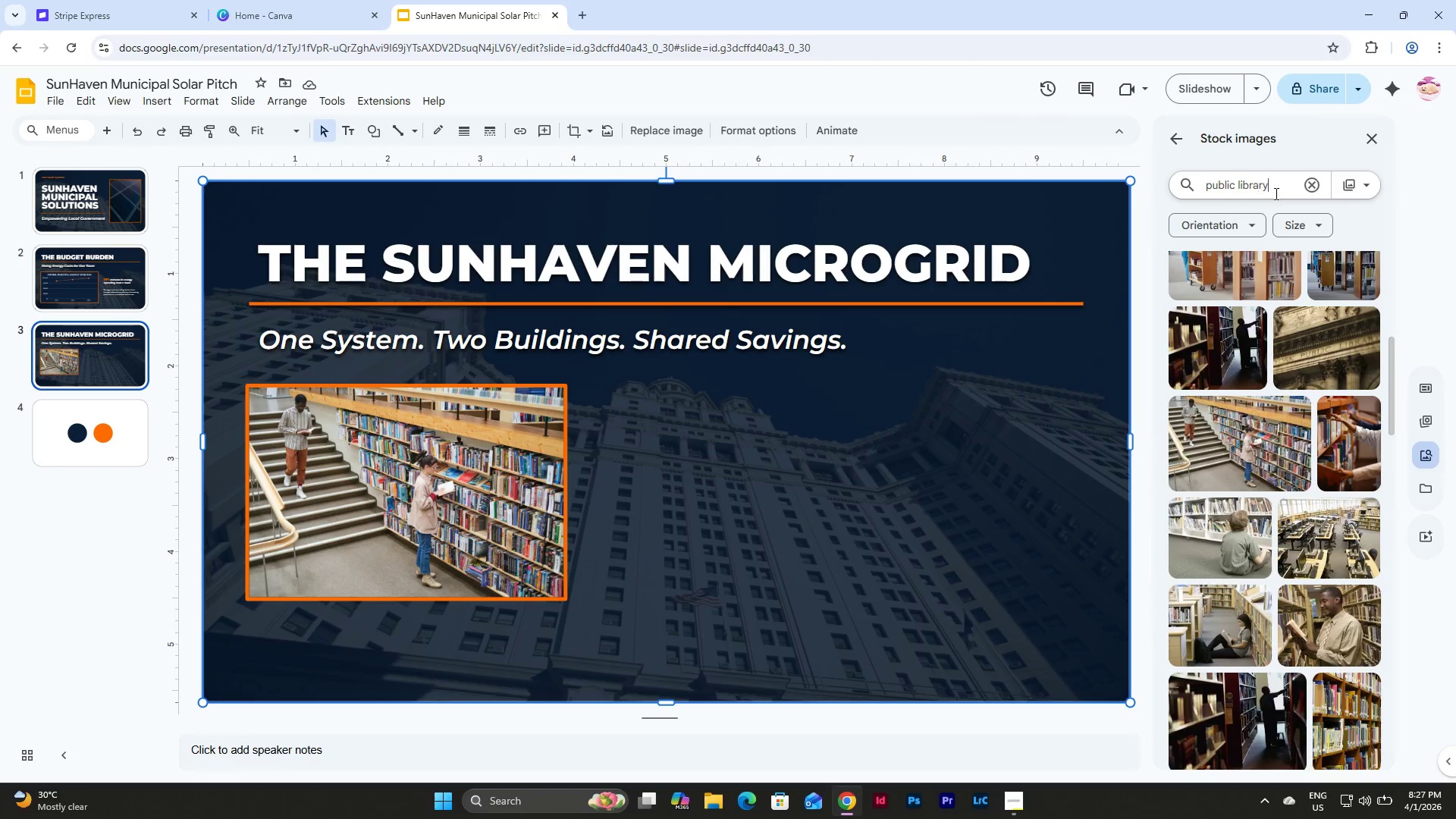 
left_click_drag(start_coordinate=[1277, 193], to_coordinate=[1186, 201])
 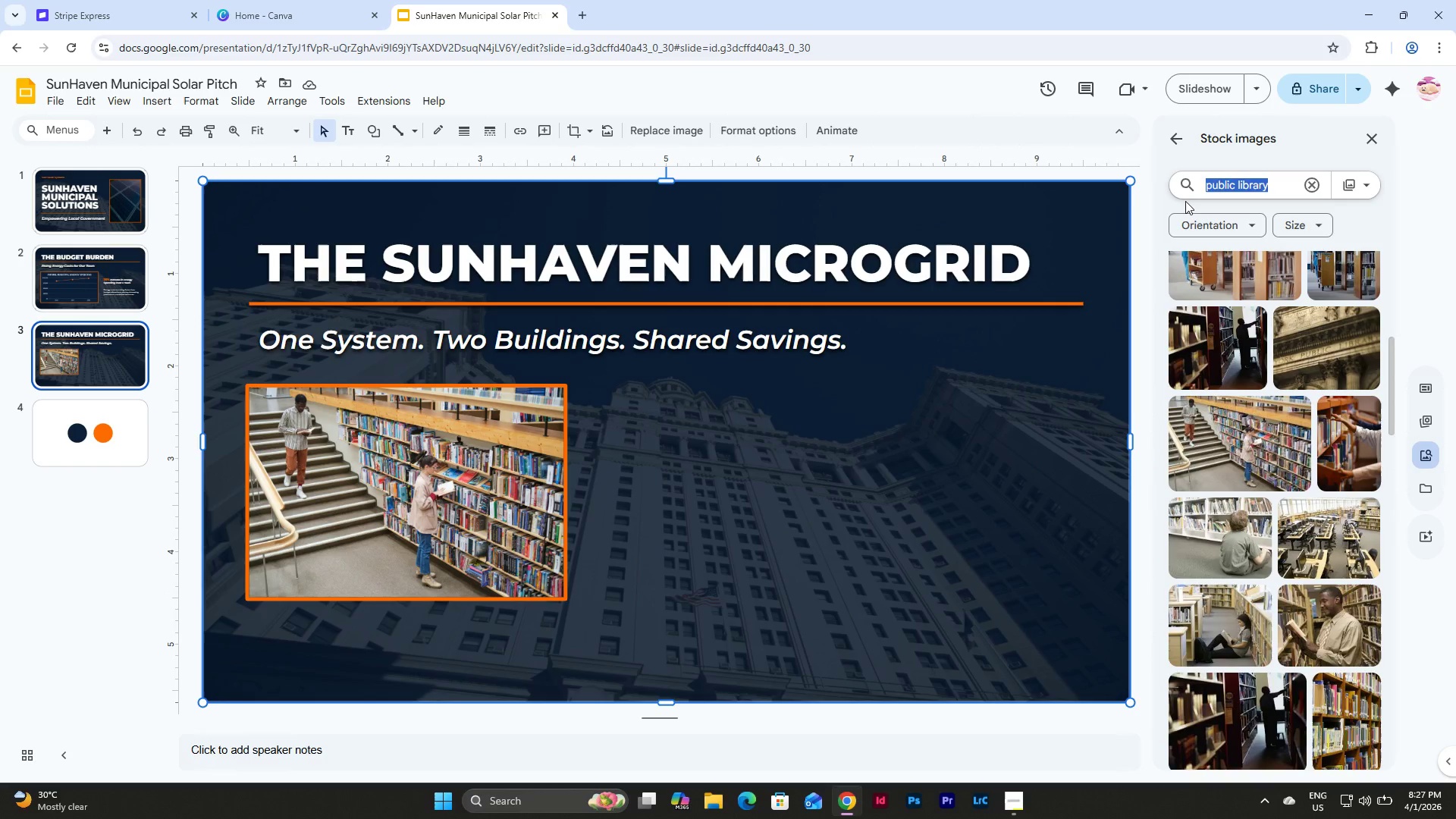 
type(twon)
key(Backspace)
key(Backspace)
key(Backspace)
type(own hall)
 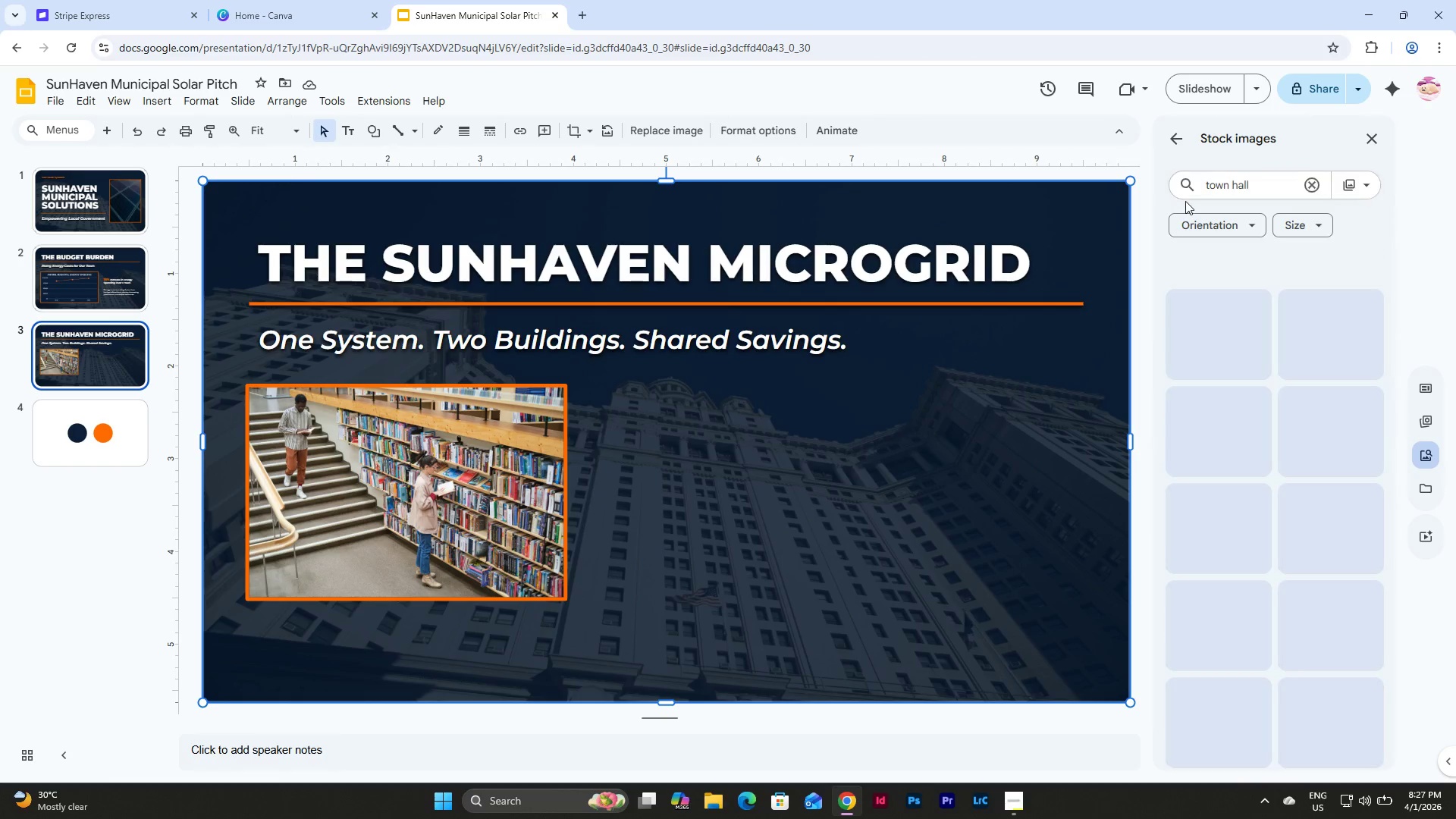 
key(Enter)
 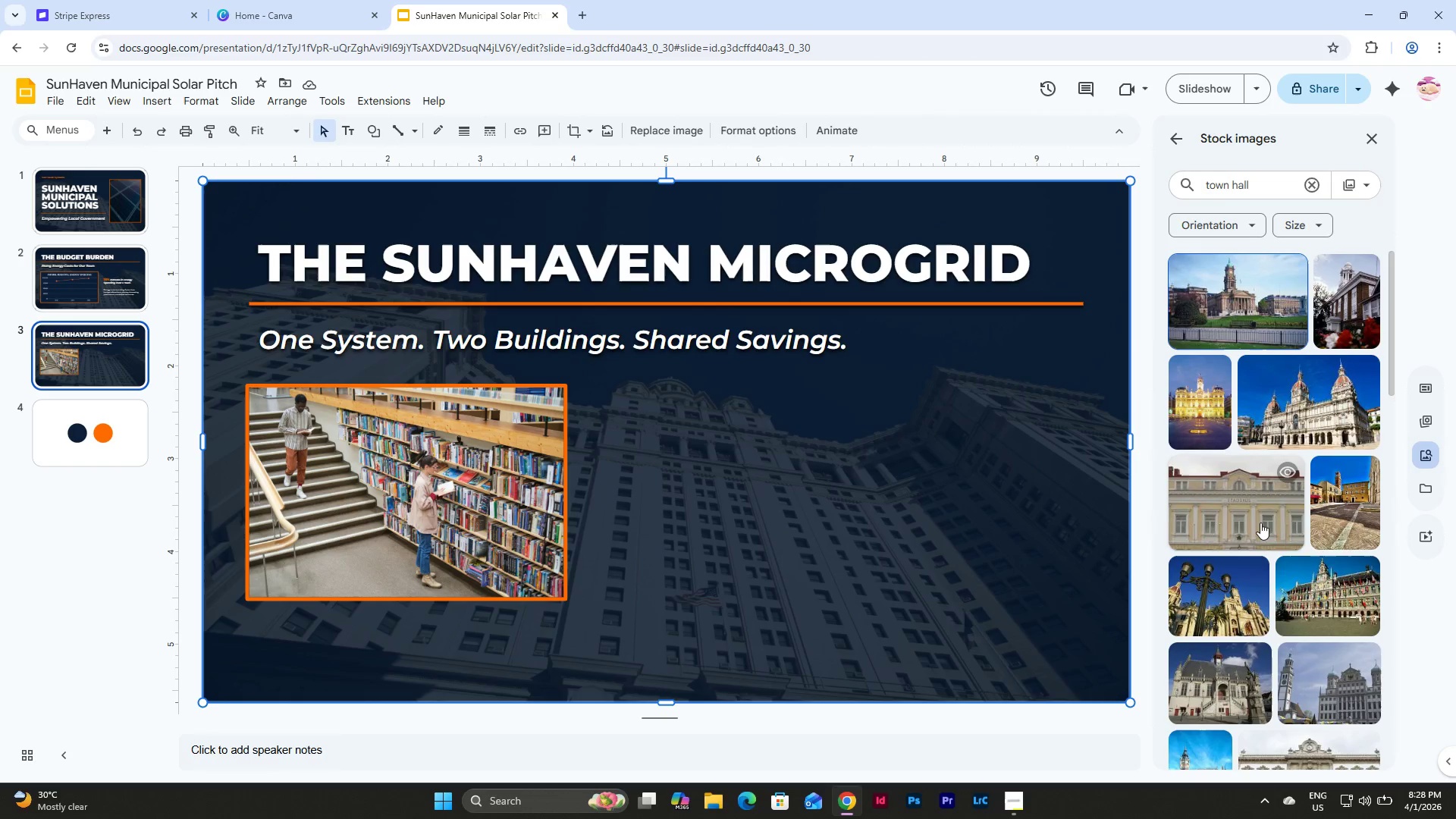 
left_click([1250, 508])
 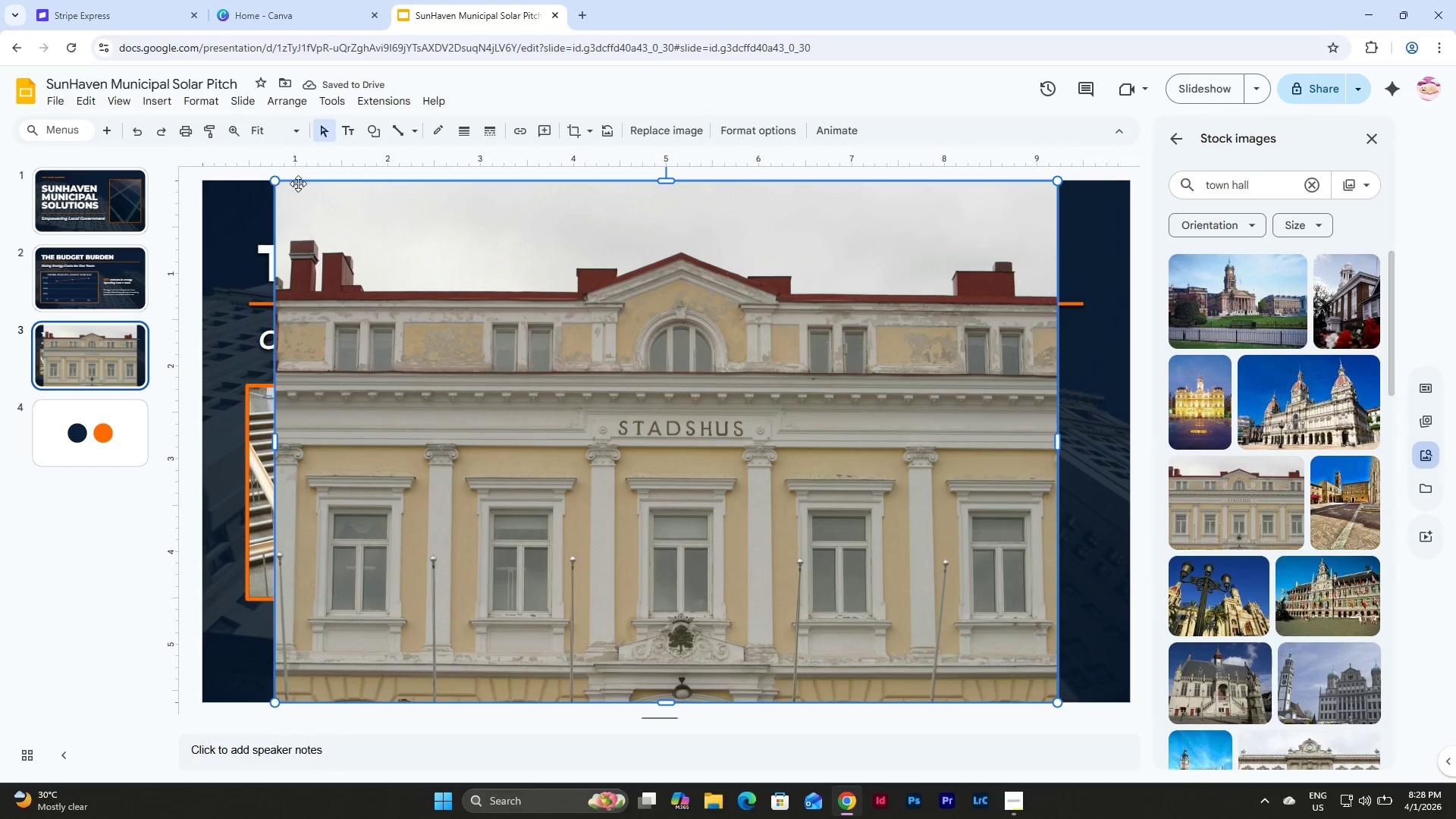 
left_click_drag(start_coordinate=[272, 184], to_coordinate=[688, 396])
 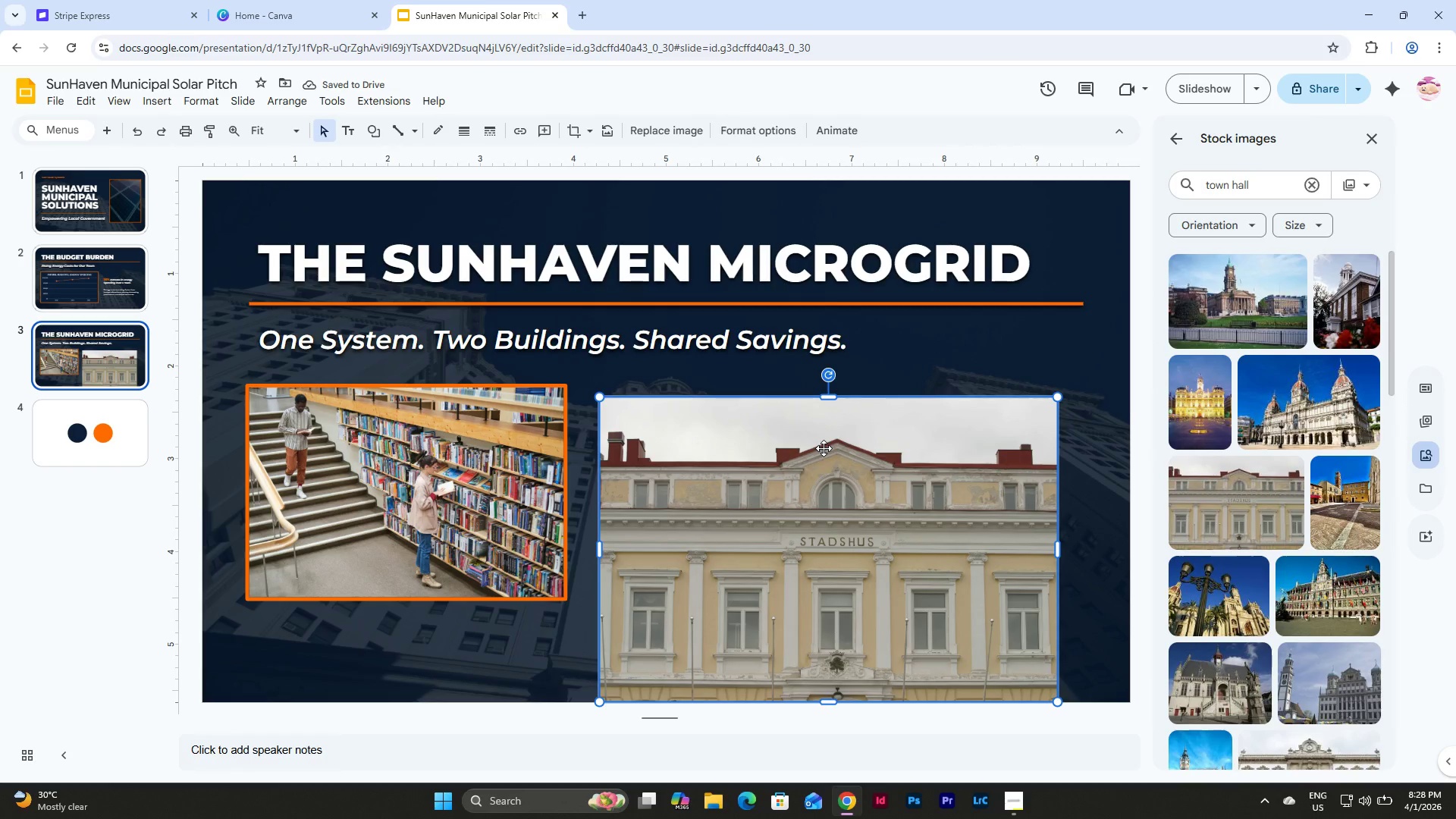 
scroll: coordinate [1237, 434], scroll_direction: down, amount: 5.0
 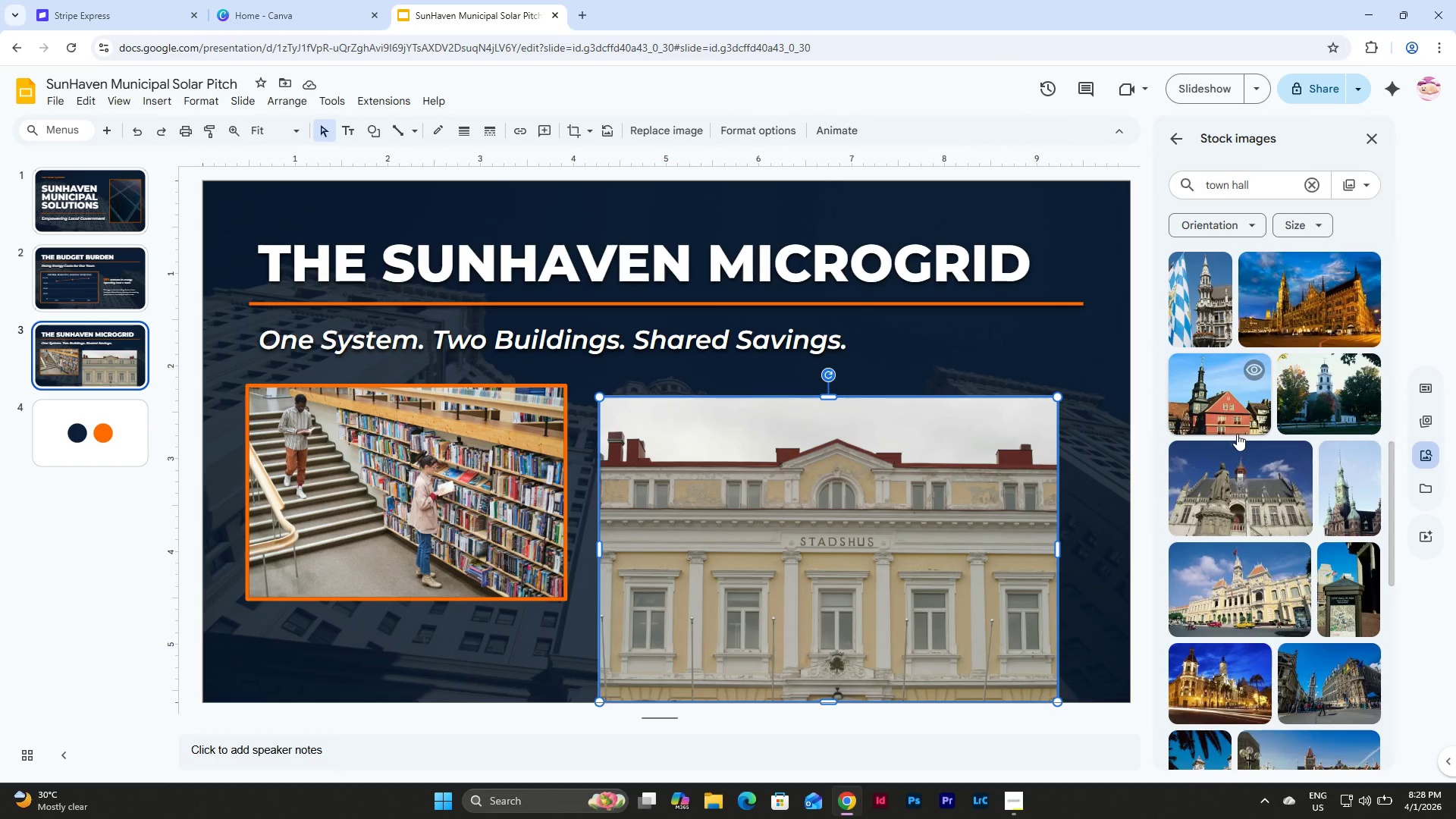 
left_click([969, 478])
 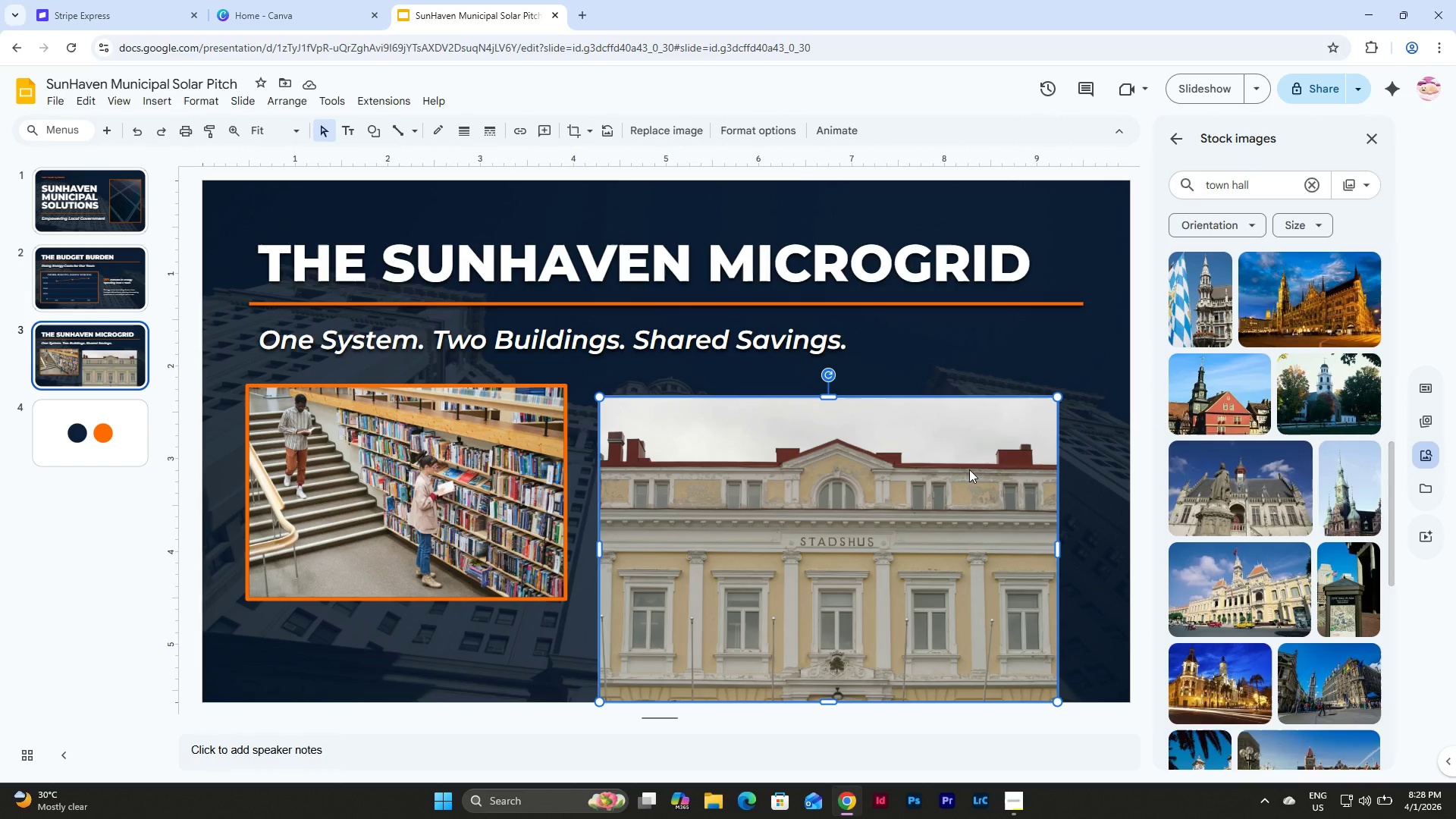 
key(Backspace)
 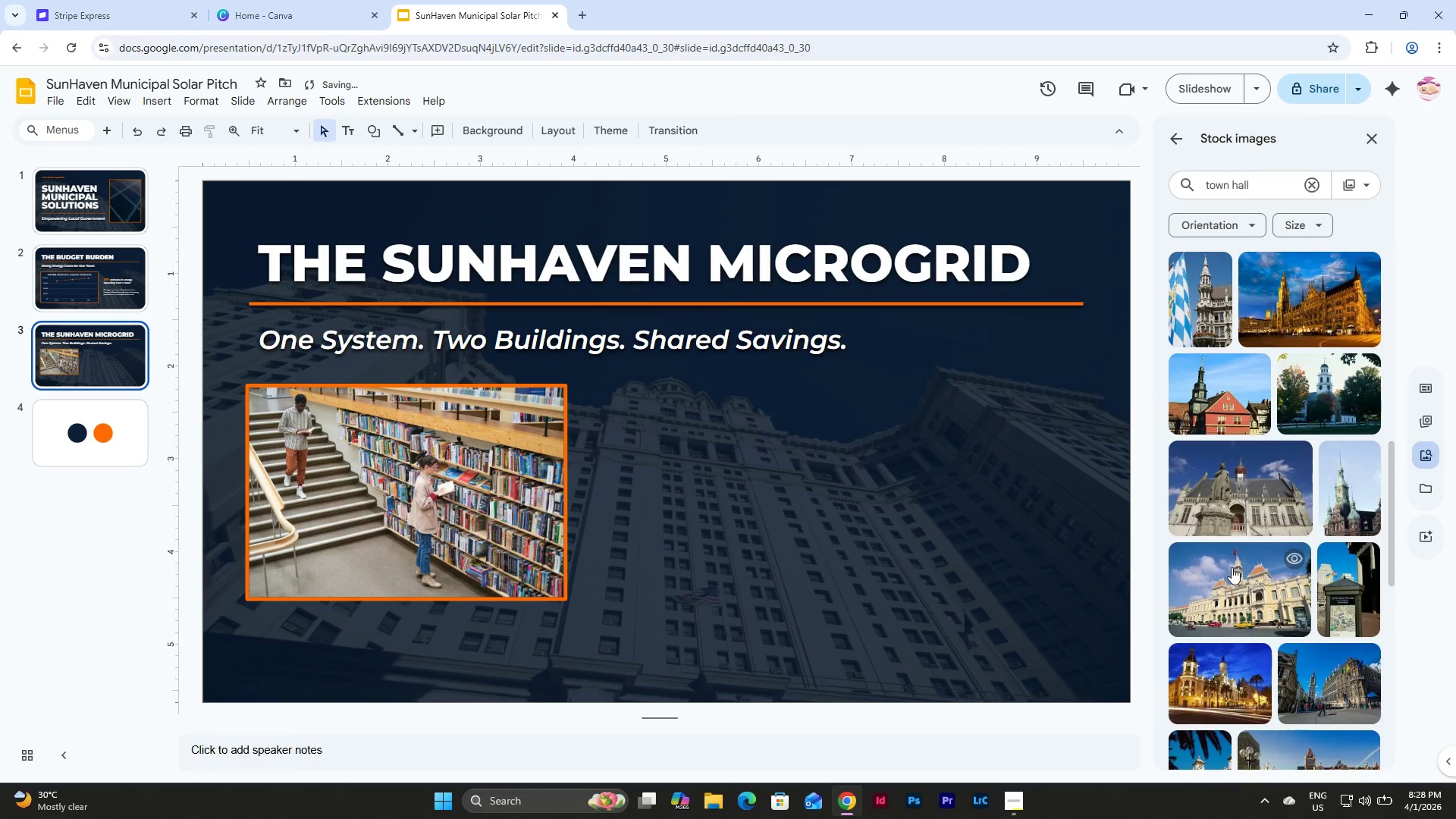 
left_click([1210, 564])
 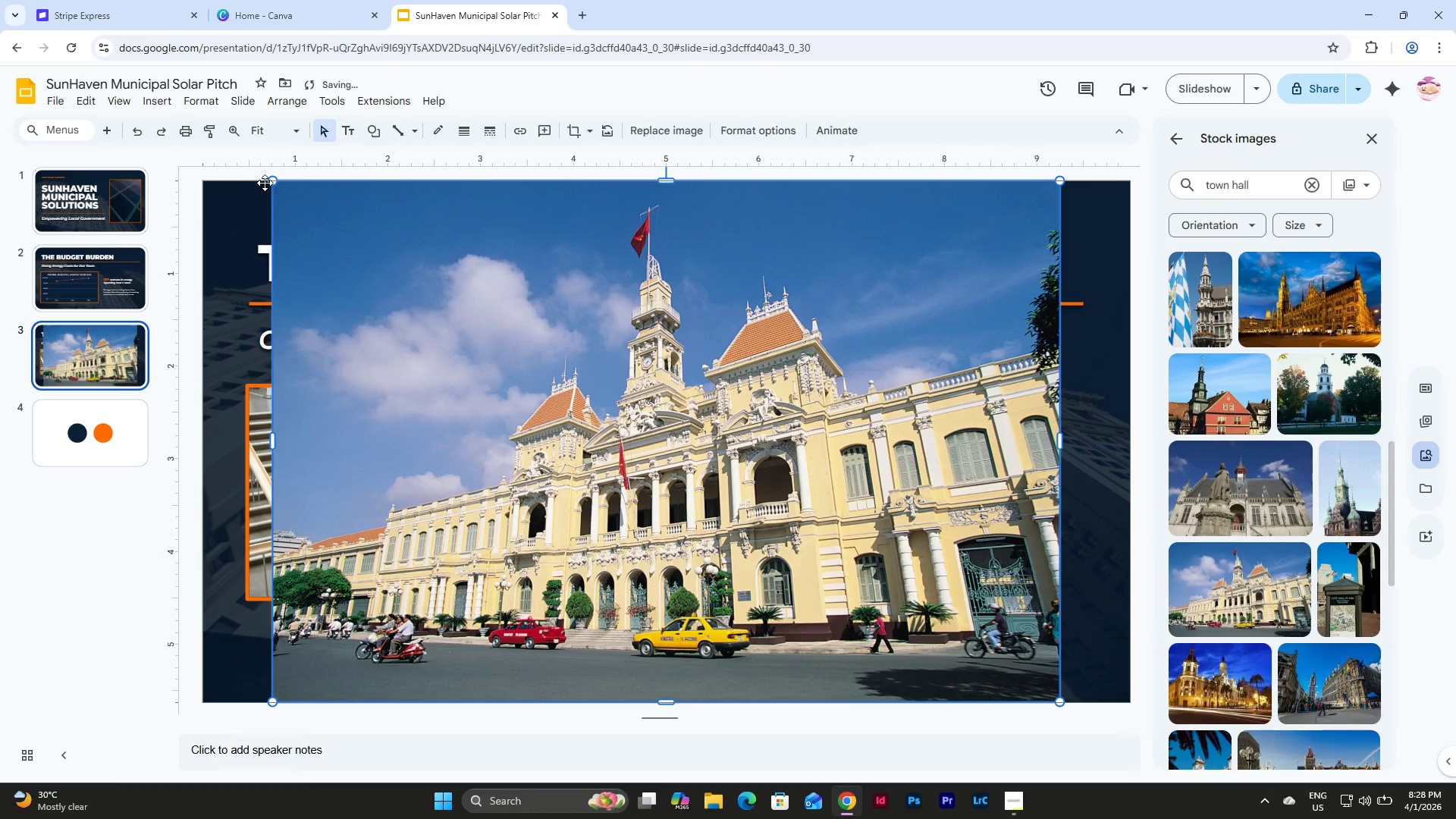 
left_click_drag(start_coordinate=[271, 180], to_coordinate=[572, 369])
 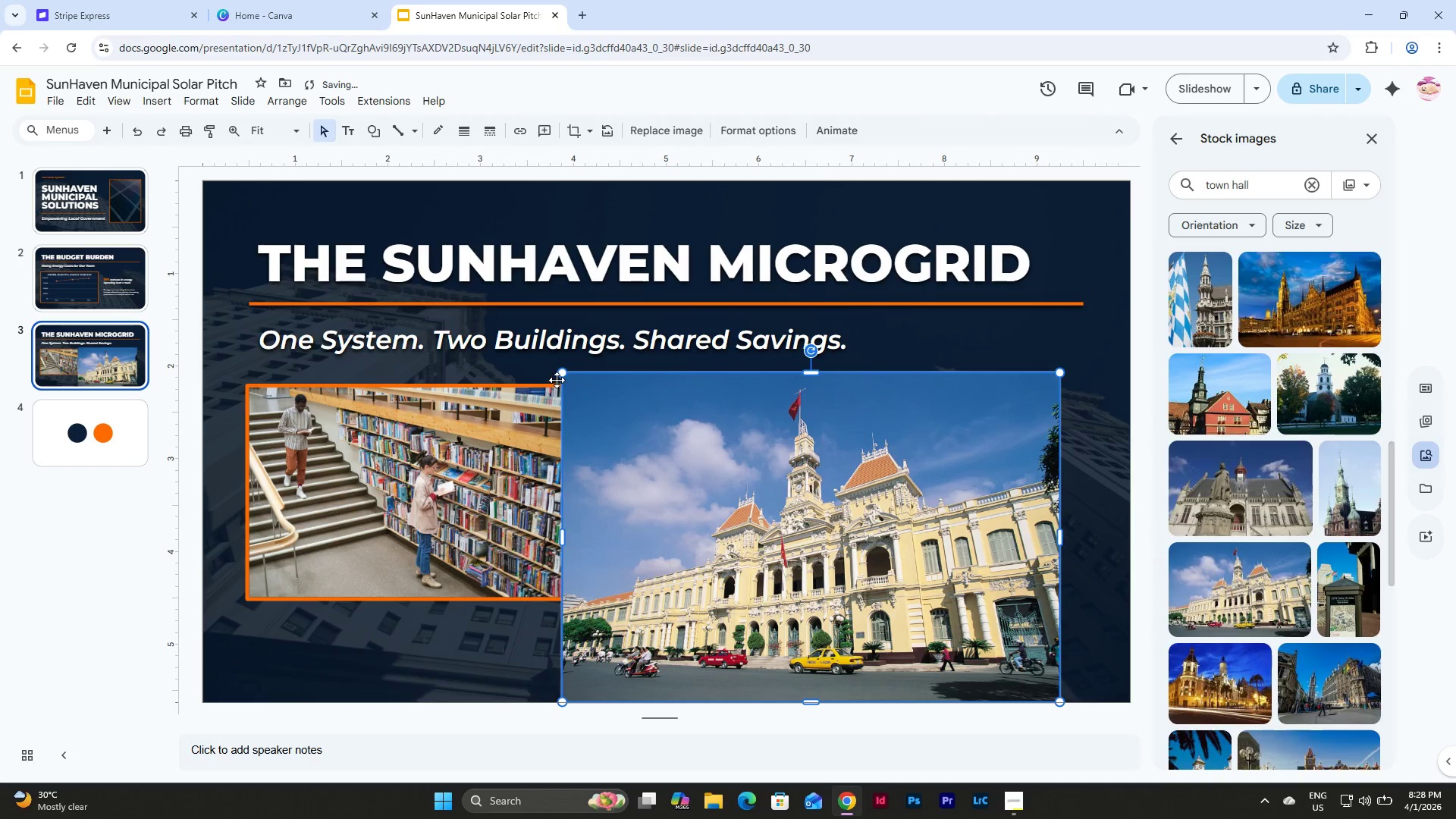 
left_click([557, 376])
 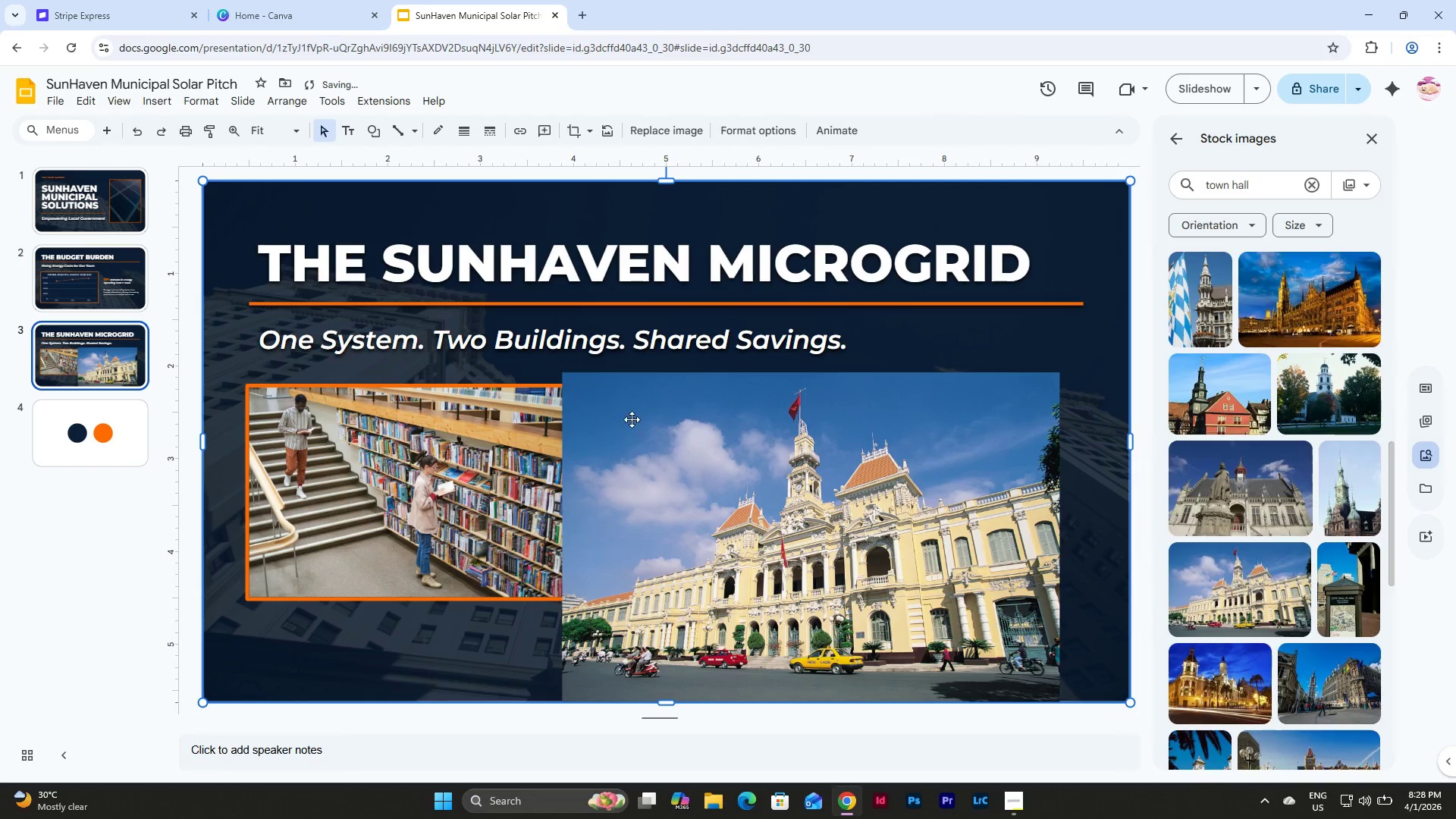 
left_click([655, 426])
 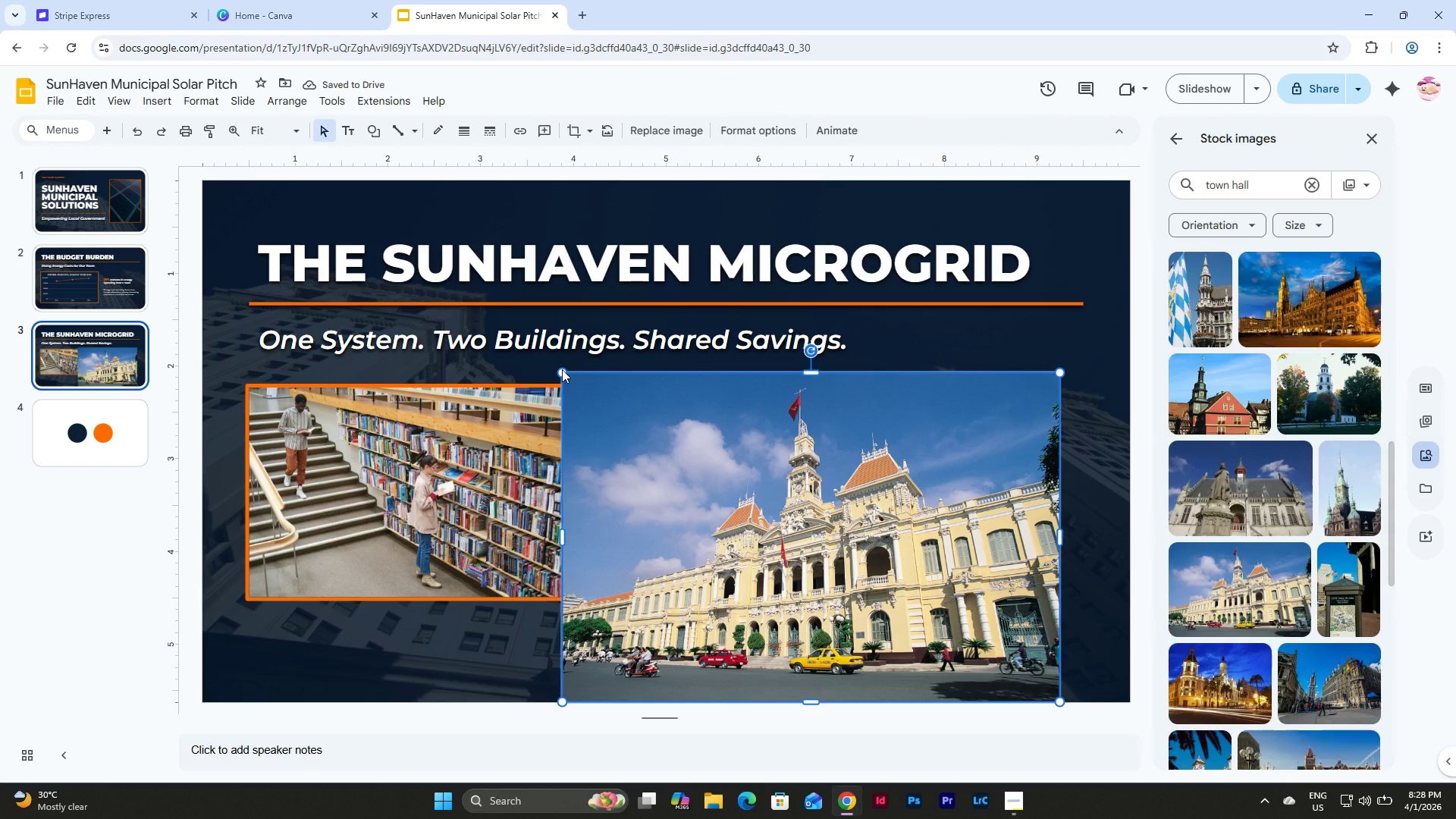 
left_click_drag(start_coordinate=[562, 369], to_coordinate=[698, 466])
 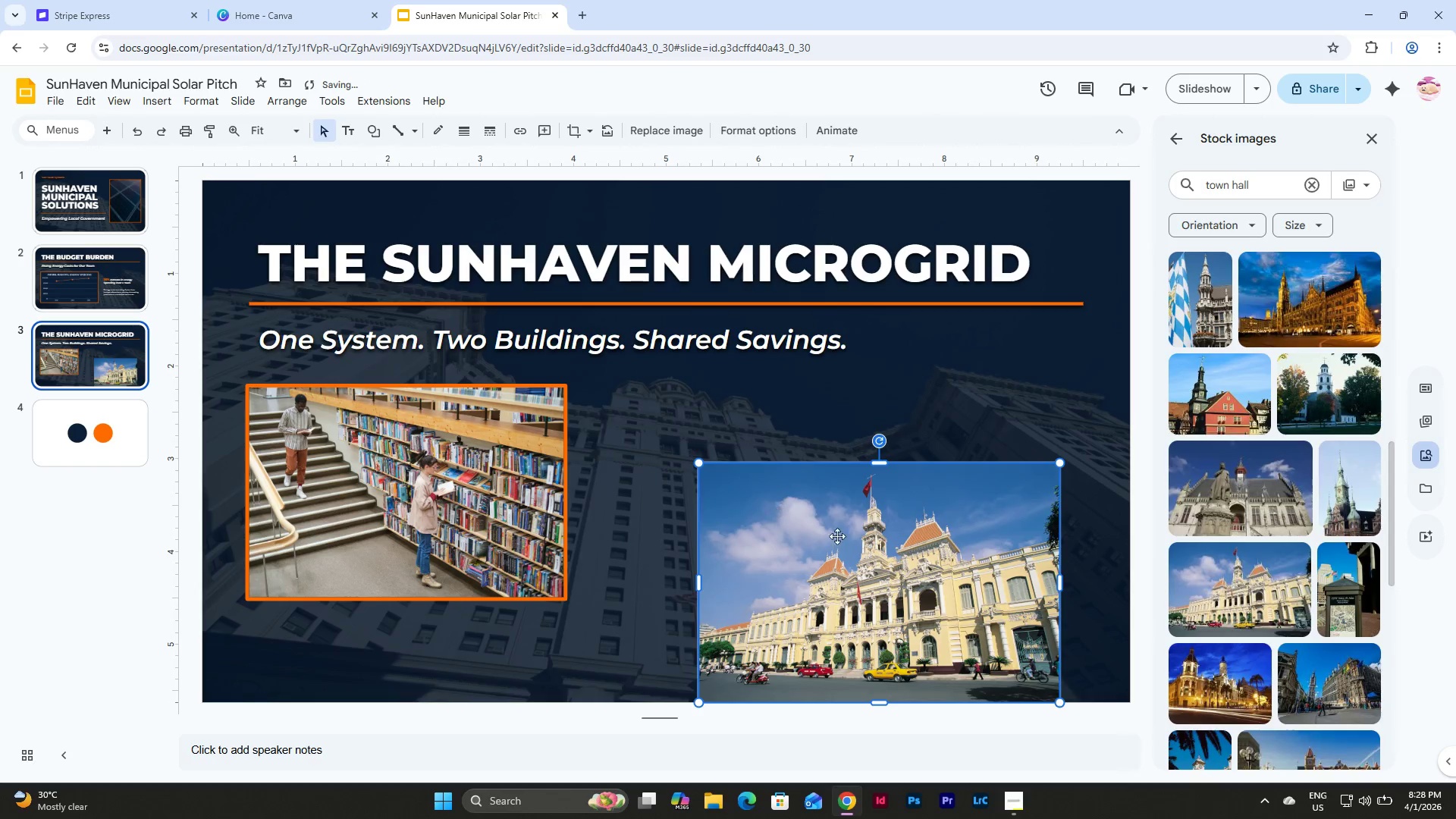 
left_click_drag(start_coordinate=[861, 544], to_coordinate=[856, 457])
 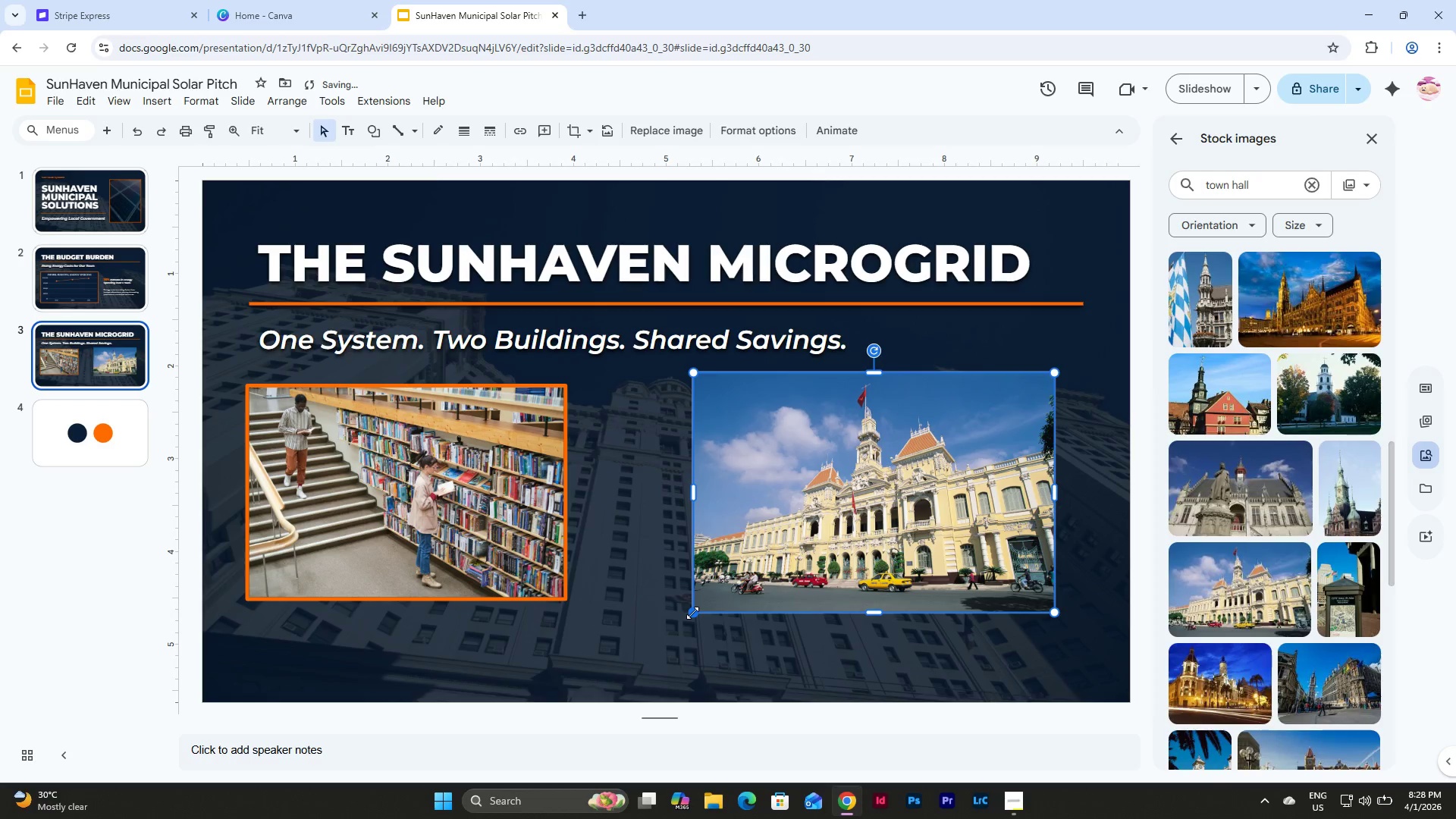 
left_click_drag(start_coordinate=[692, 613], to_coordinate=[714, 592])
 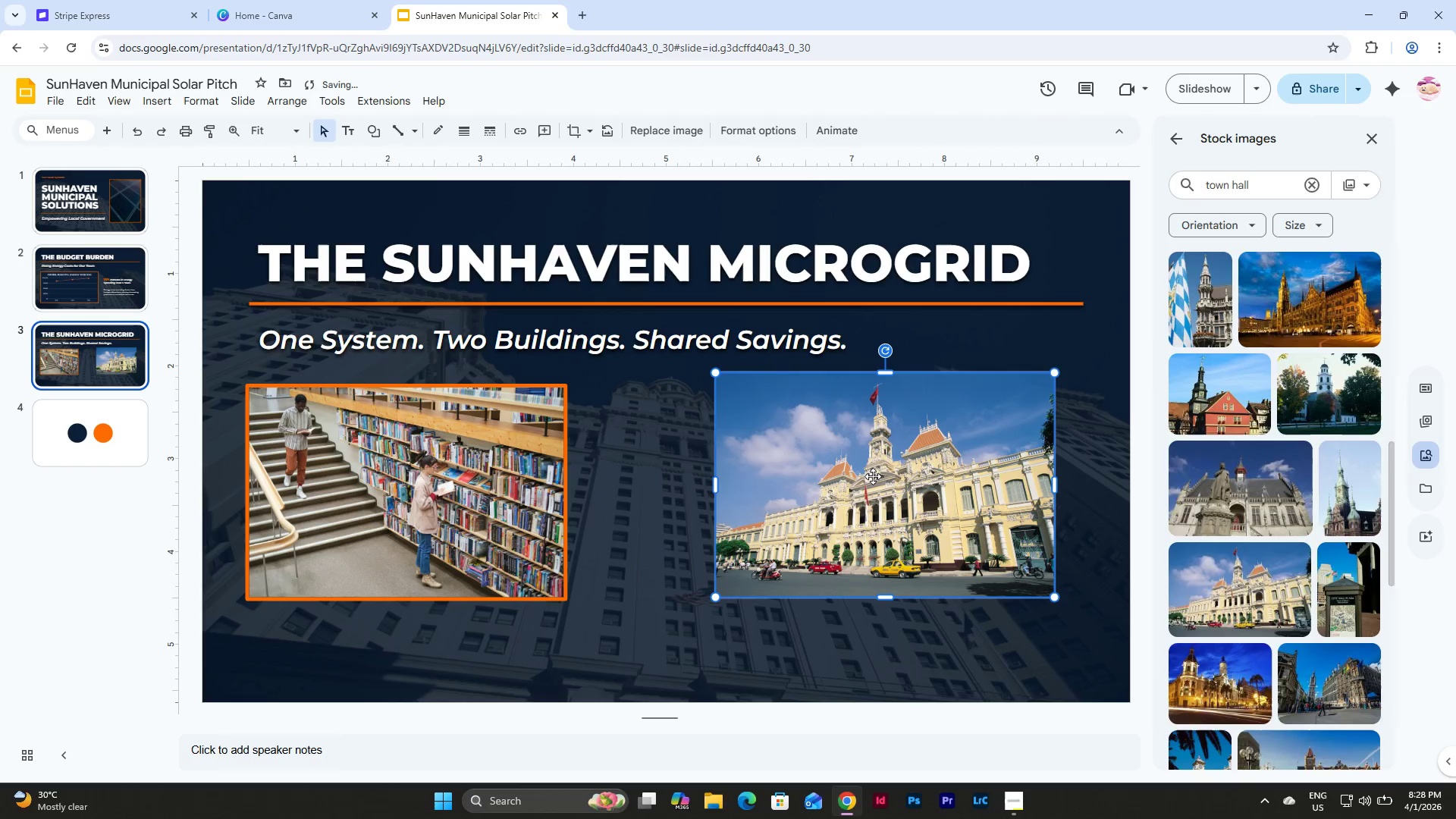 
left_click_drag(start_coordinate=[874, 475], to_coordinate=[407, 488])
 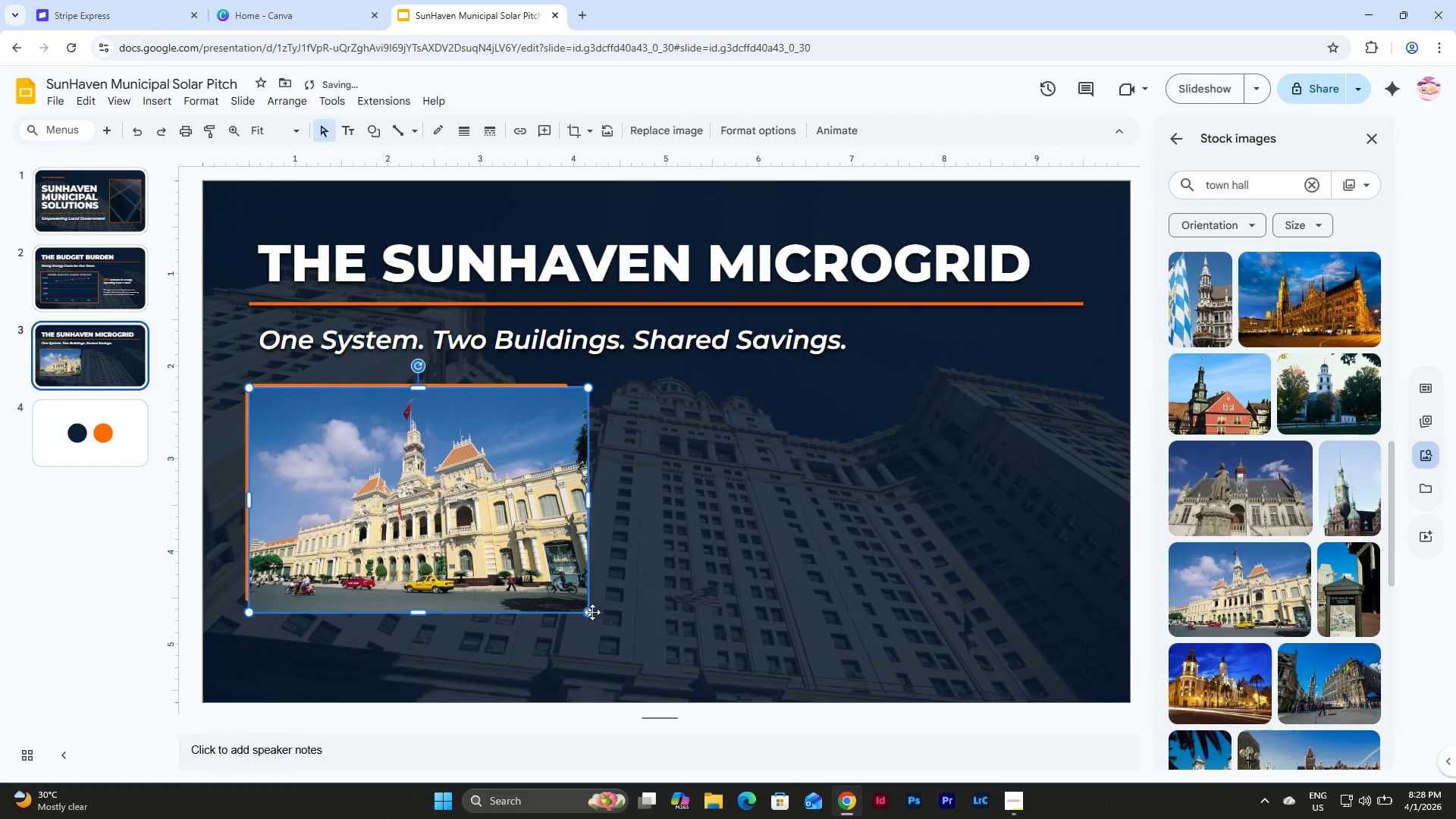 
left_click_drag(start_coordinate=[588, 611], to_coordinate=[561, 590])
 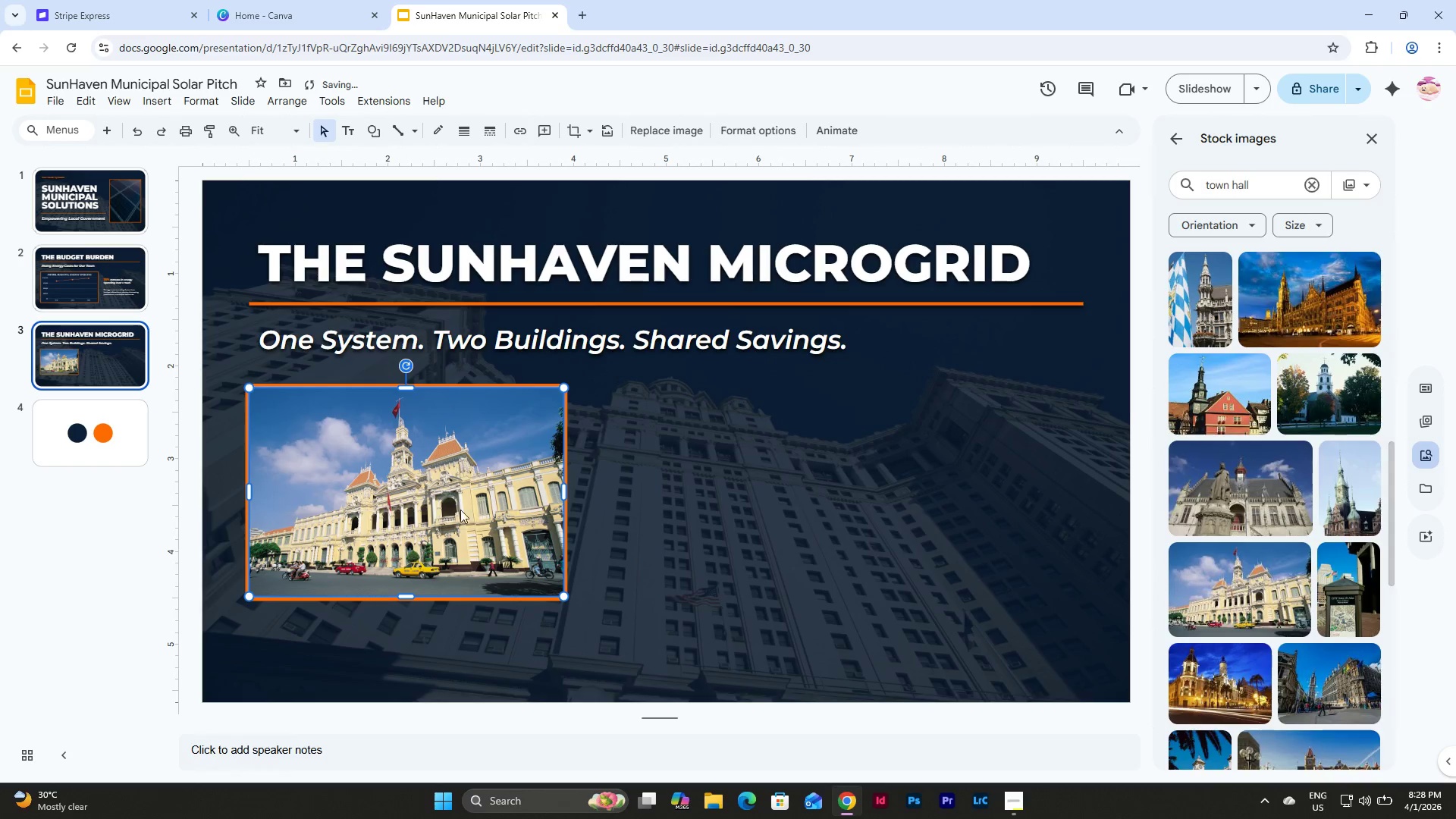 
left_click_drag(start_coordinate=[458, 507], to_coordinate=[845, 505])
 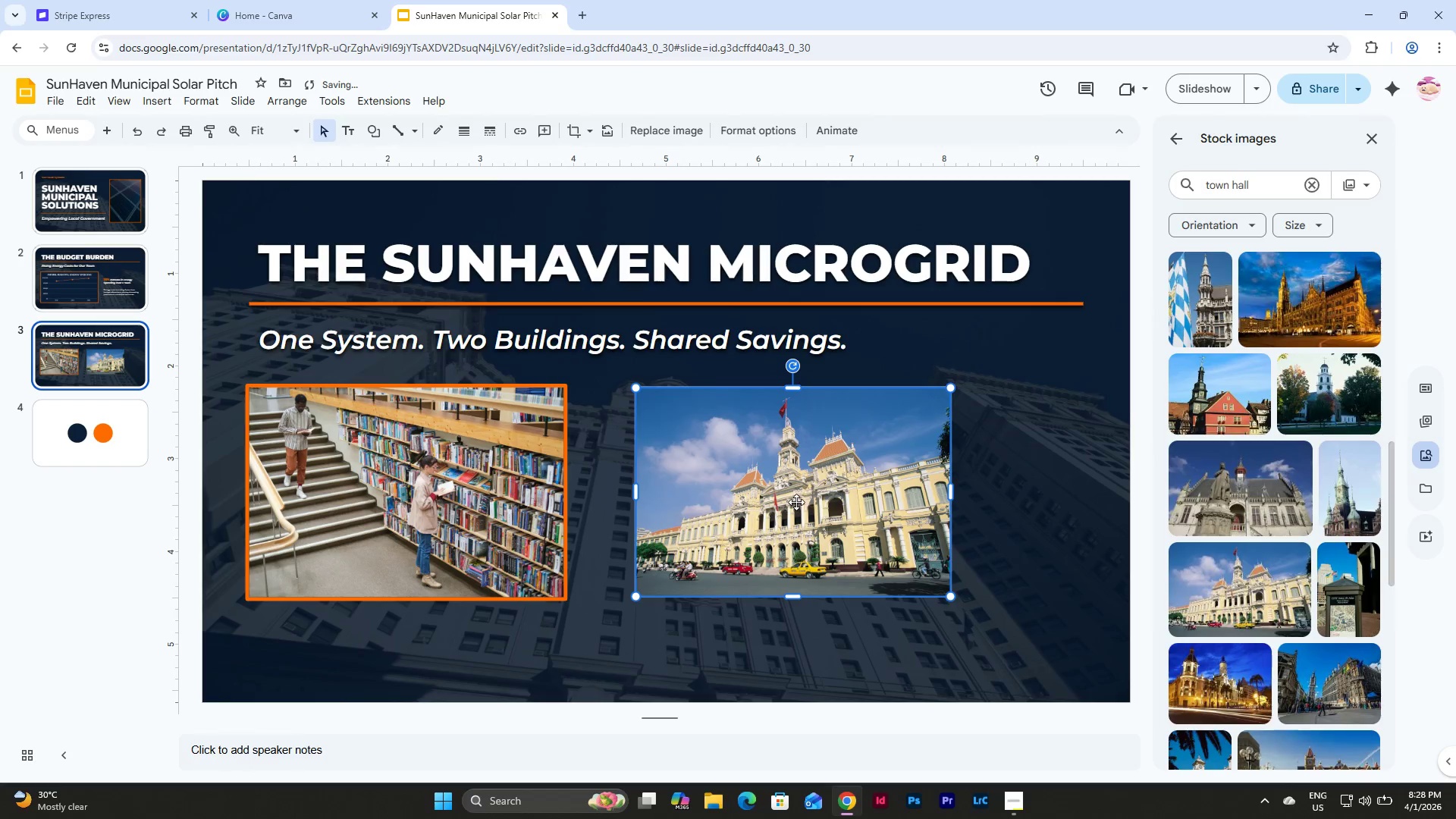 
left_click_drag(start_coordinate=[796, 502], to_coordinate=[805, 506])
 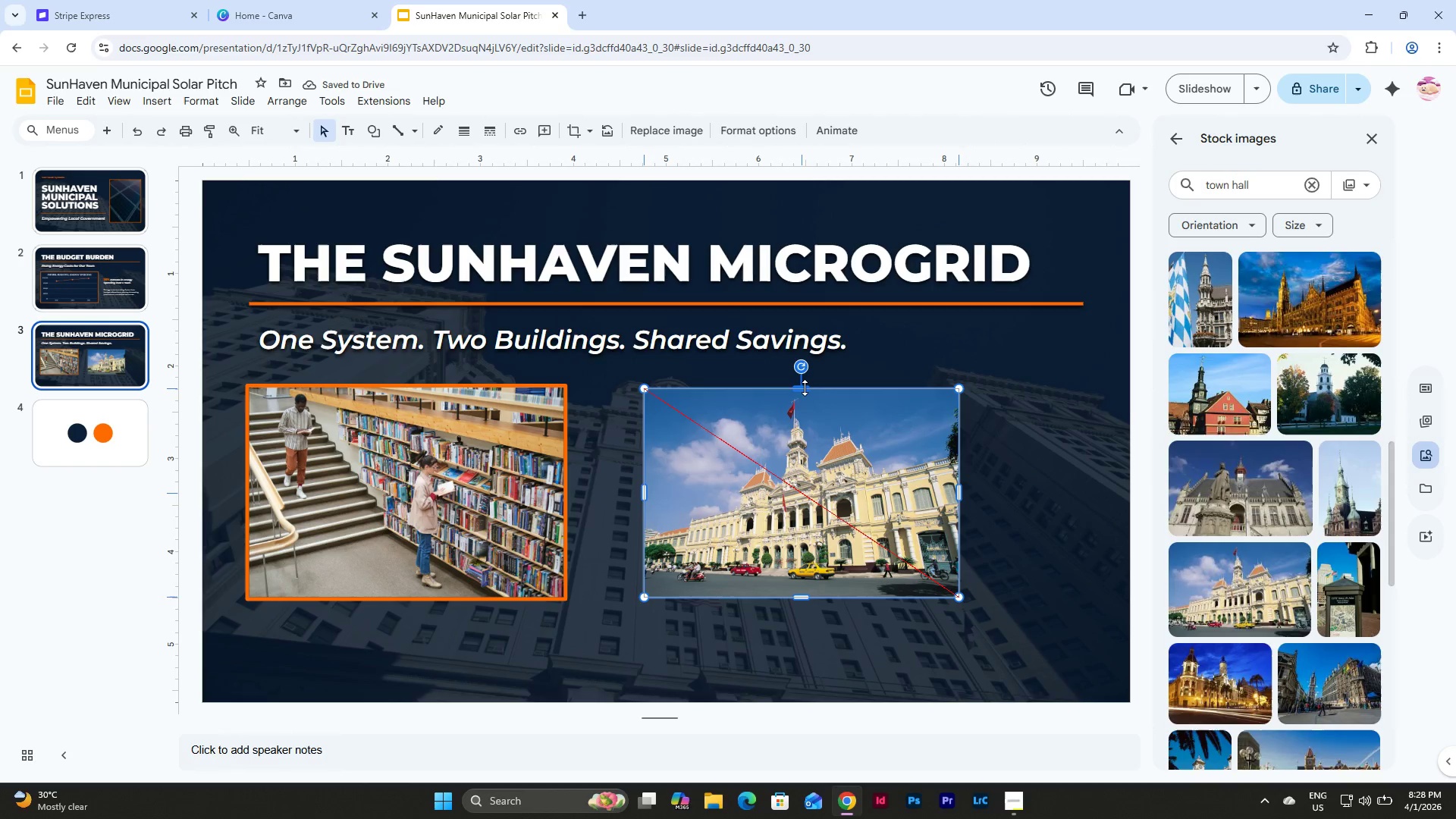 
left_click([1026, 546])
 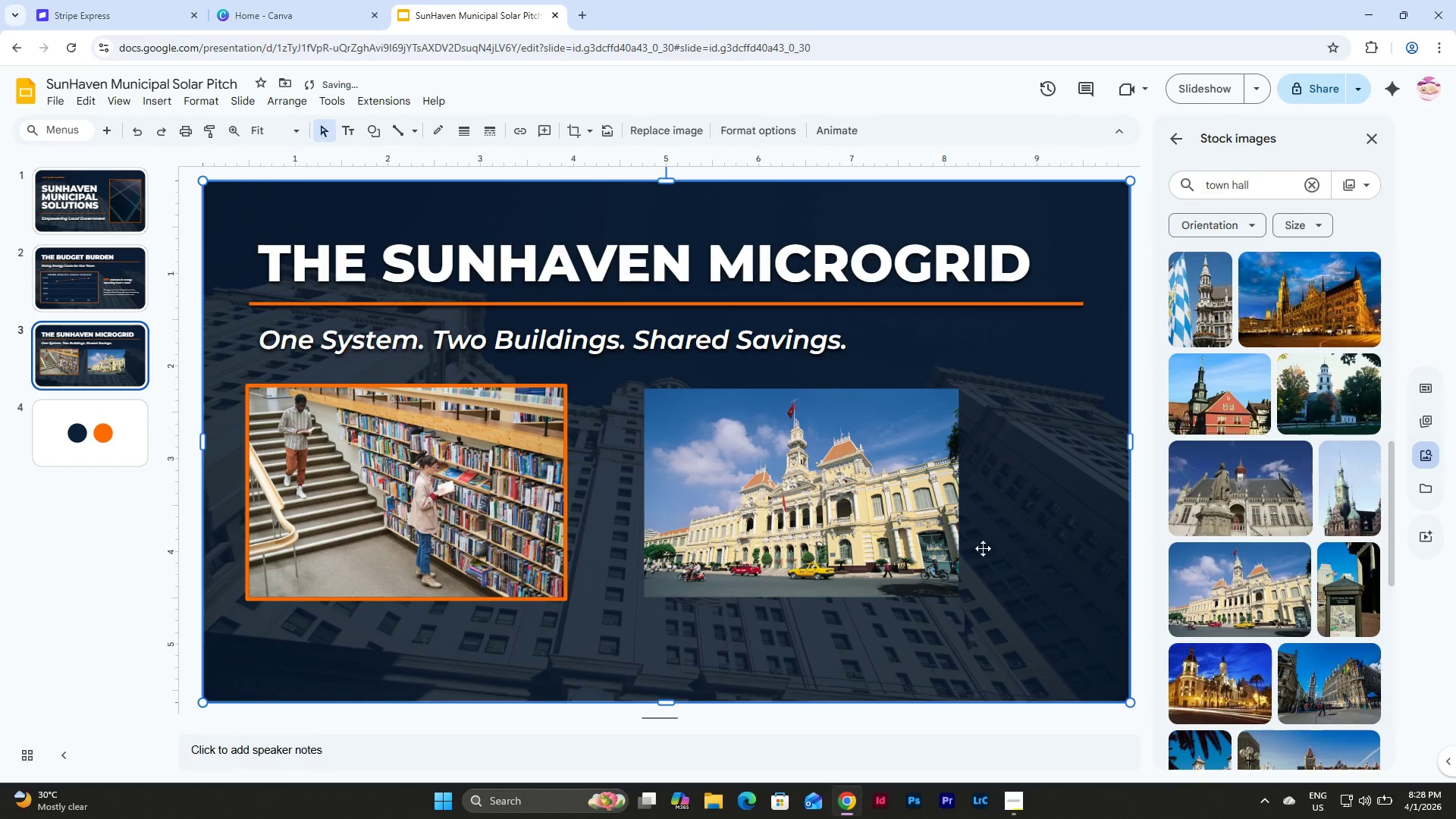 
left_click([802, 496])
 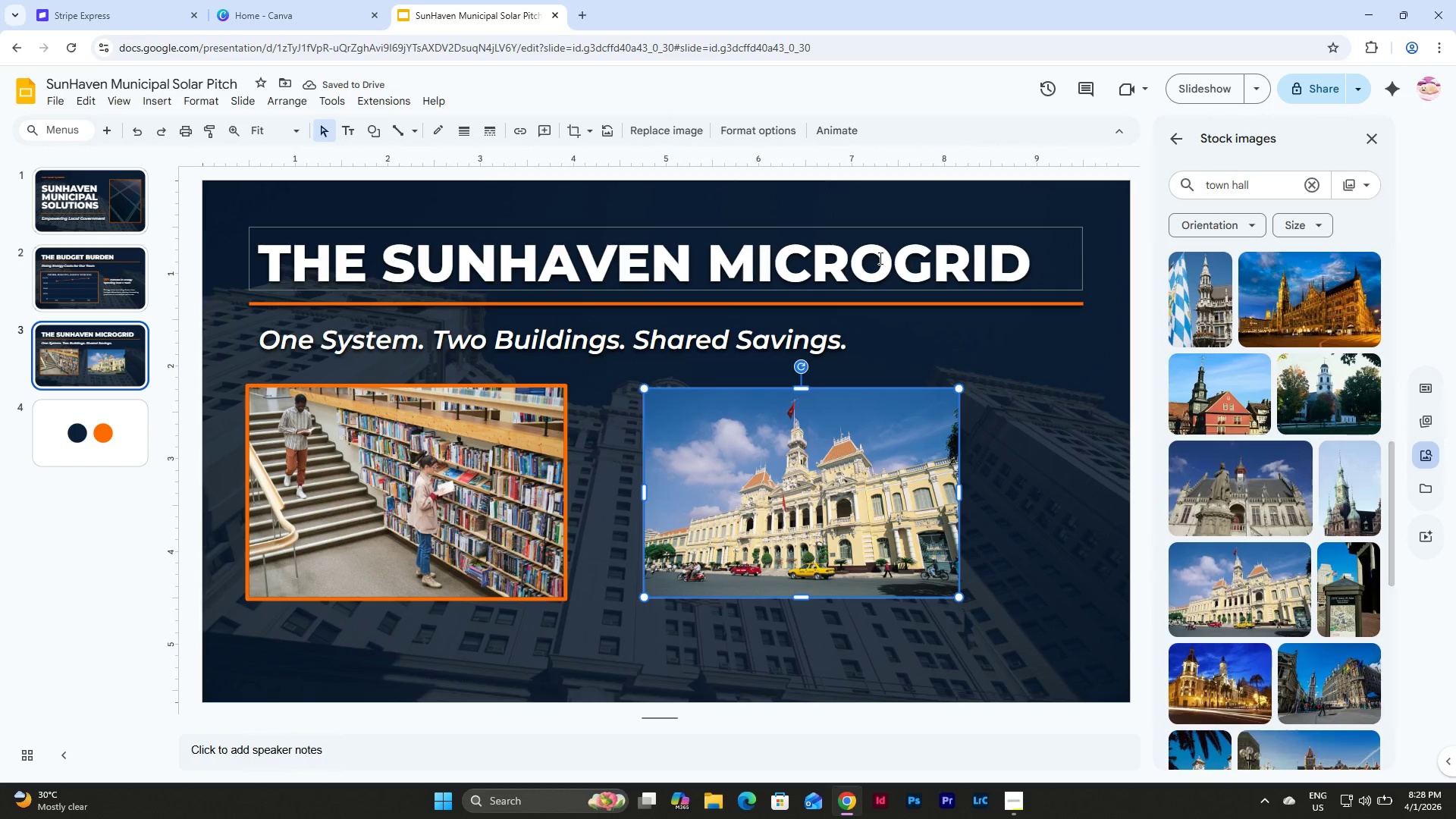 
scroll: coordinate [1260, 404], scroll_direction: down, amount: 7.0
 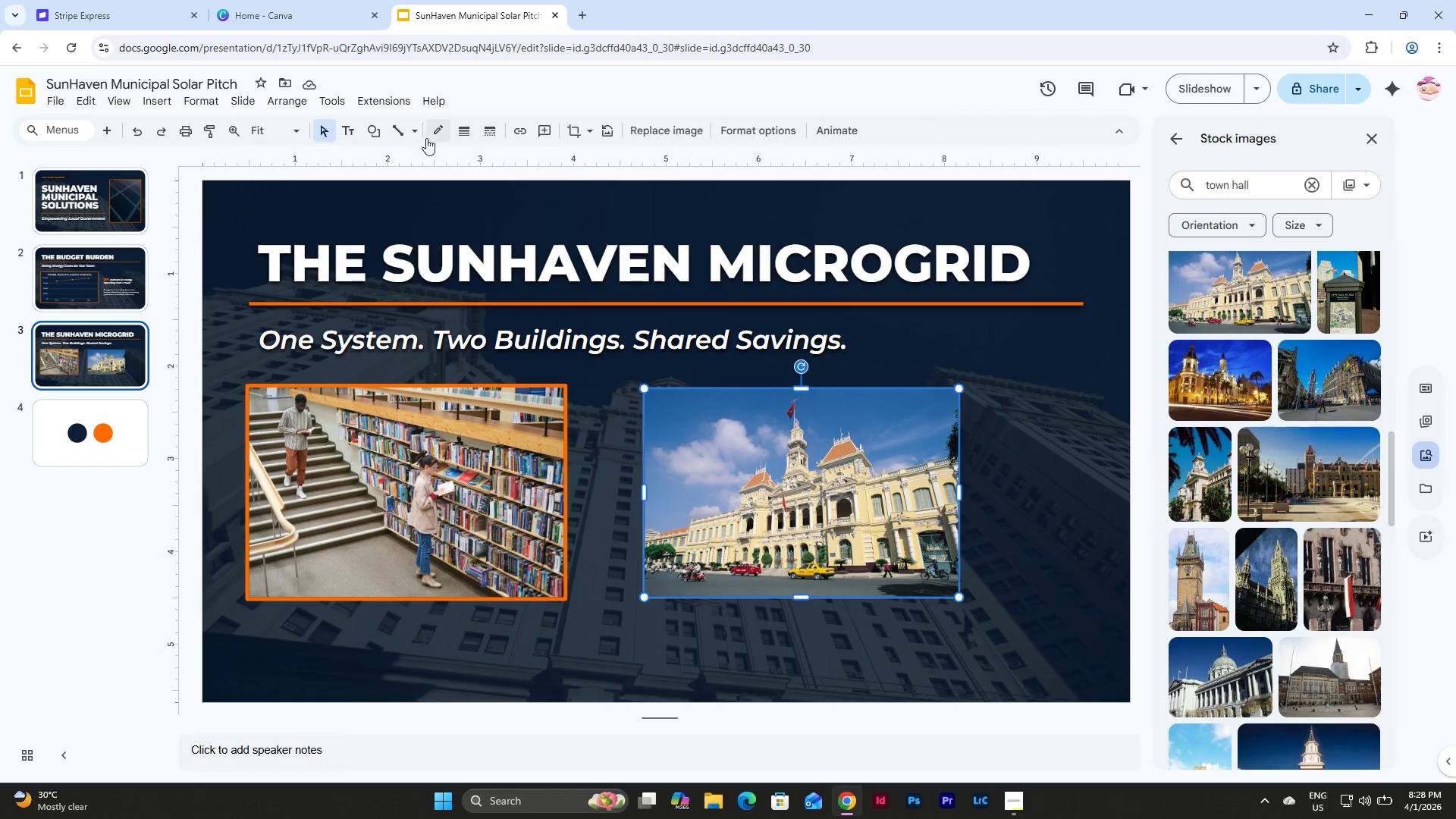 
left_click([468, 131])
 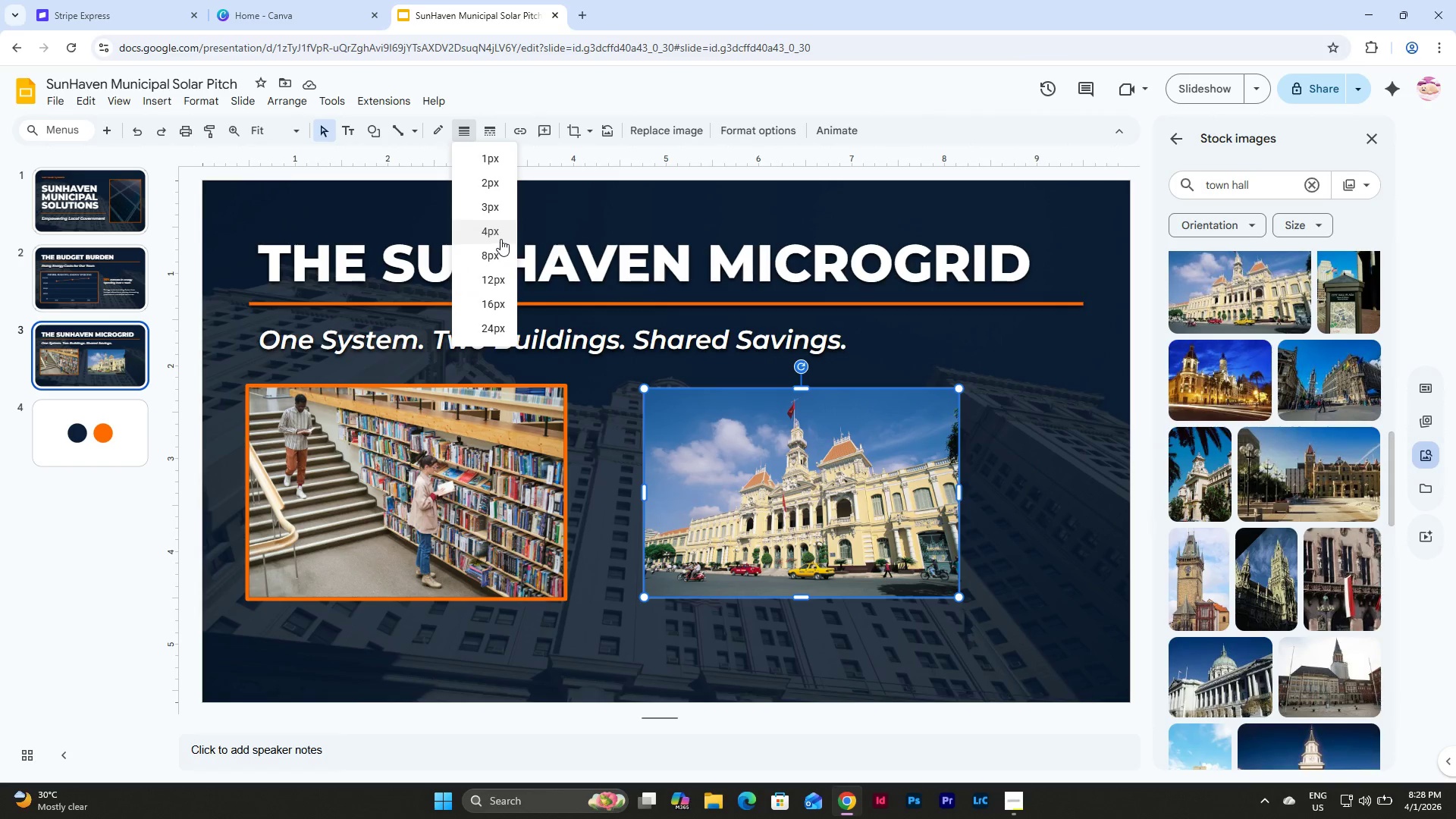 
left_click([499, 230])
 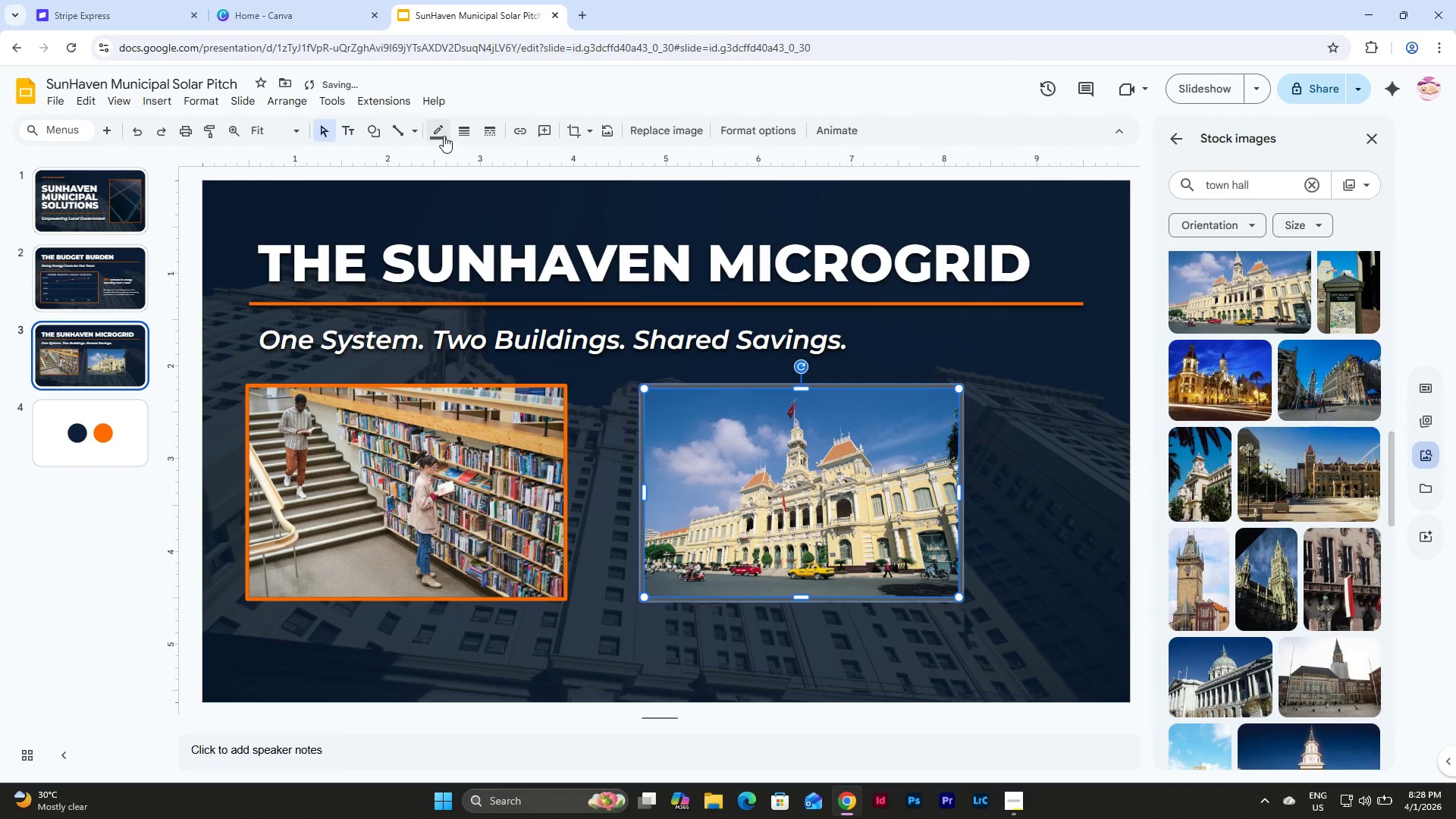 
left_click([439, 130])
 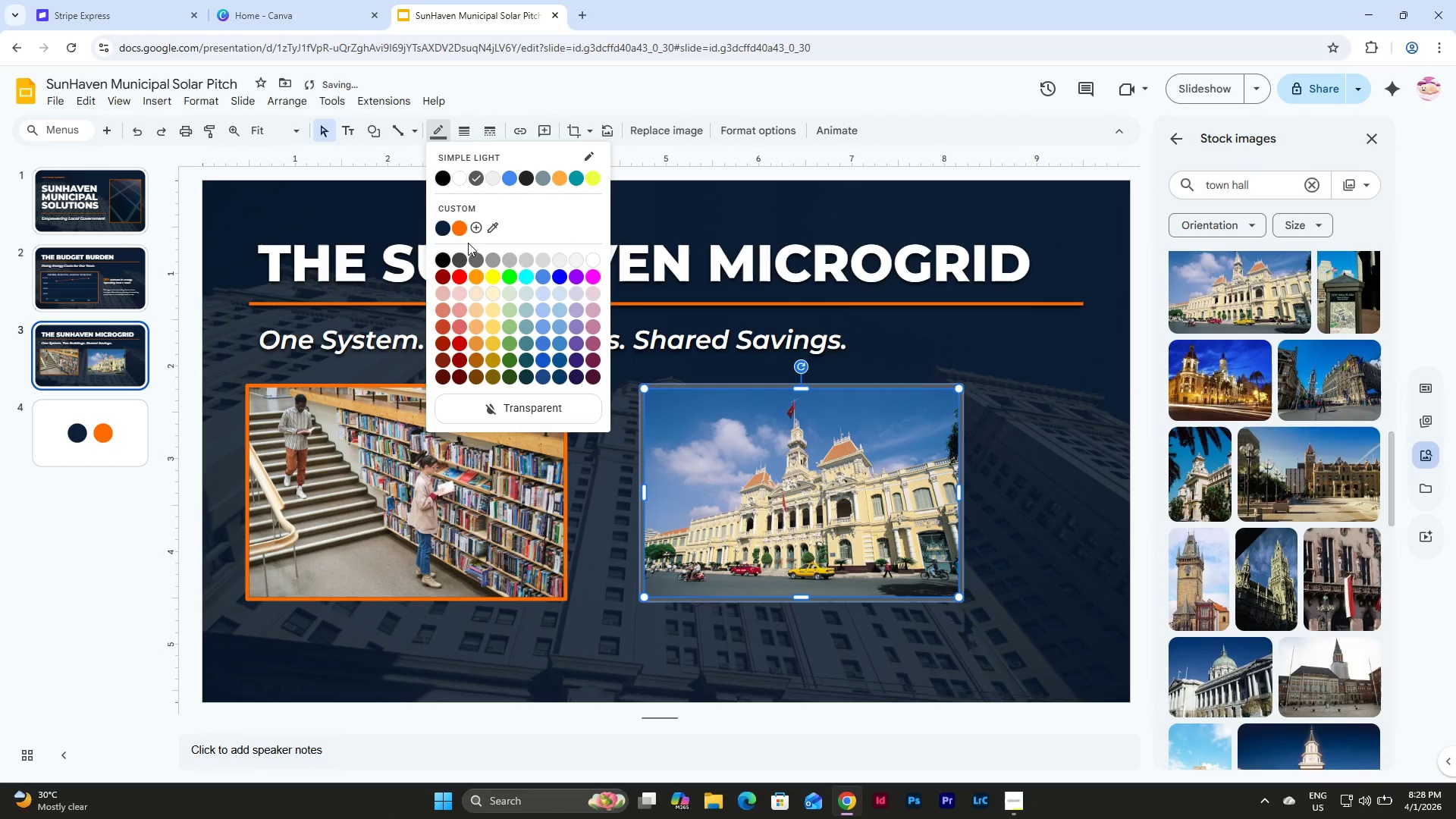 
left_click([458, 215])
 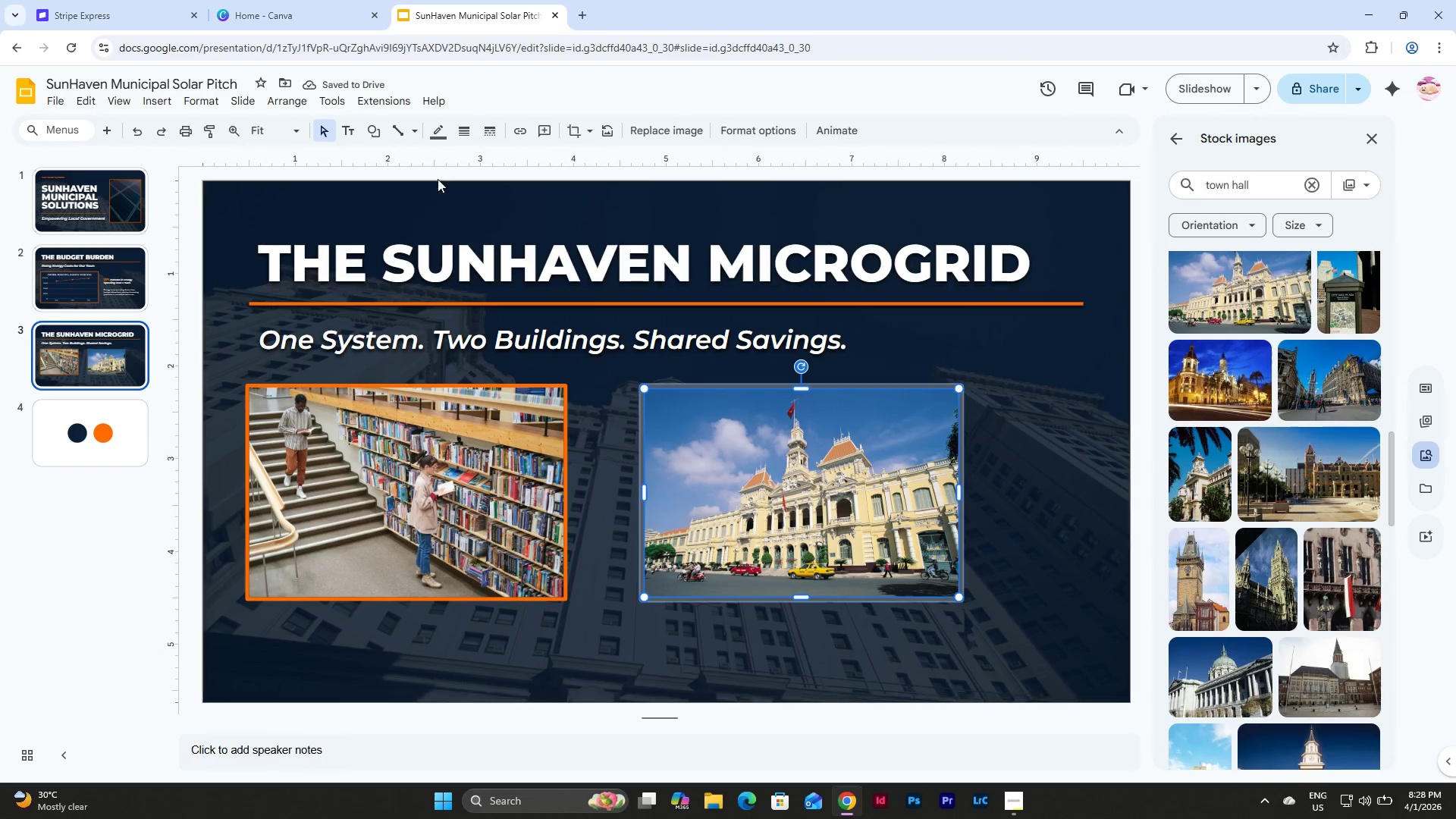 
left_click([464, 223])
 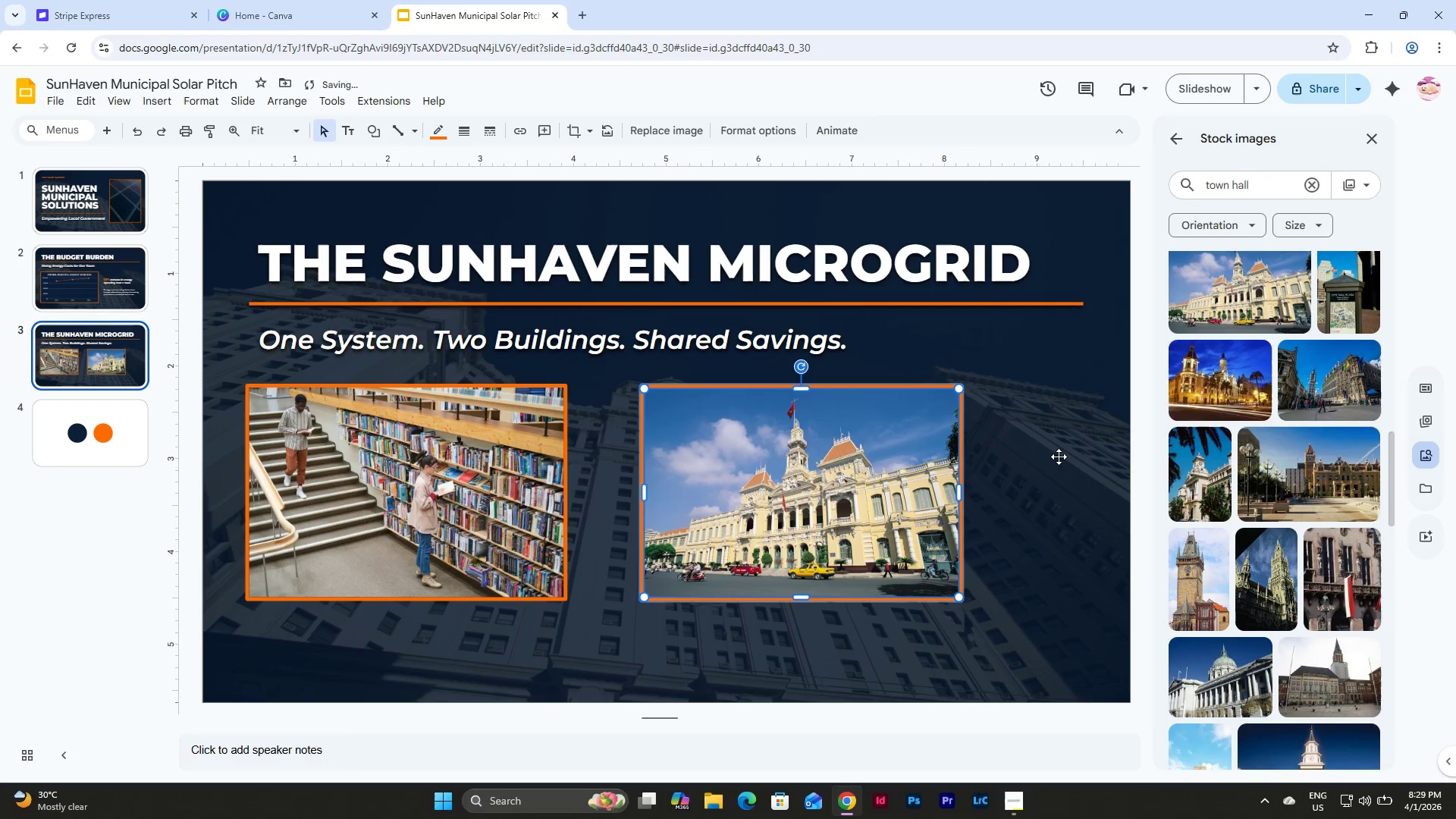 
left_click([1075, 449])
 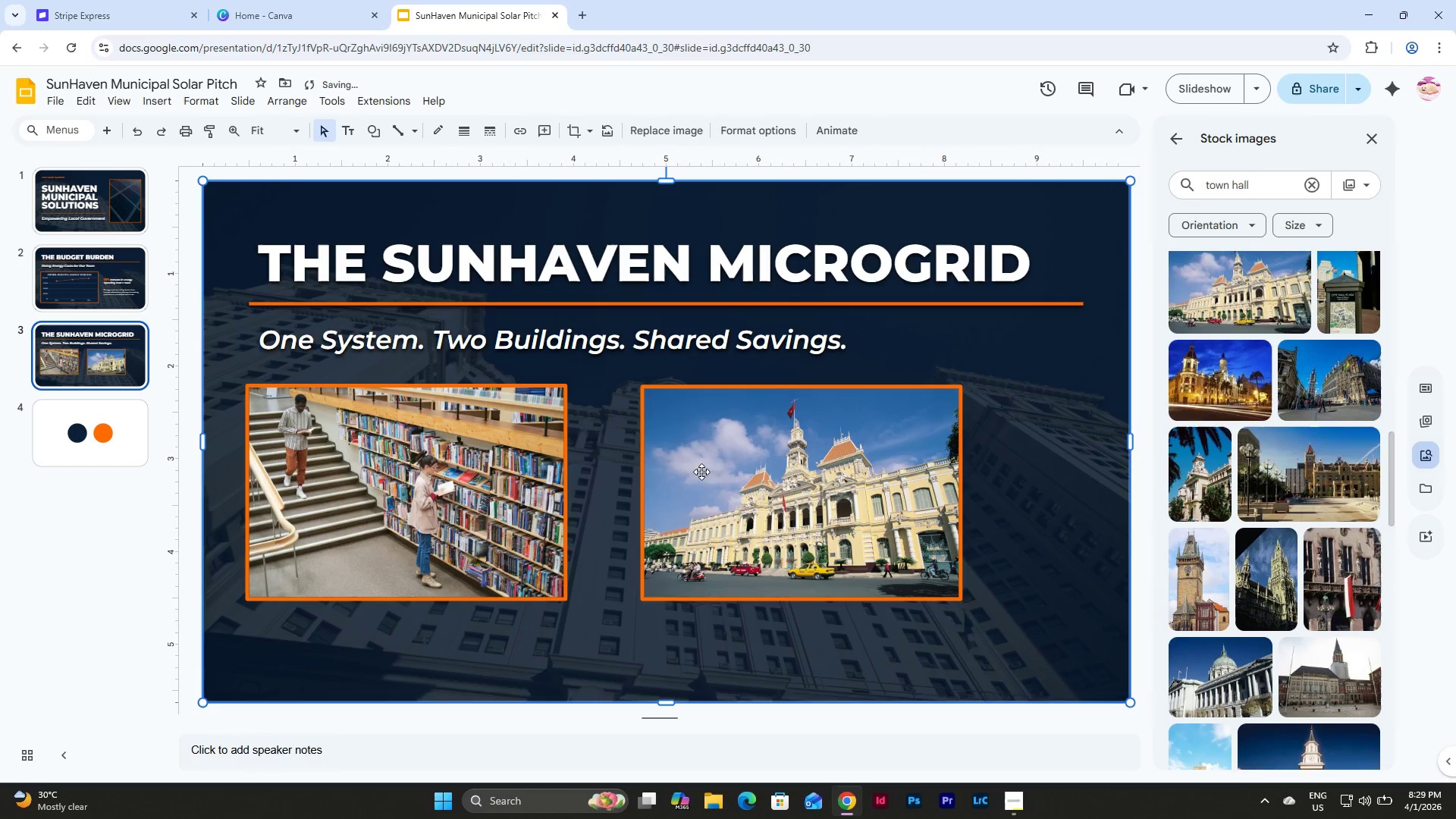 
left_click([701, 472])
 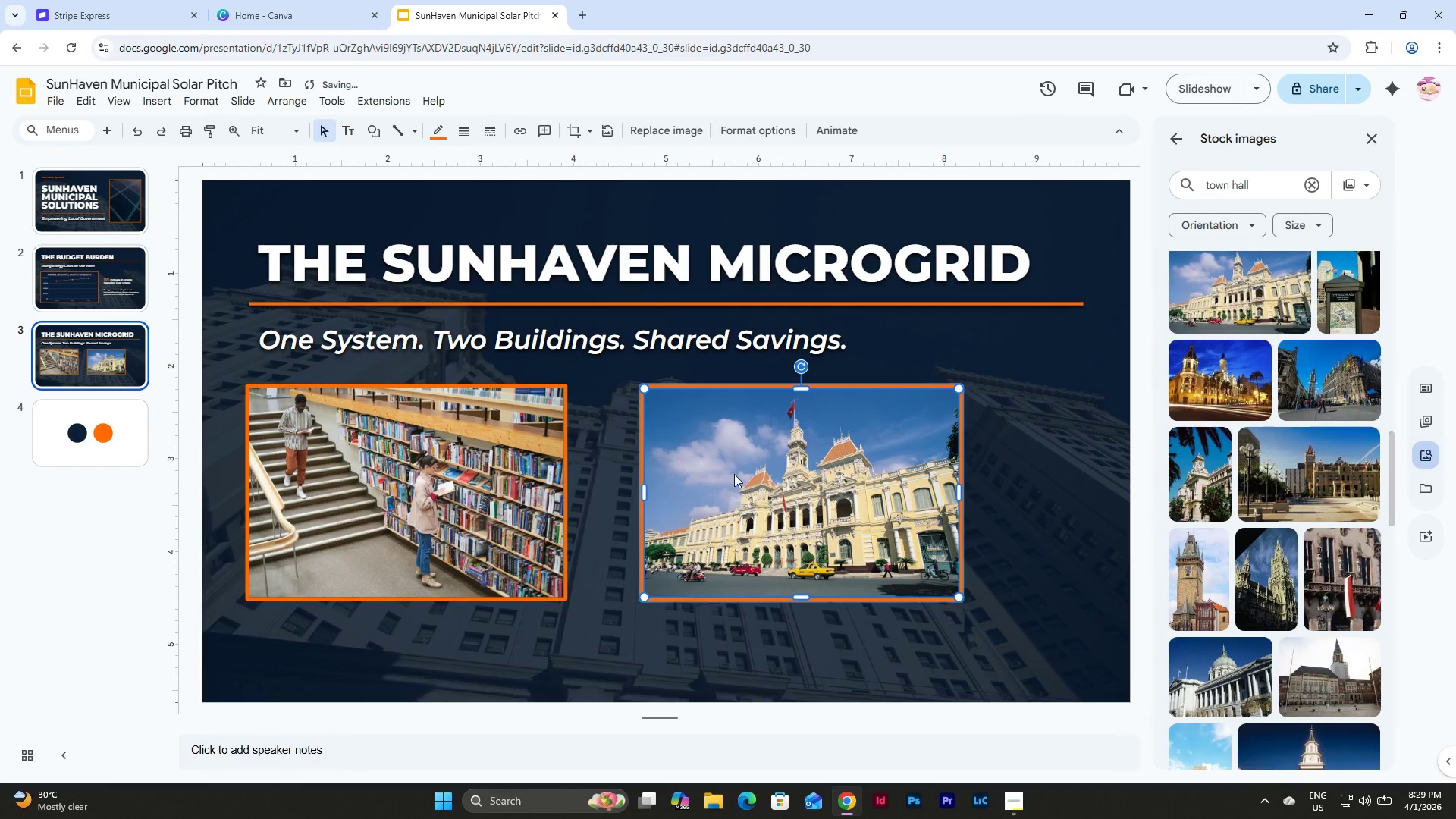 
left_click_drag(start_coordinate=[739, 471], to_coordinate=[861, 474])
 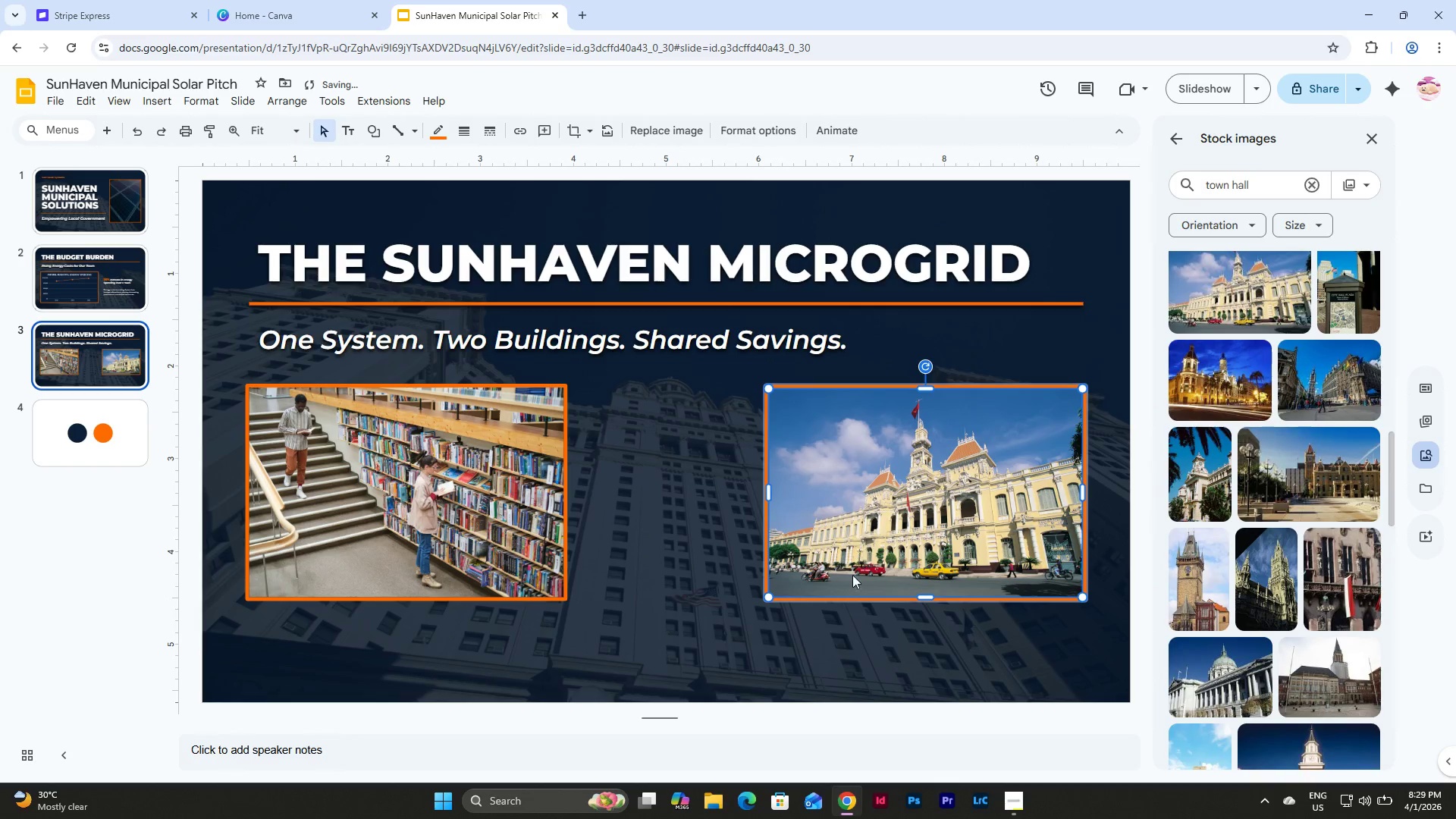 
left_click([845, 614])
 